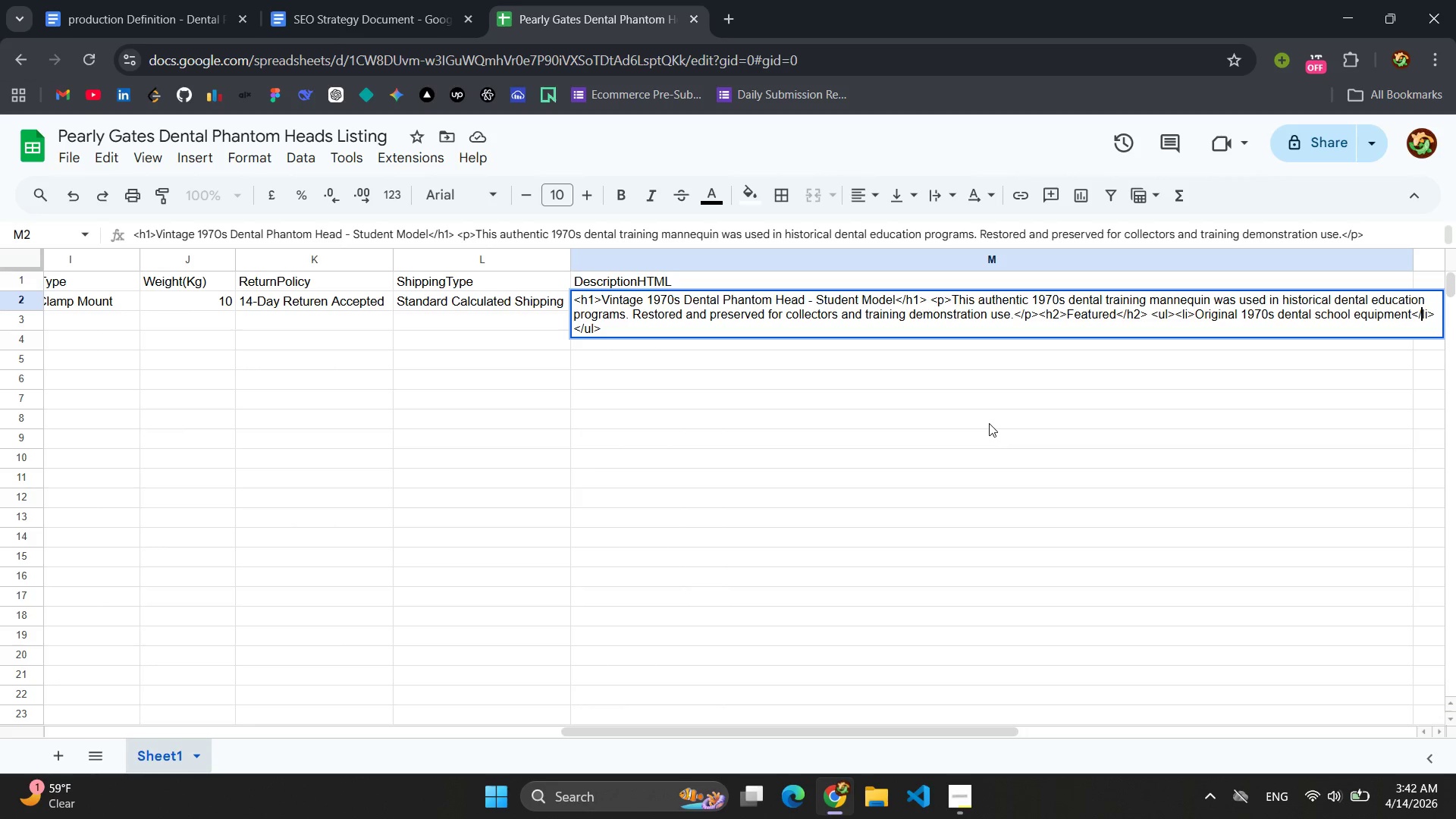 
key(ArrowRight)
 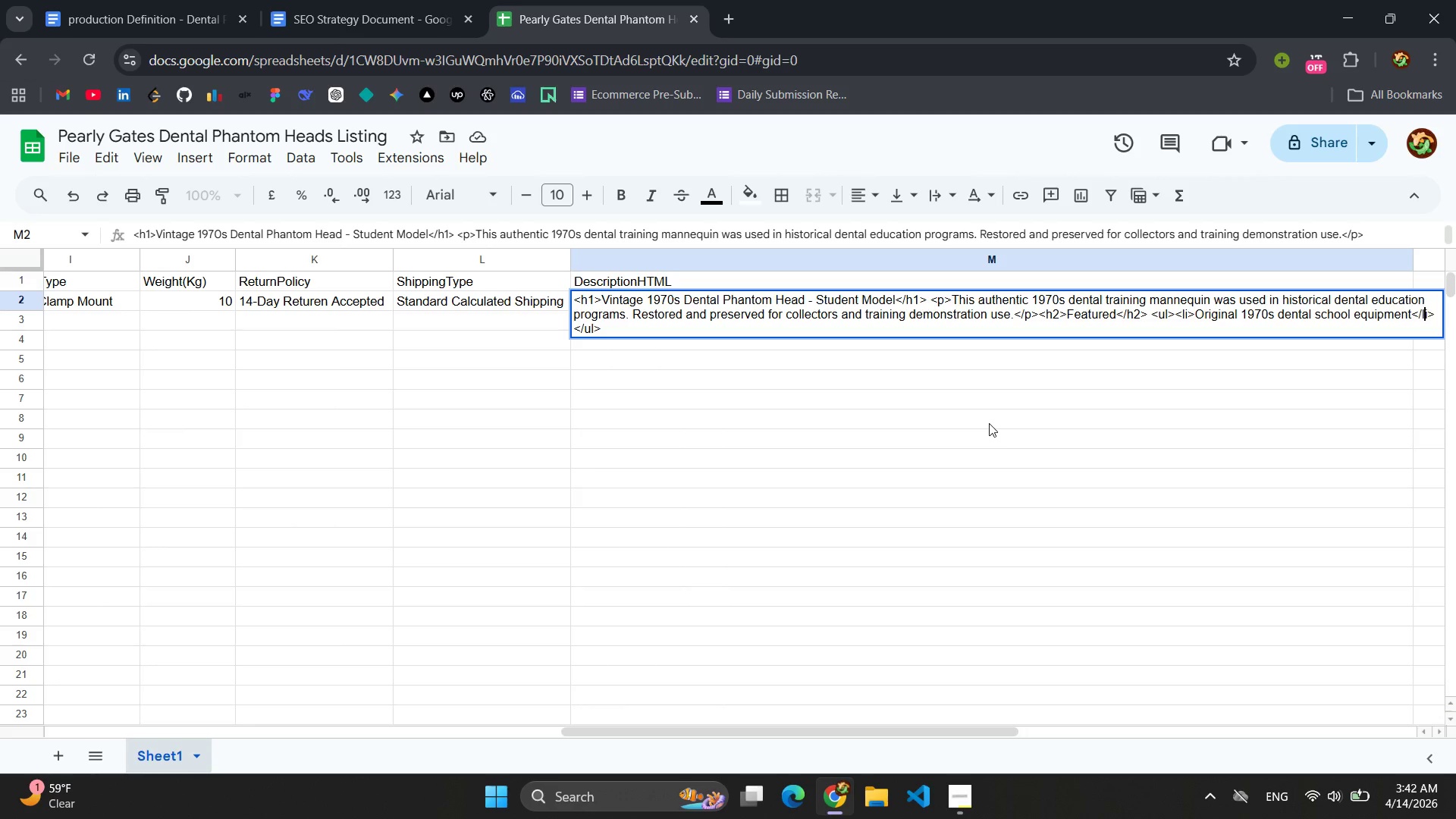 
key(ArrowRight)
 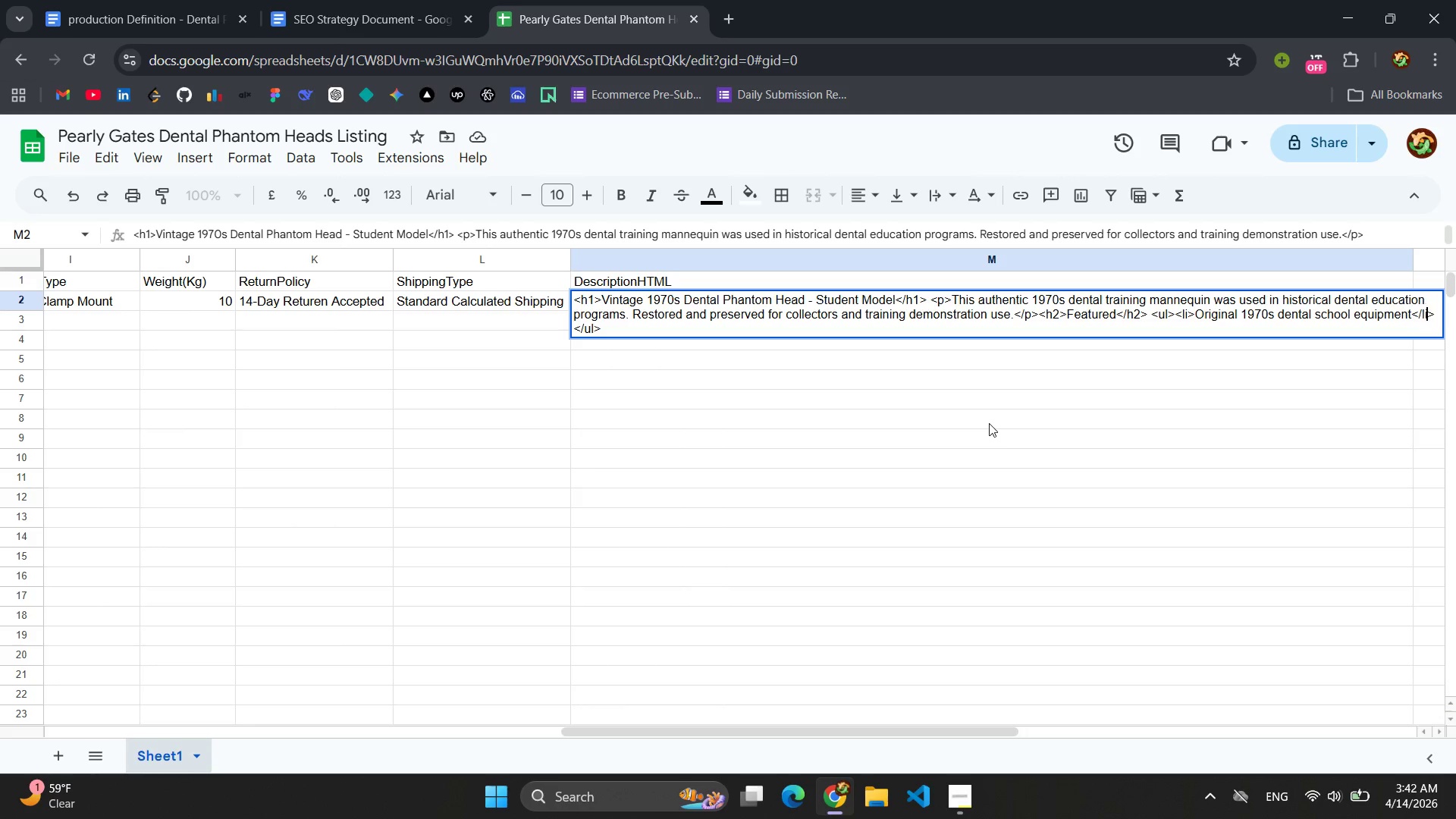 
key(ArrowRight)
 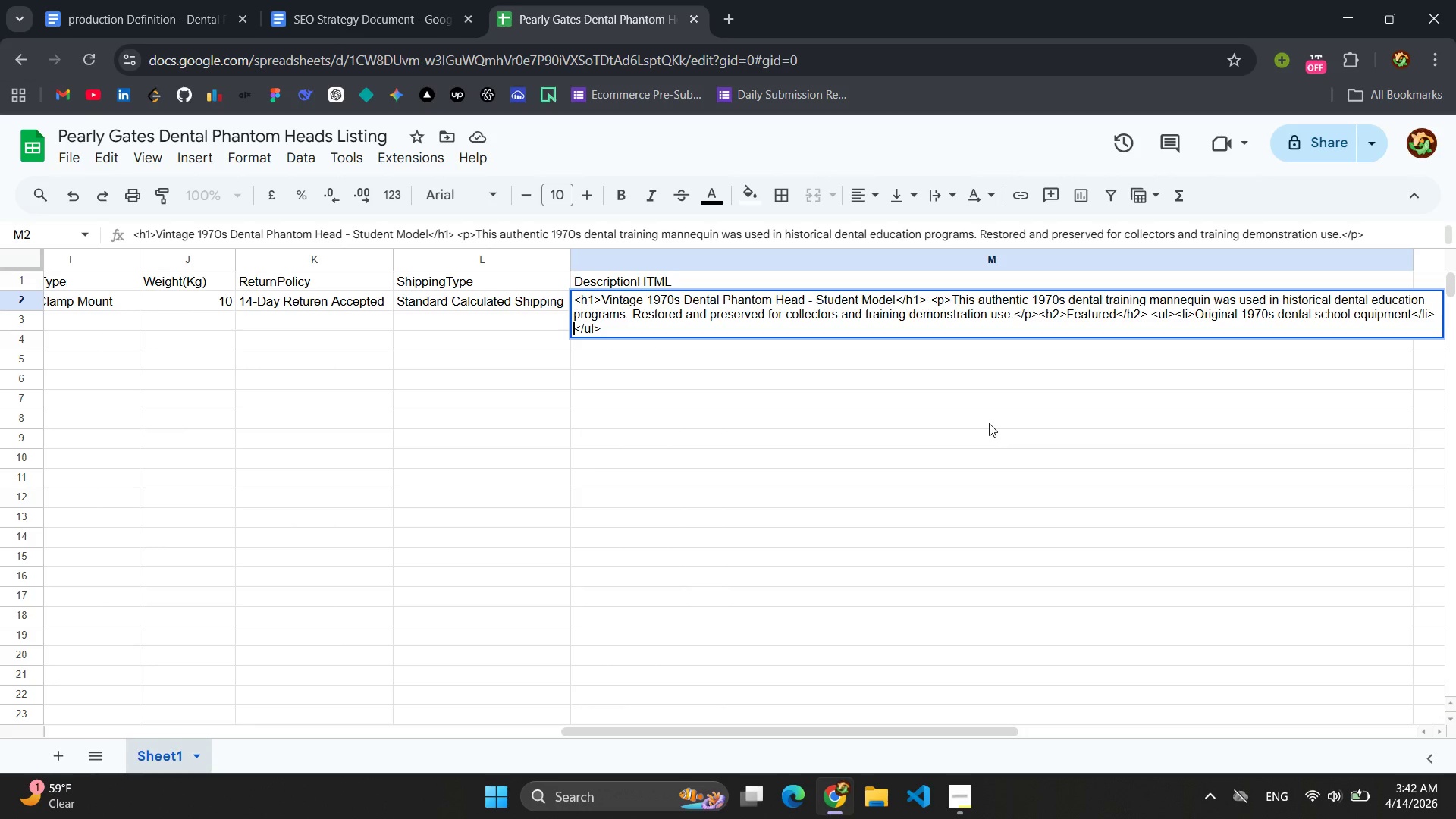 
key(ArrowRight)
 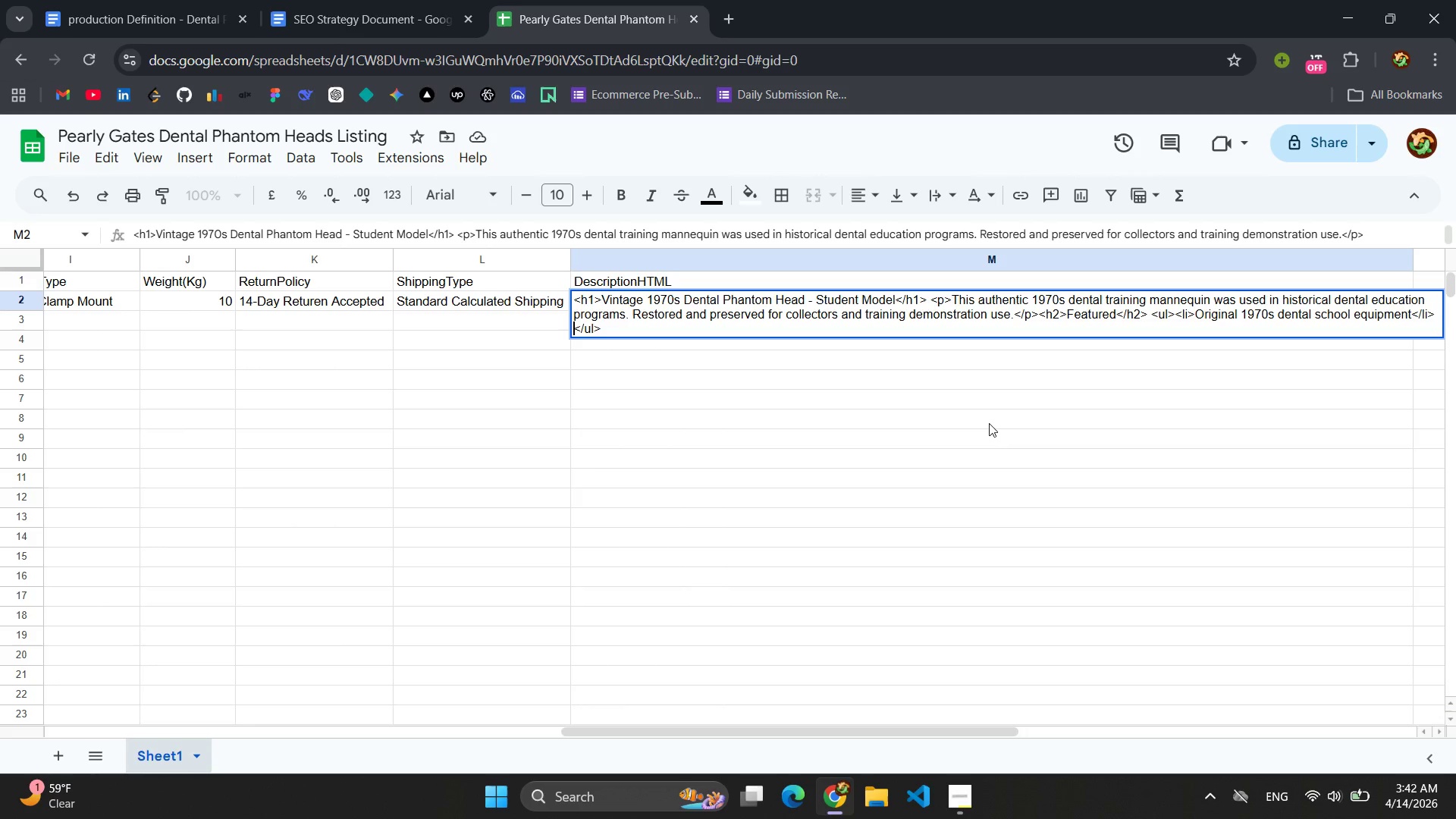 
type(<li></li>)
 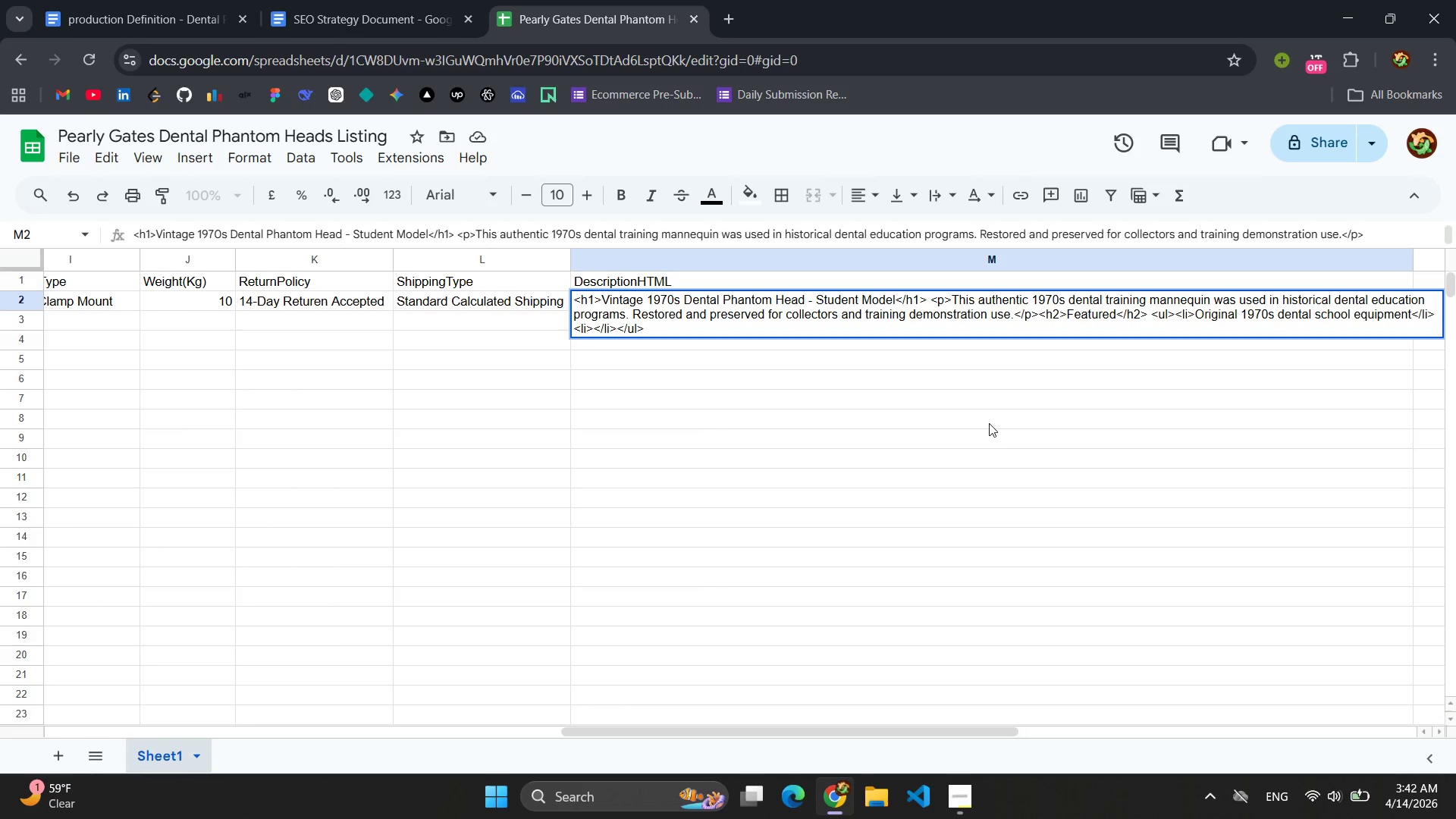 
key(ArrowLeft)
 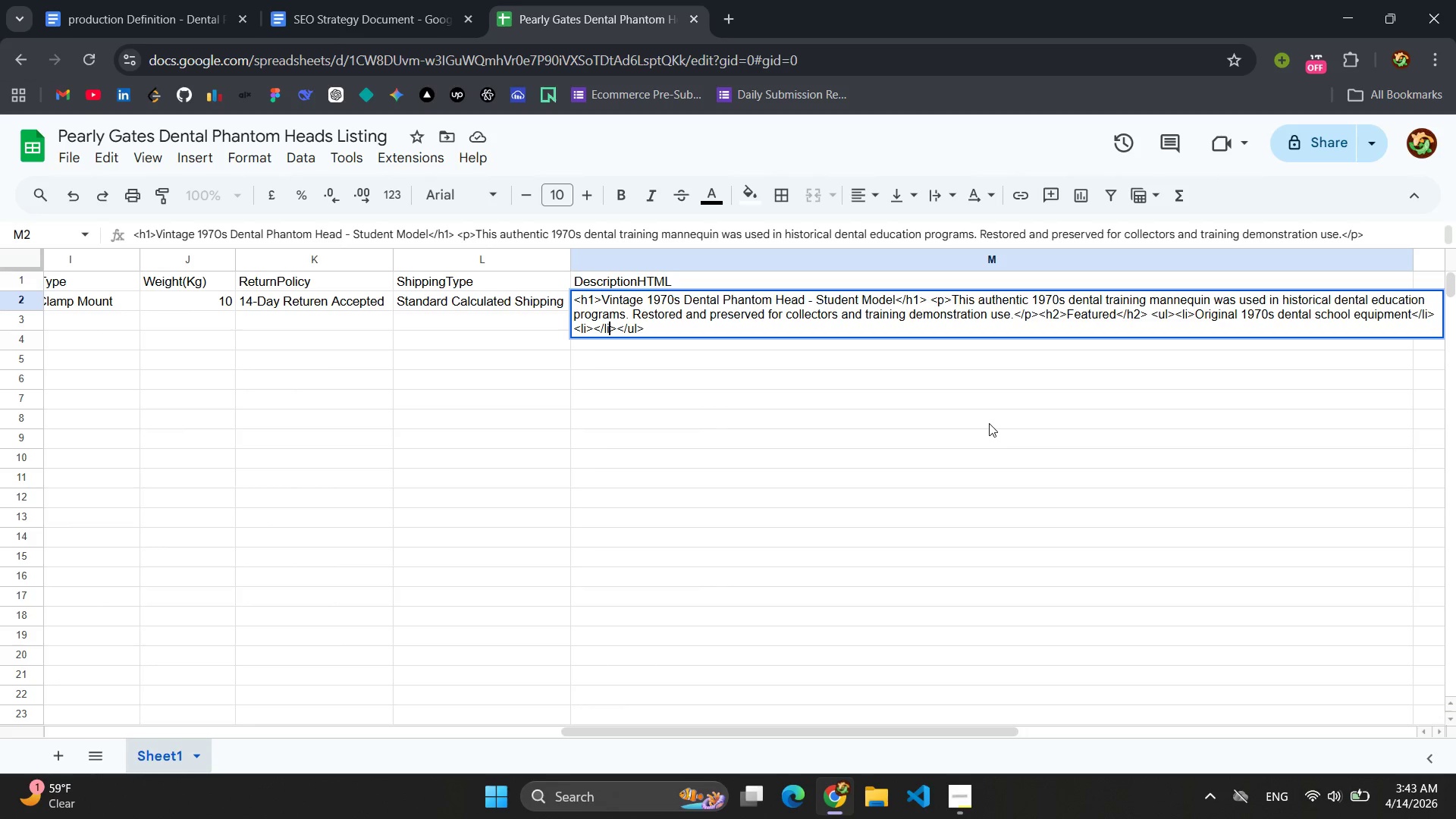 
key(ArrowLeft)
 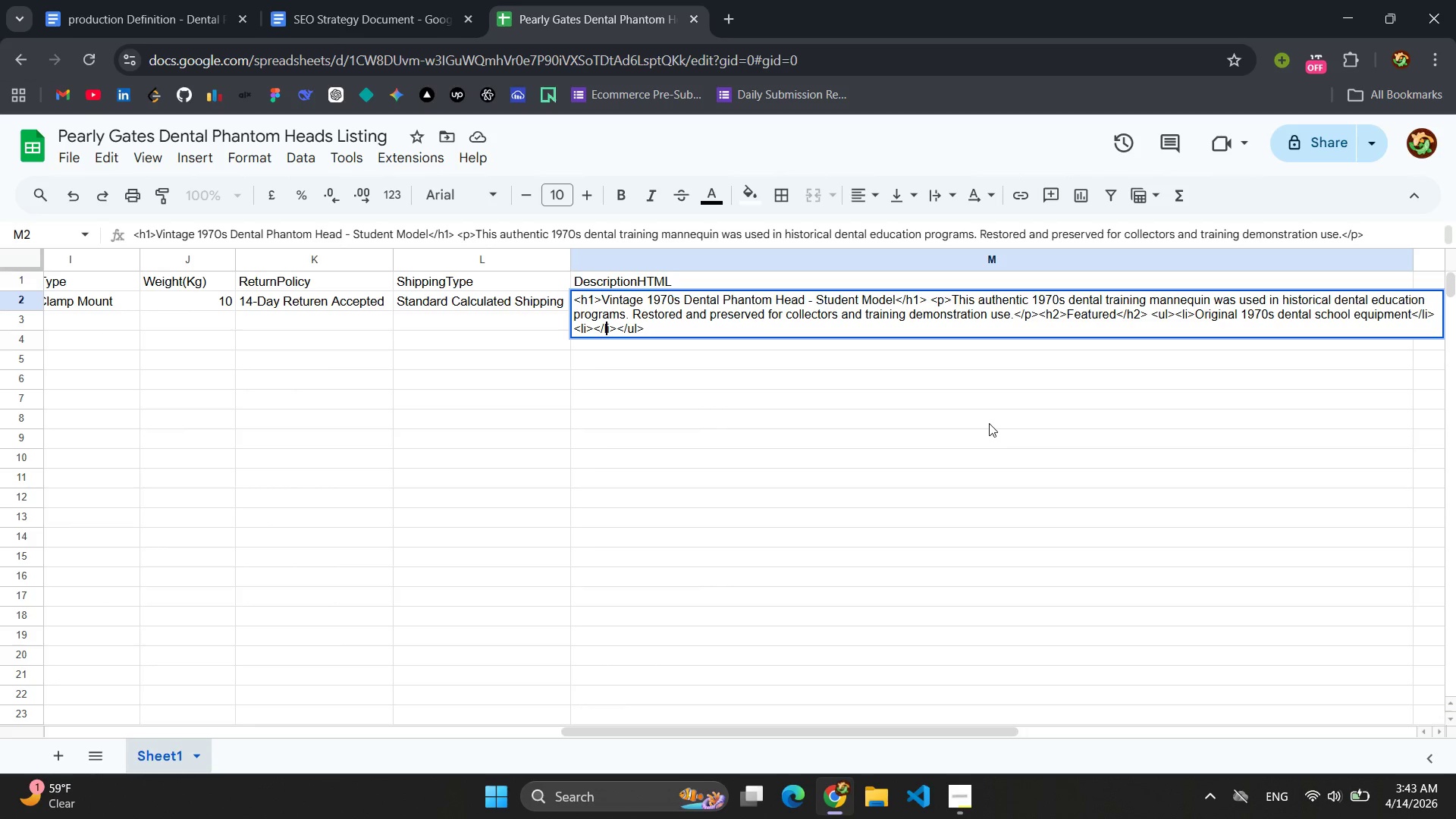 
key(ArrowLeft)
 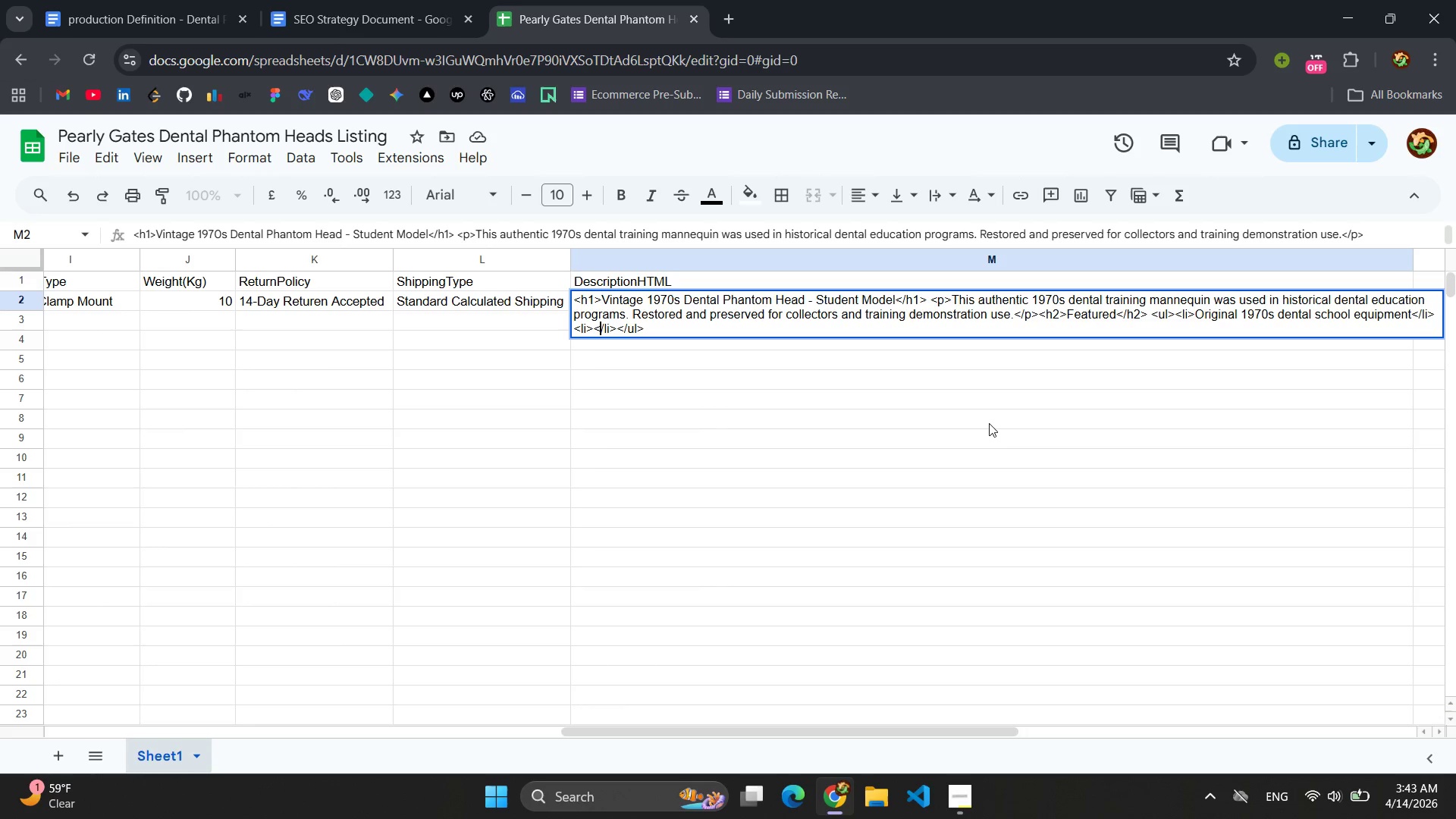 
key(ArrowLeft)
 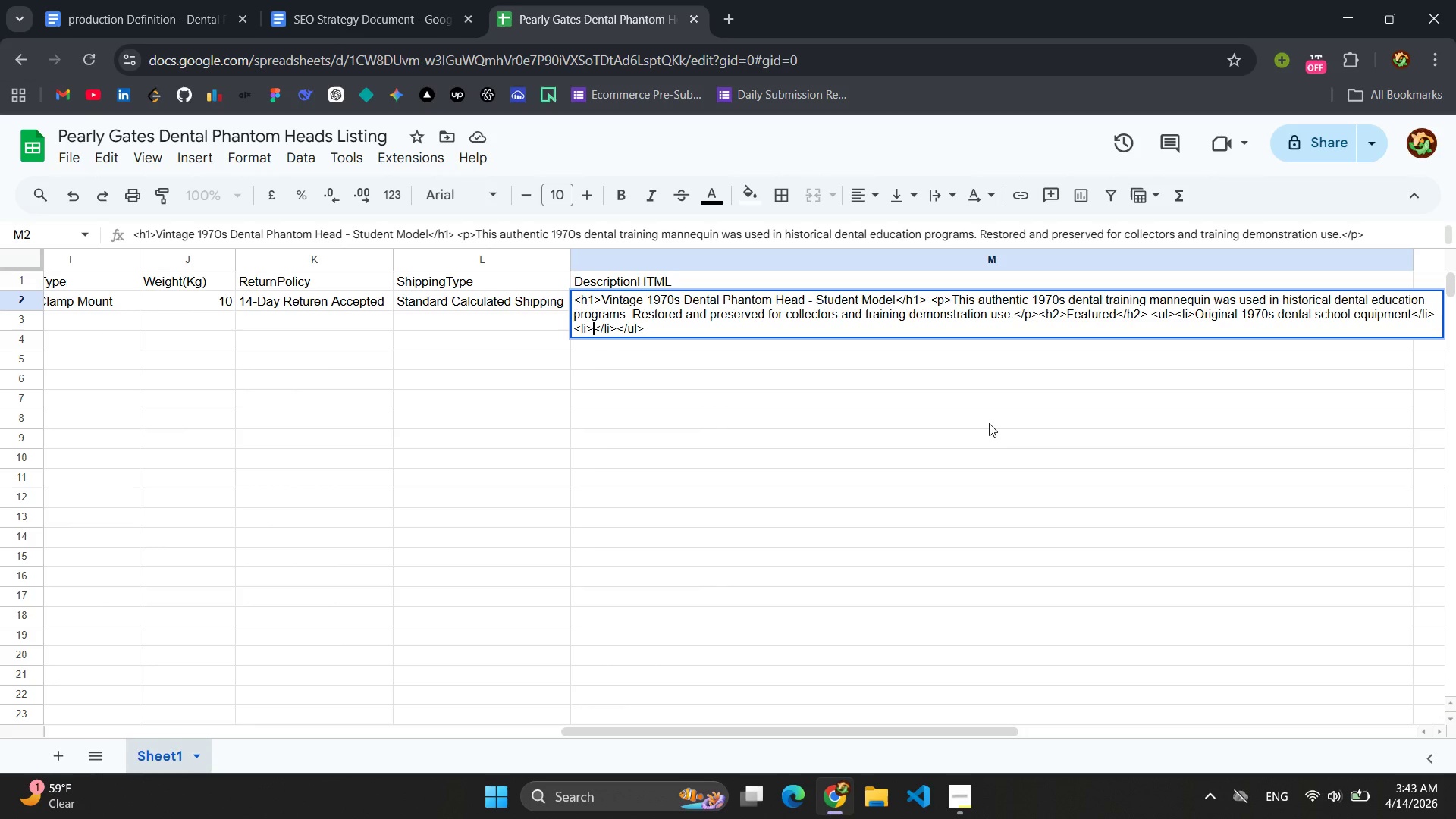 
key(ArrowLeft)
 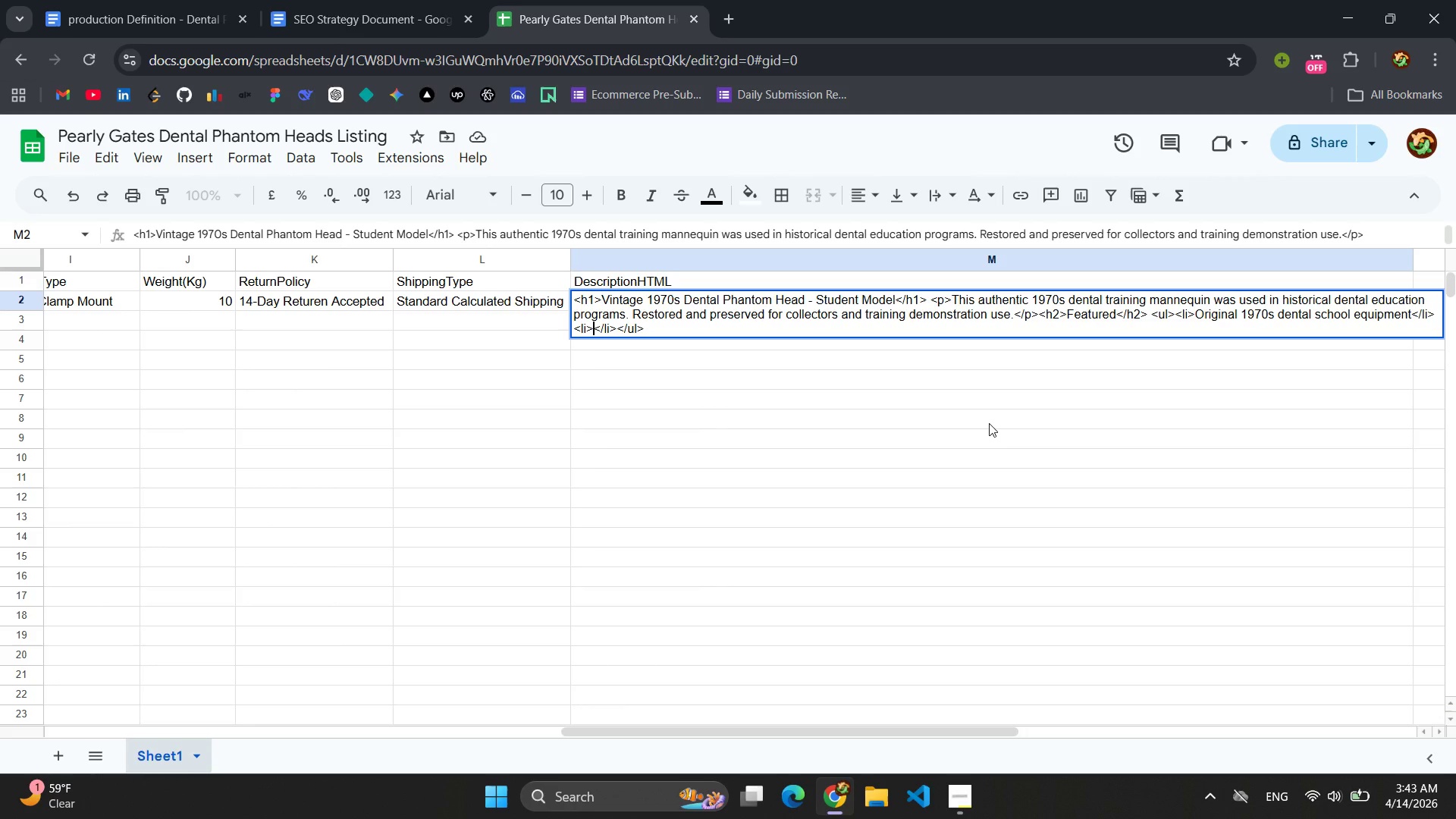 
type(Stainless steel internal frame)
 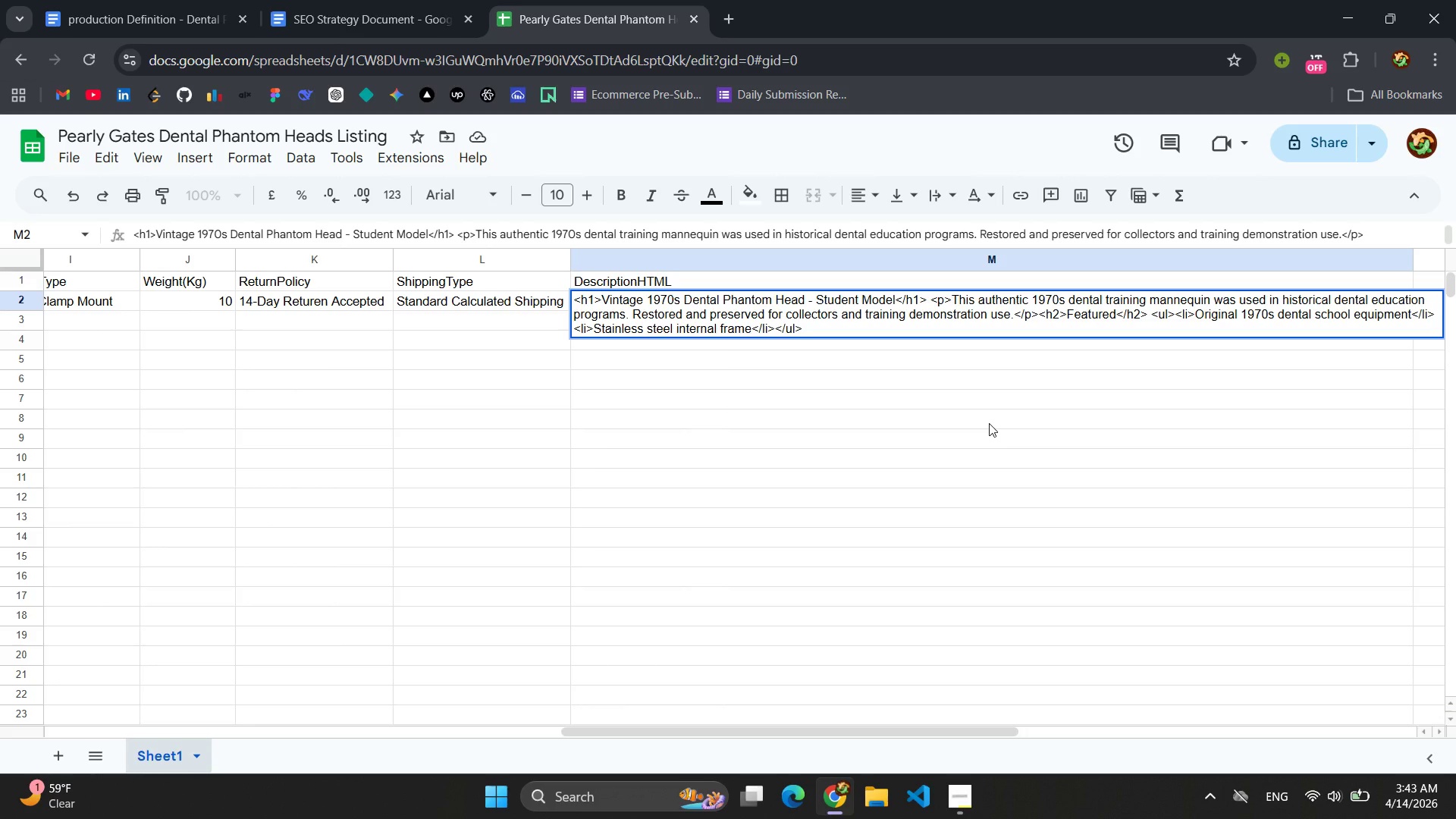 
key(ArrowRight)
 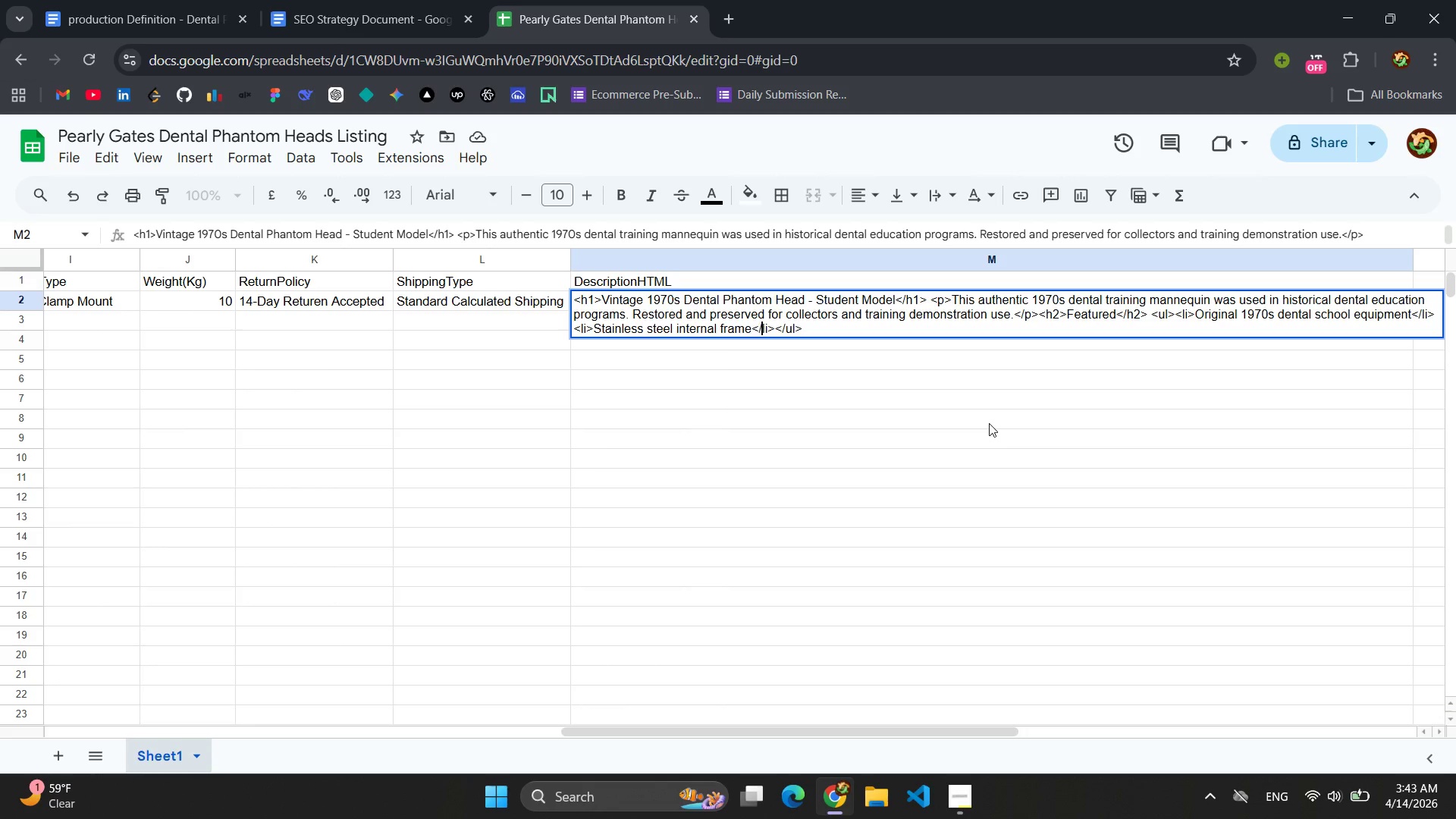 
key(ArrowRight)
 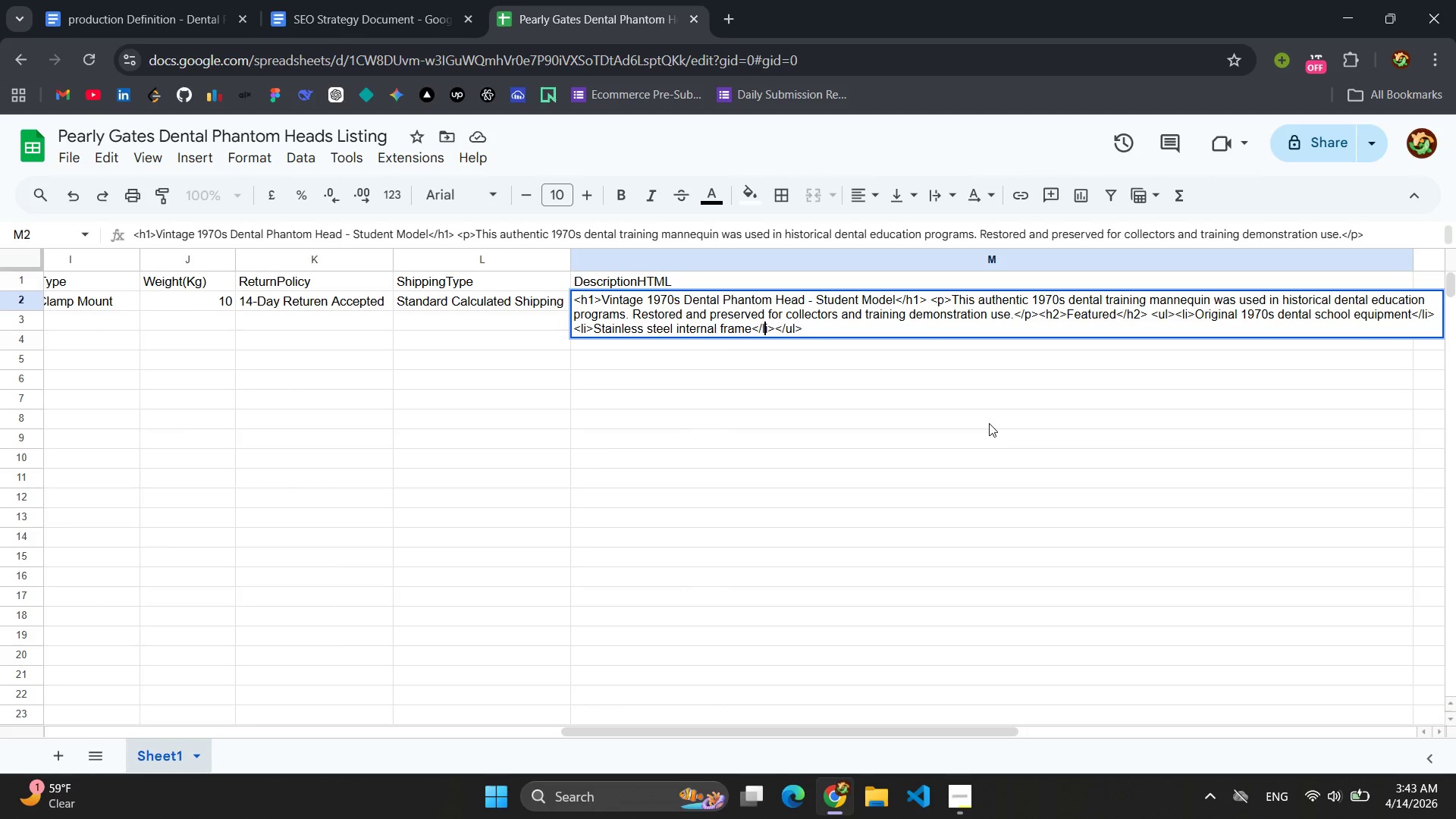 
key(ArrowRight)
 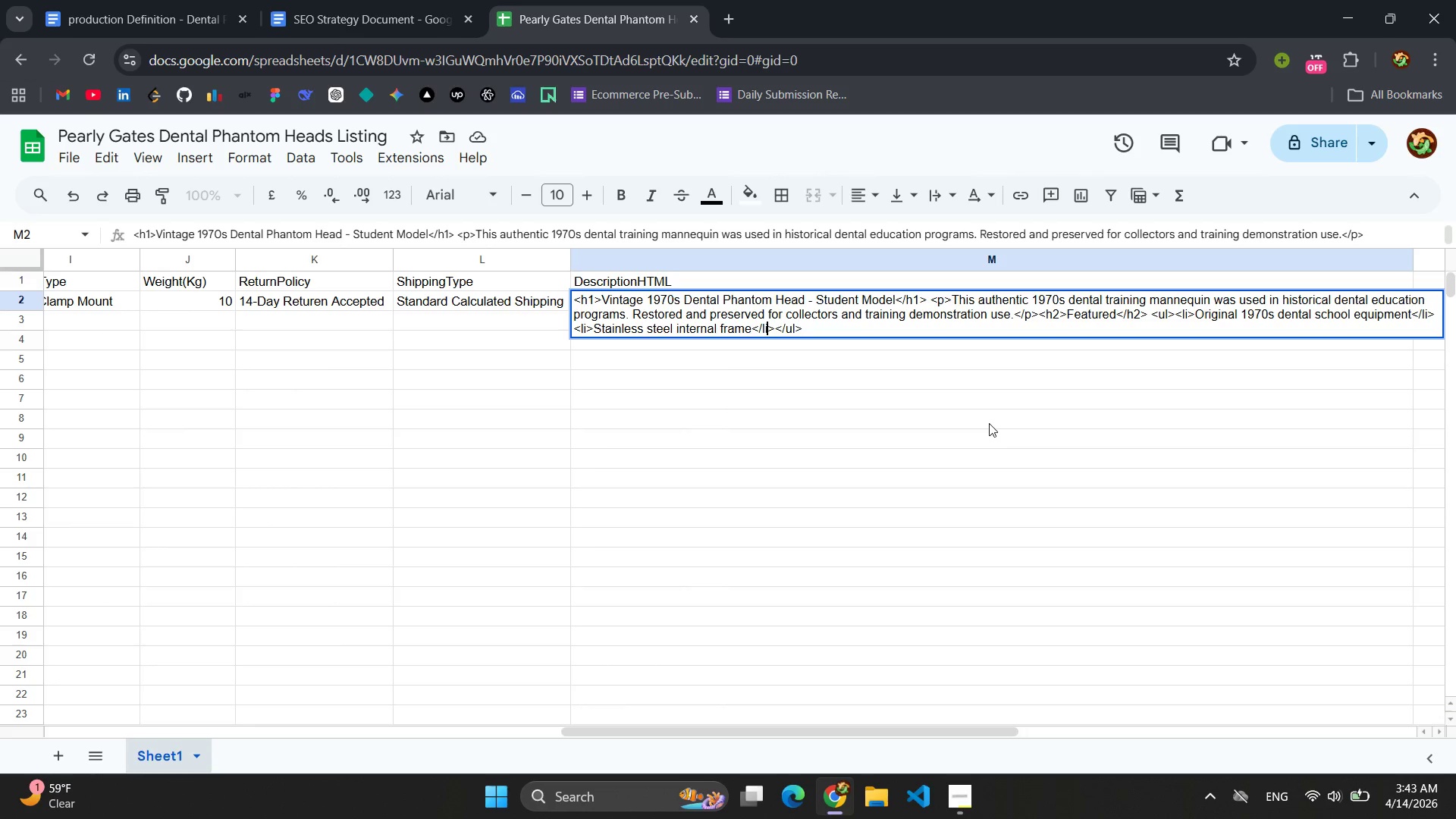 
key(ArrowRight)
 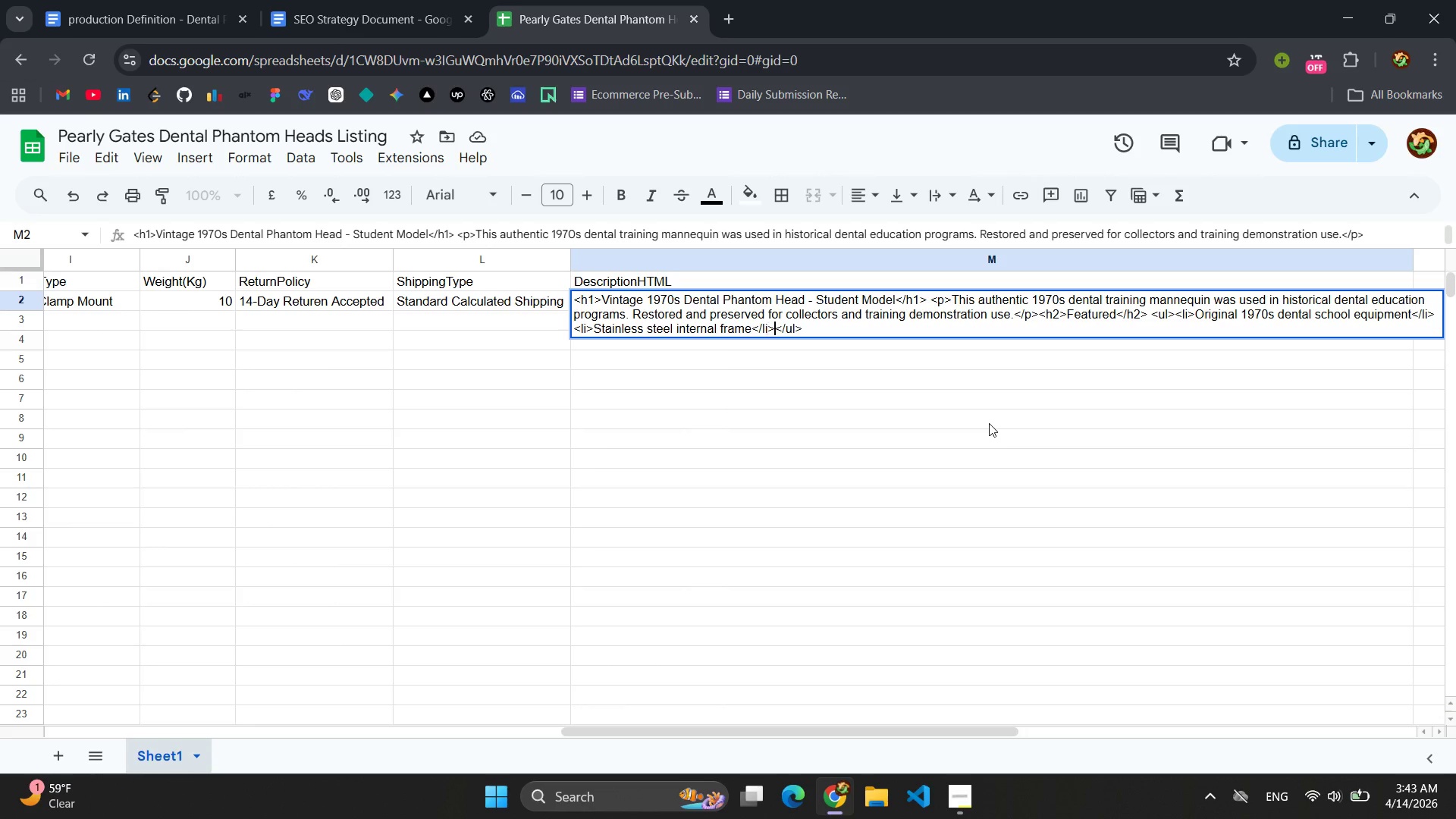 
key(ArrowRight)
 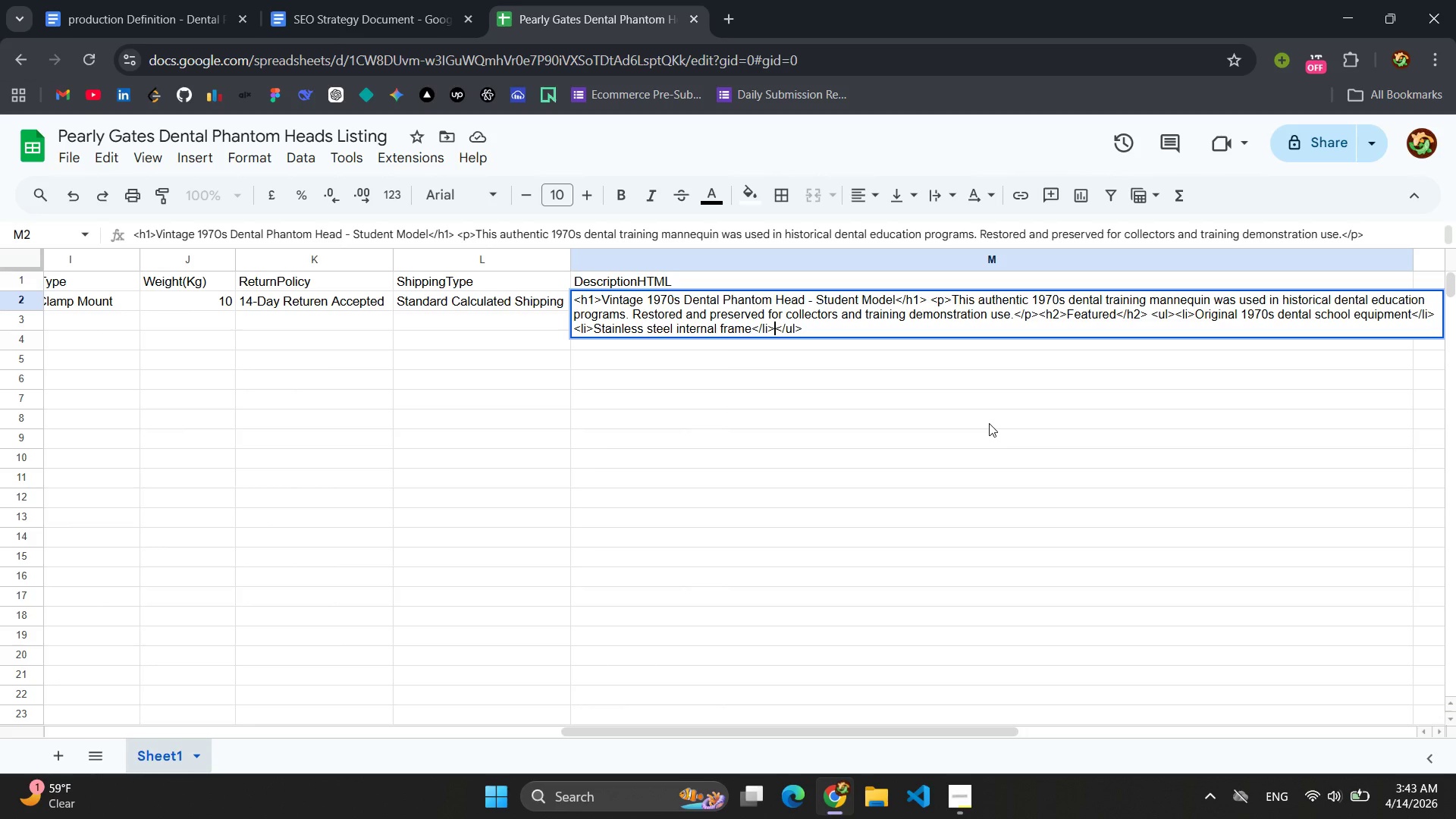 
type(<li></li>)
 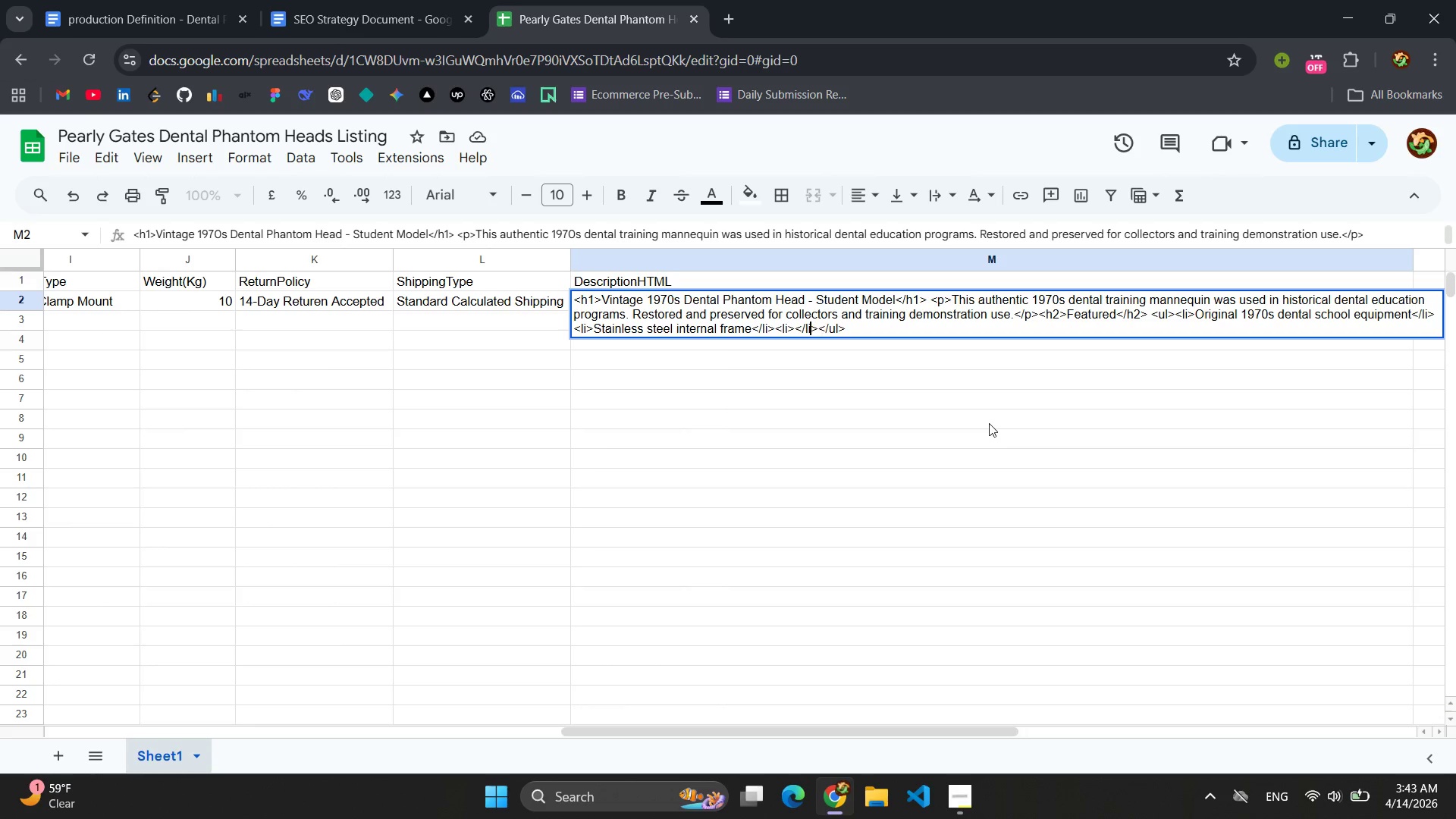 
 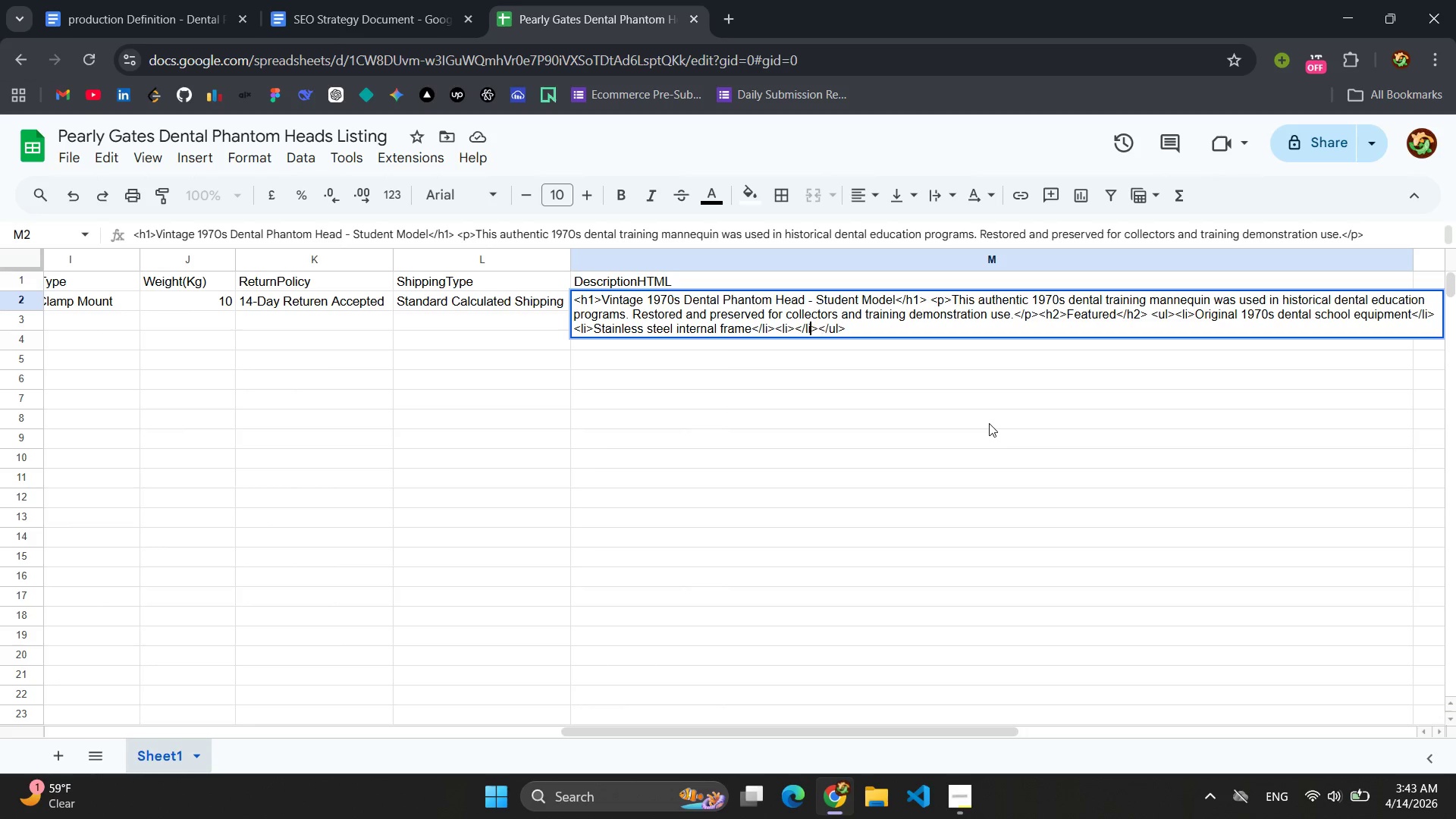 
key(ArrowLeft)
 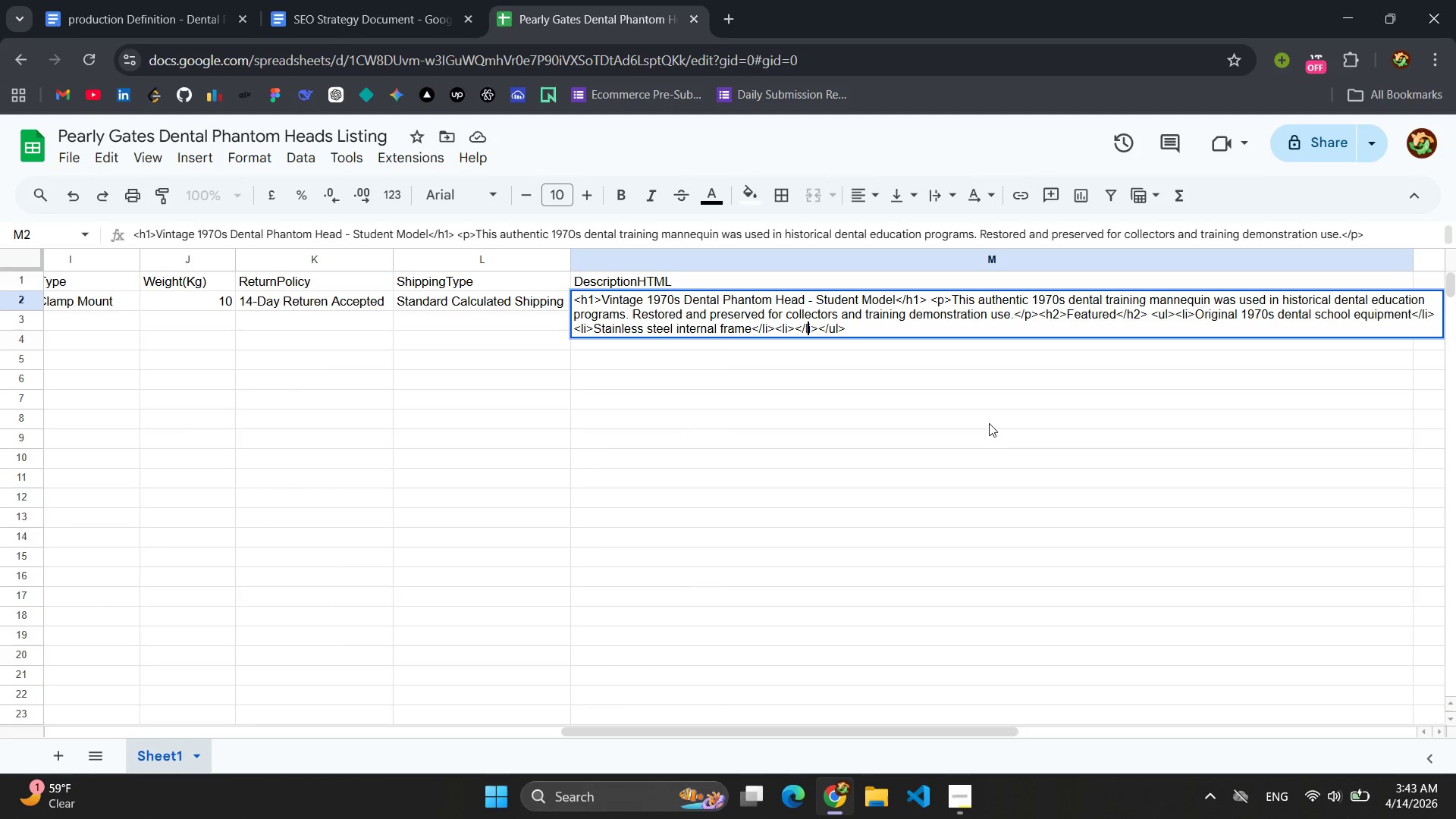 
key(ArrowLeft)
 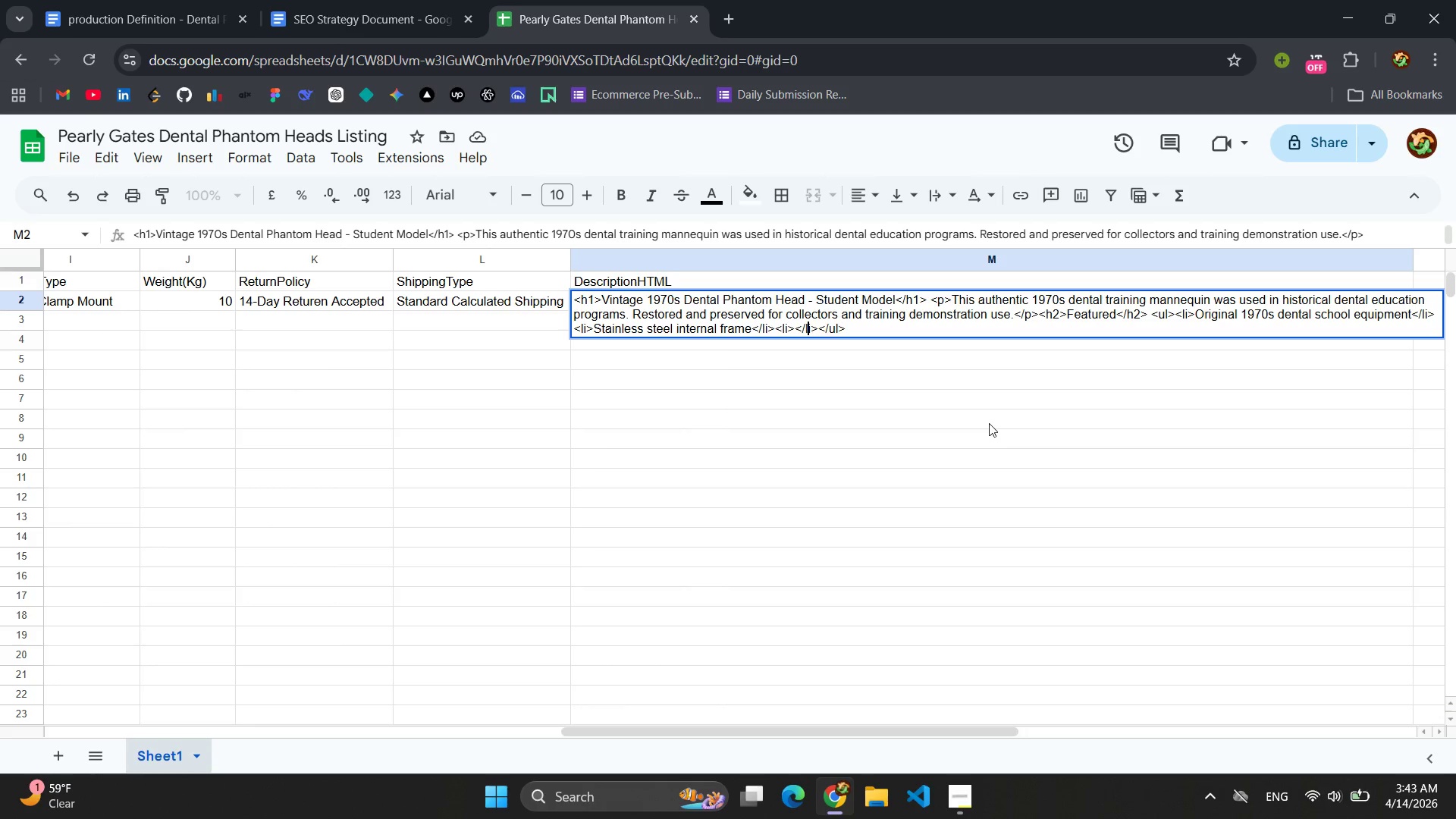 
key(ArrowLeft)
 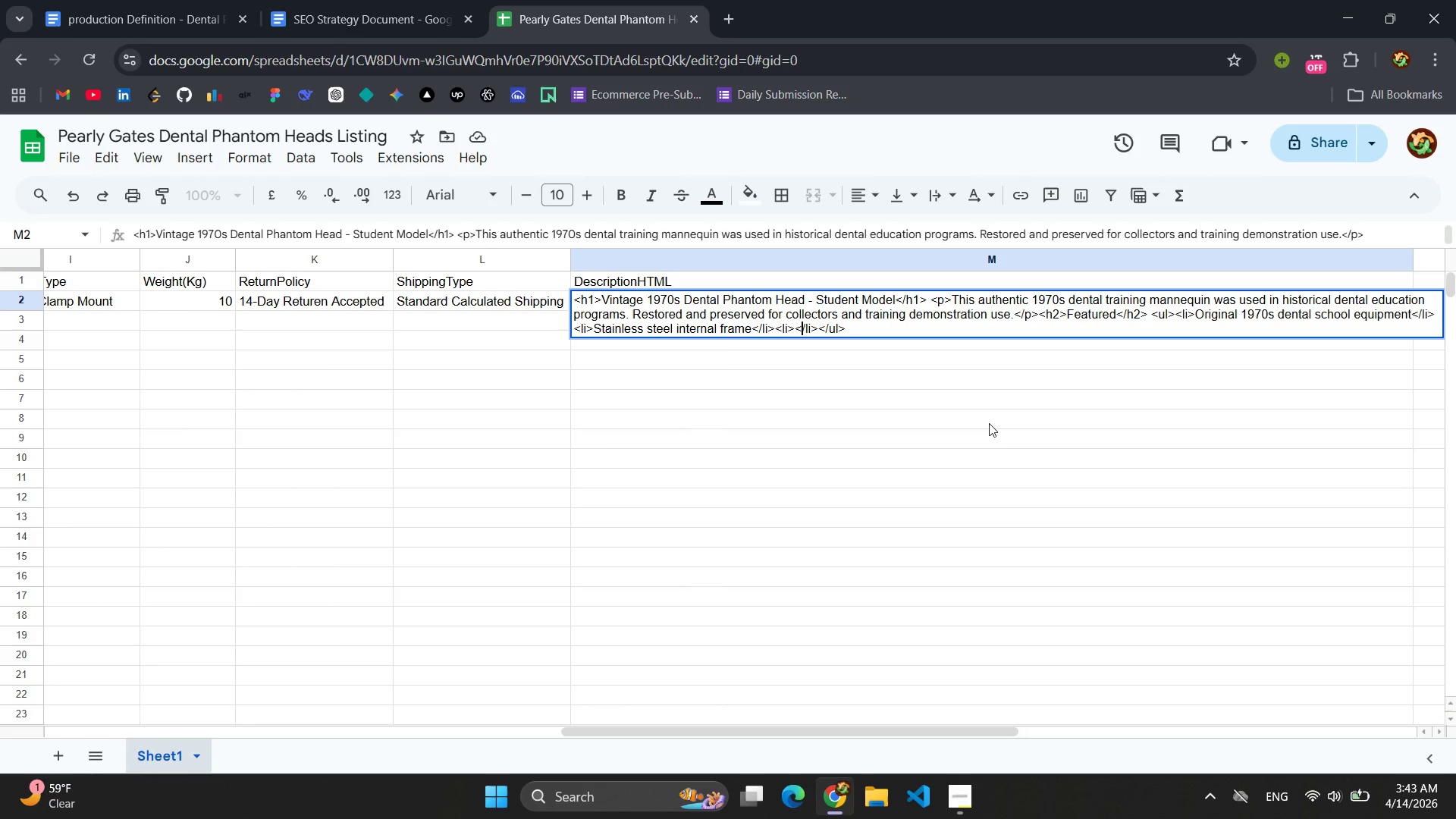 
key(ArrowLeft)
 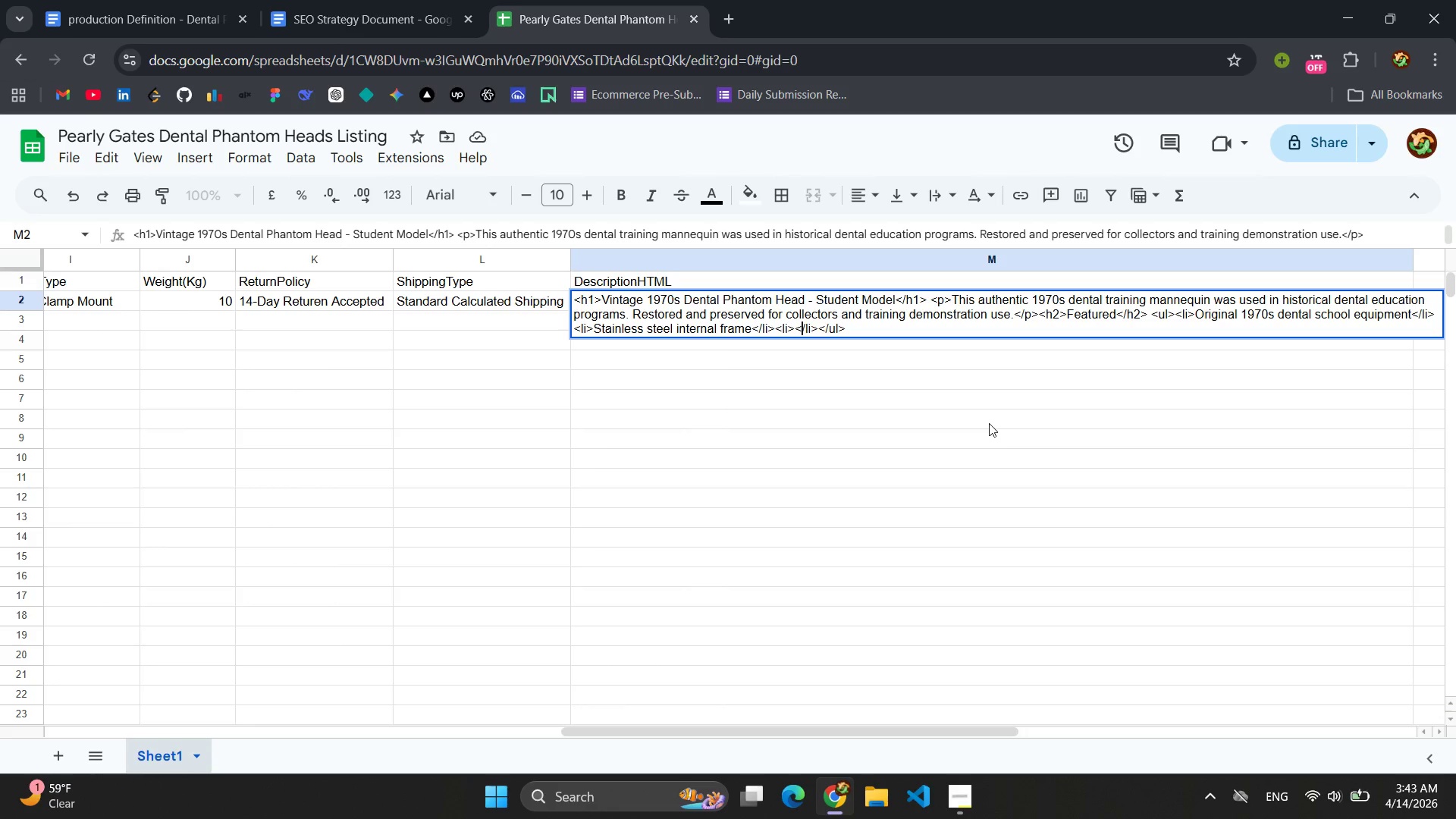 
key(ArrowLeft)
 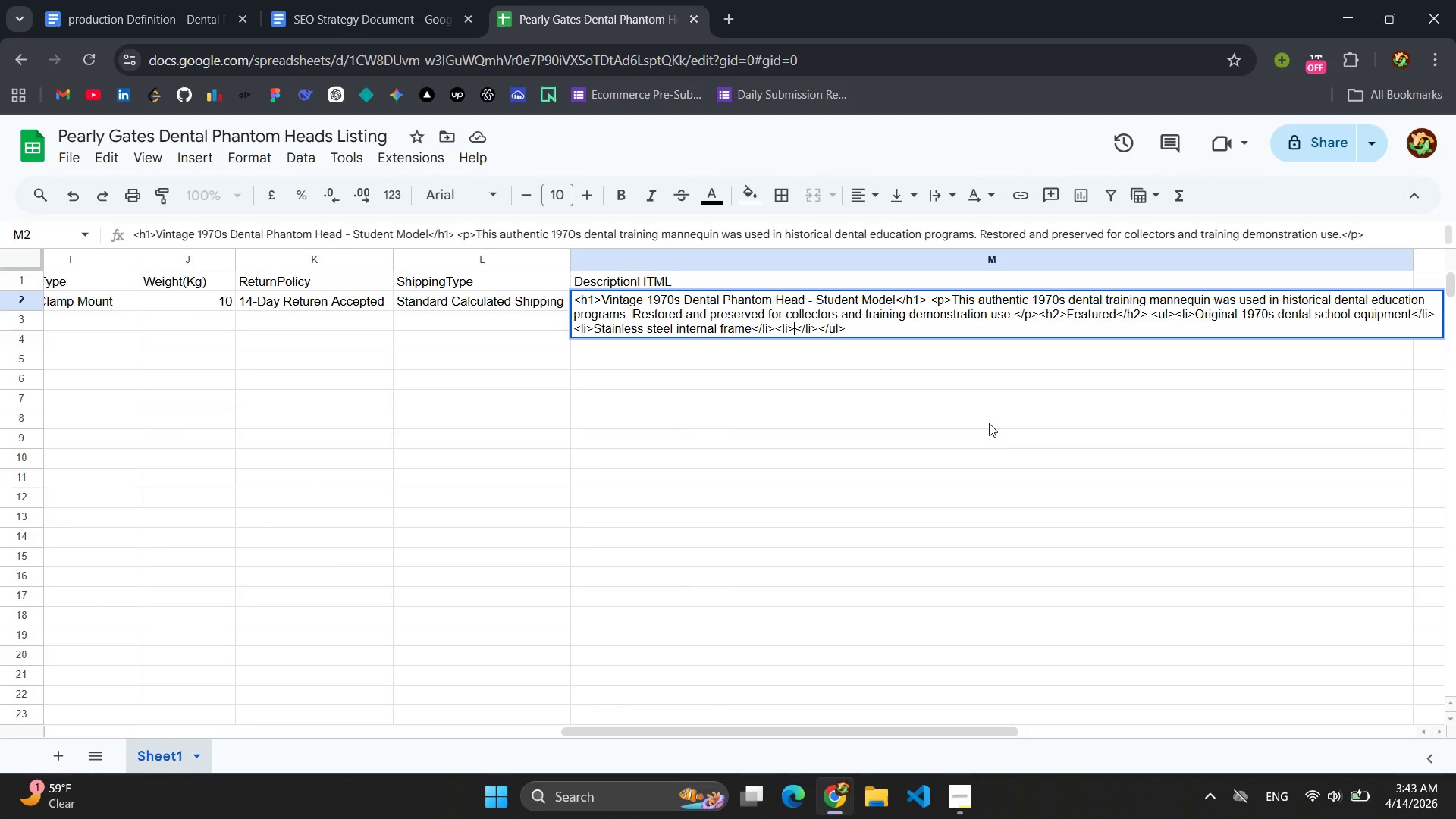 
type(Basic jaw articulation system)
 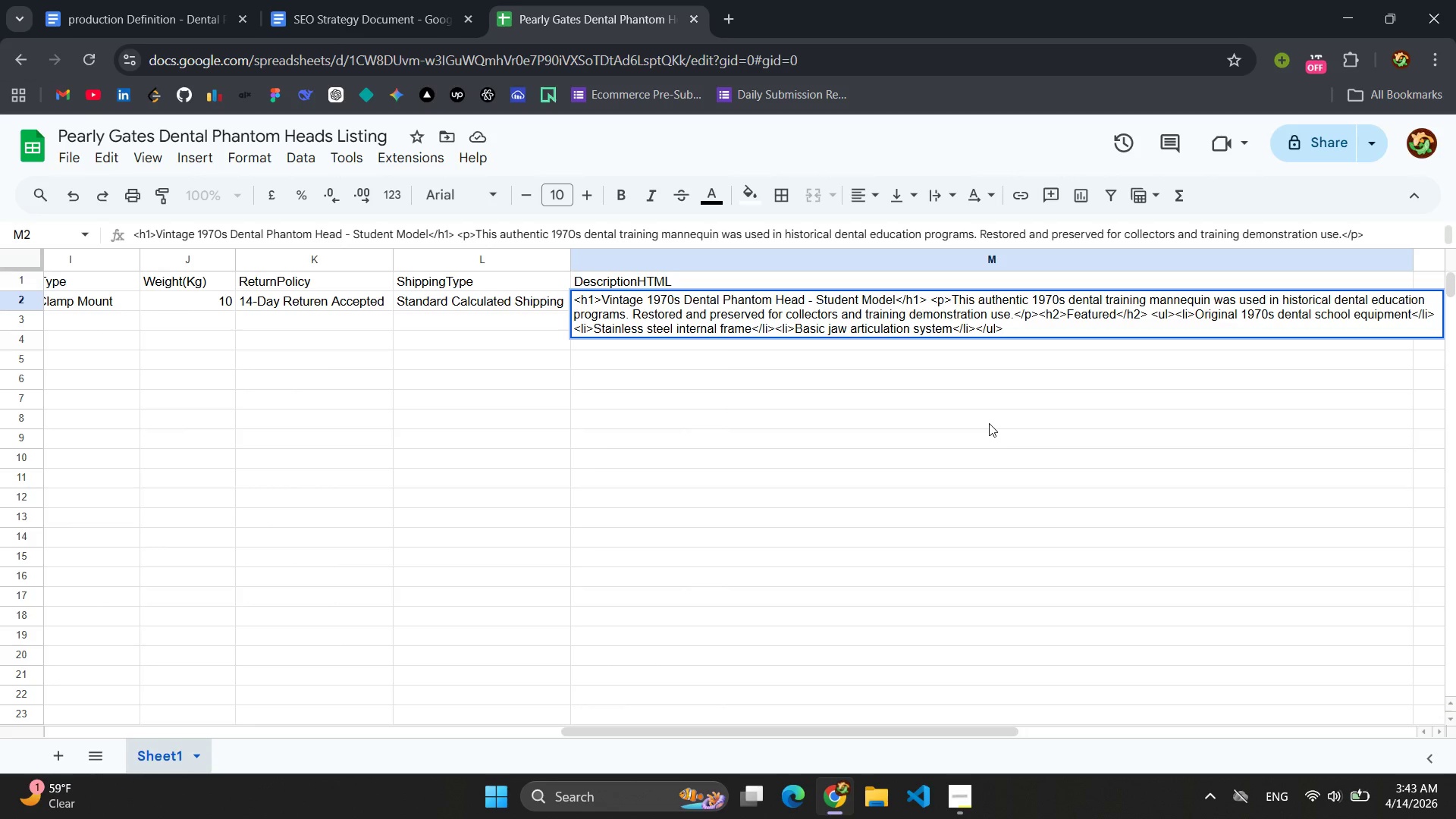 
key(ArrowRight)
 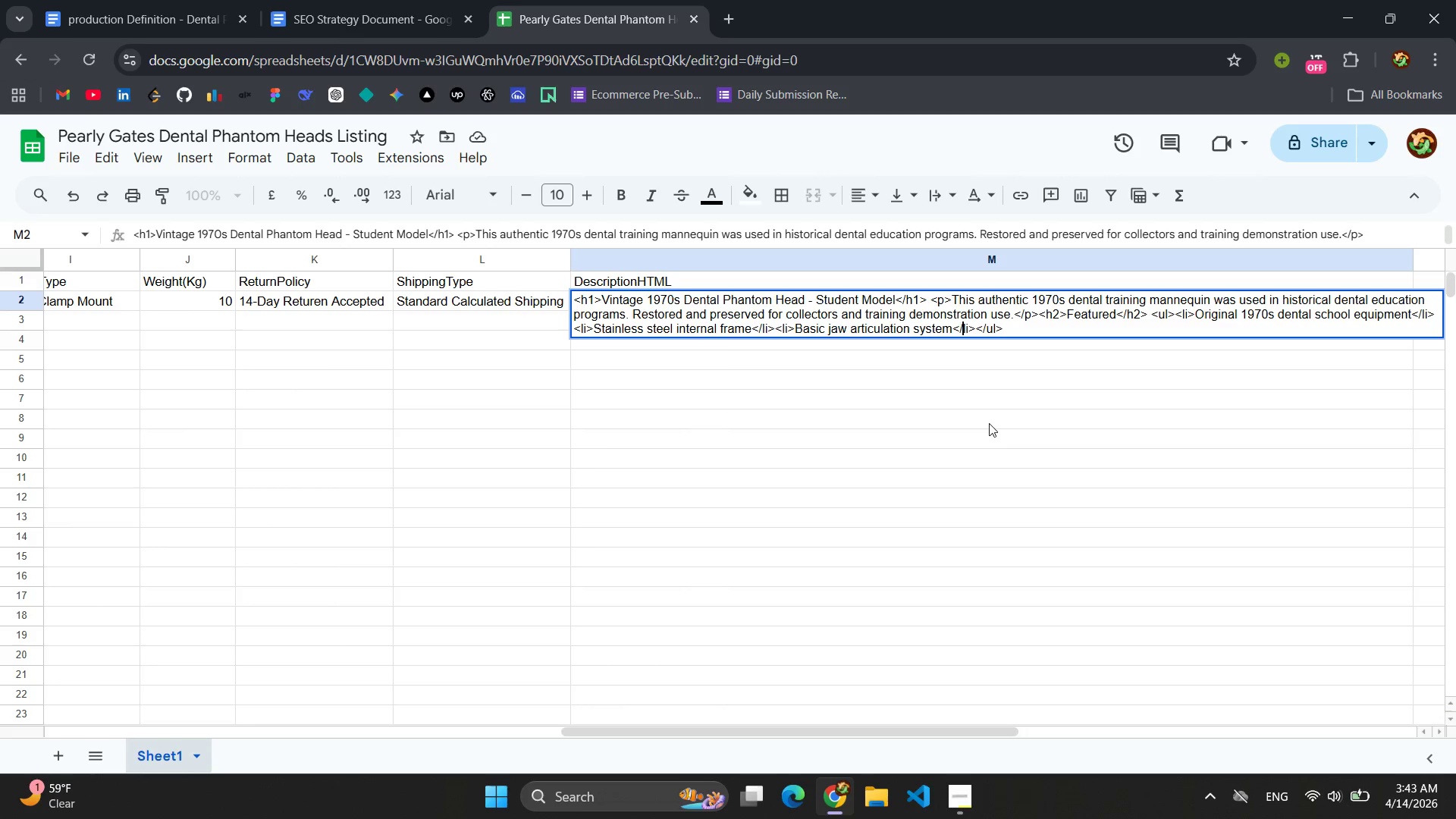 
key(ArrowRight)
 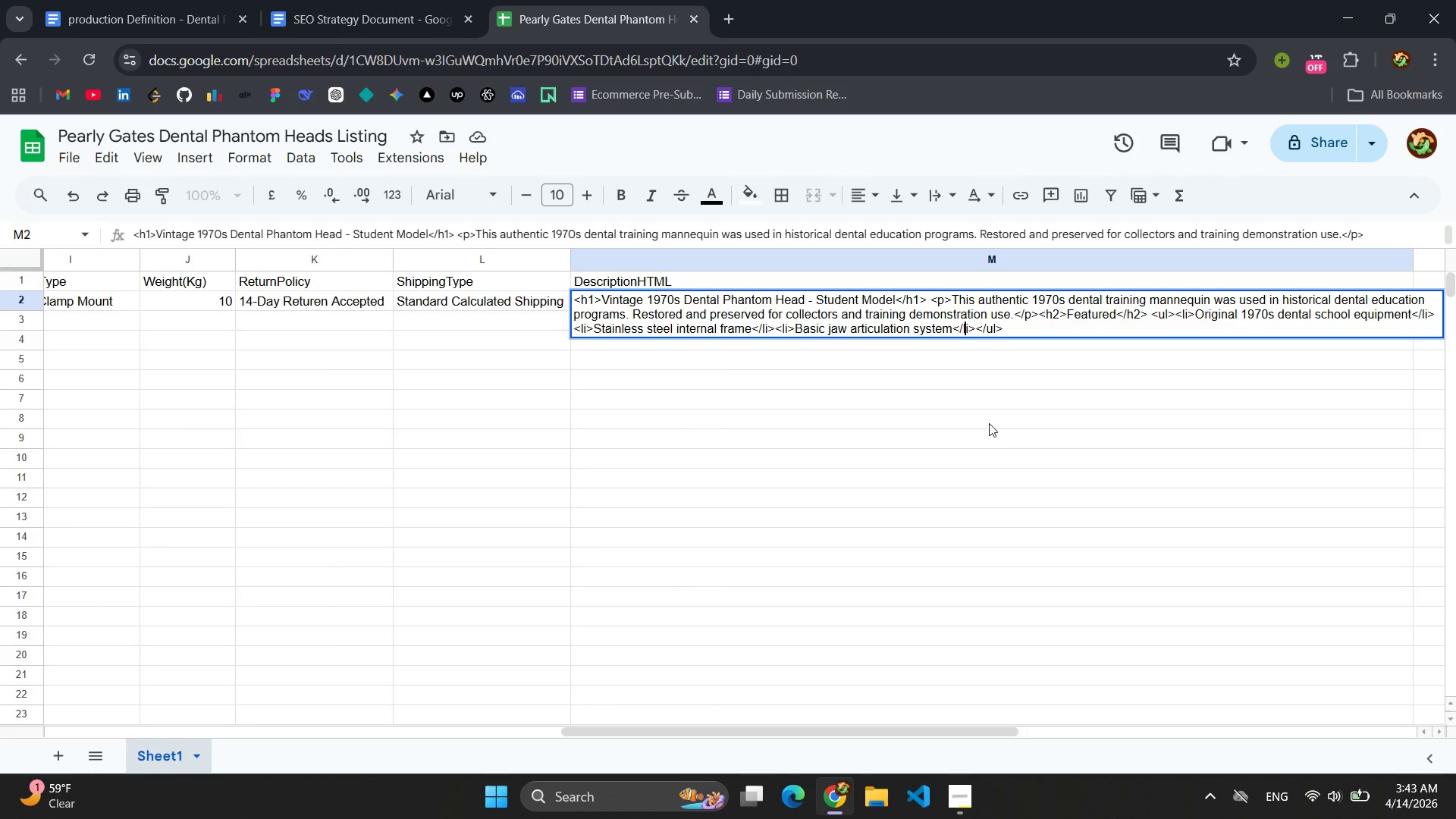 
key(ArrowRight)
 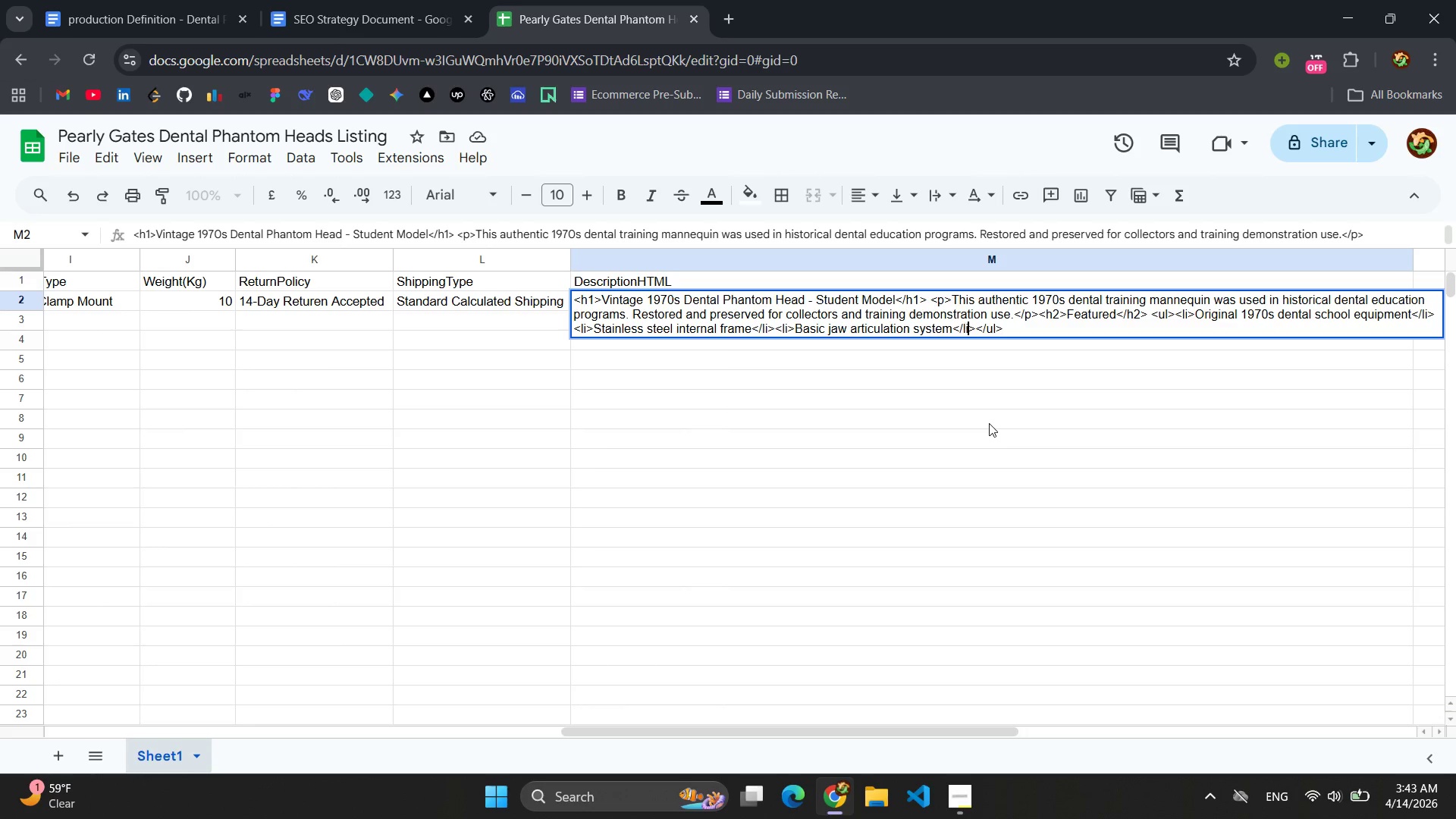 
key(ArrowRight)
 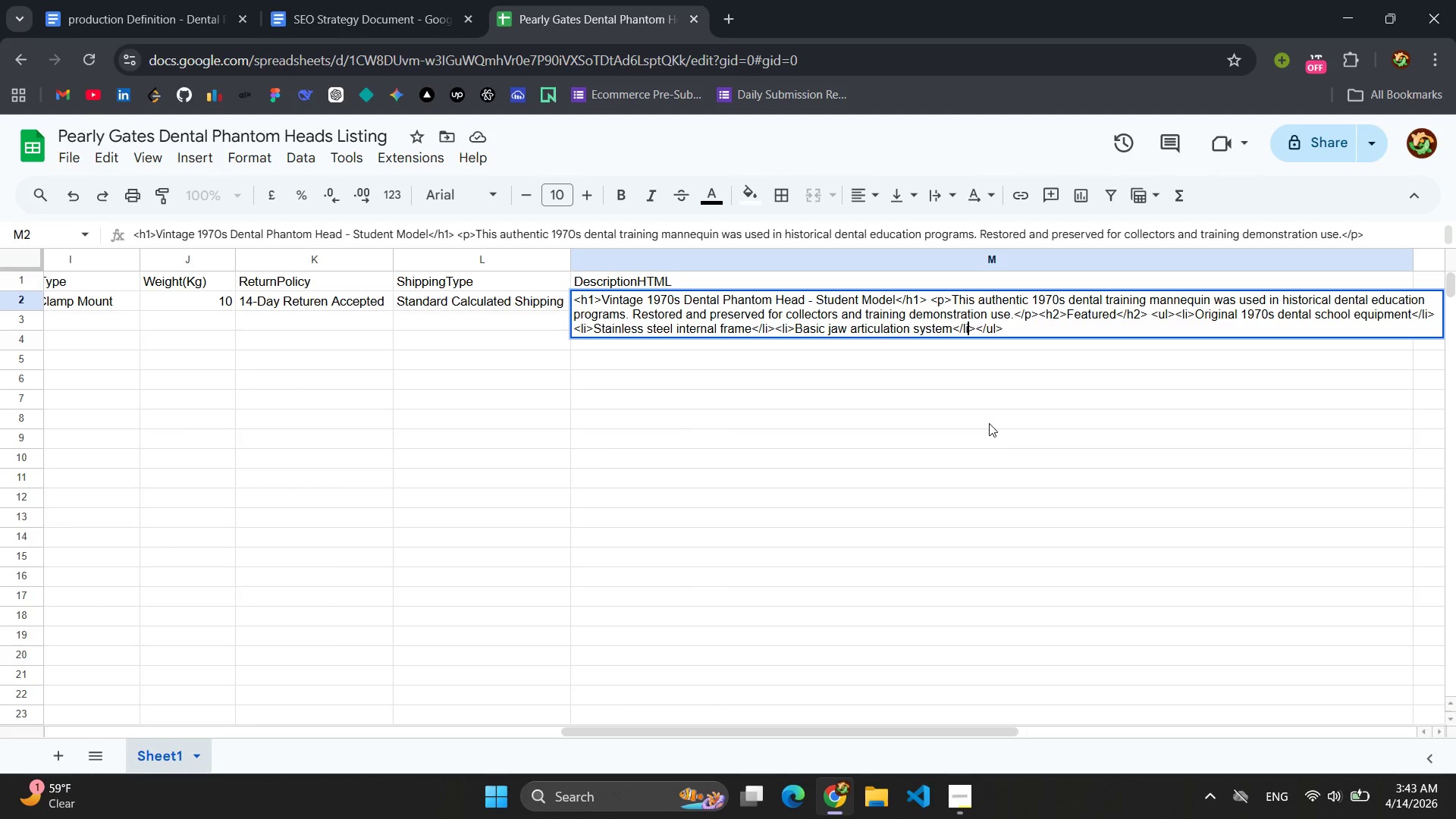 
key(ArrowRight)
 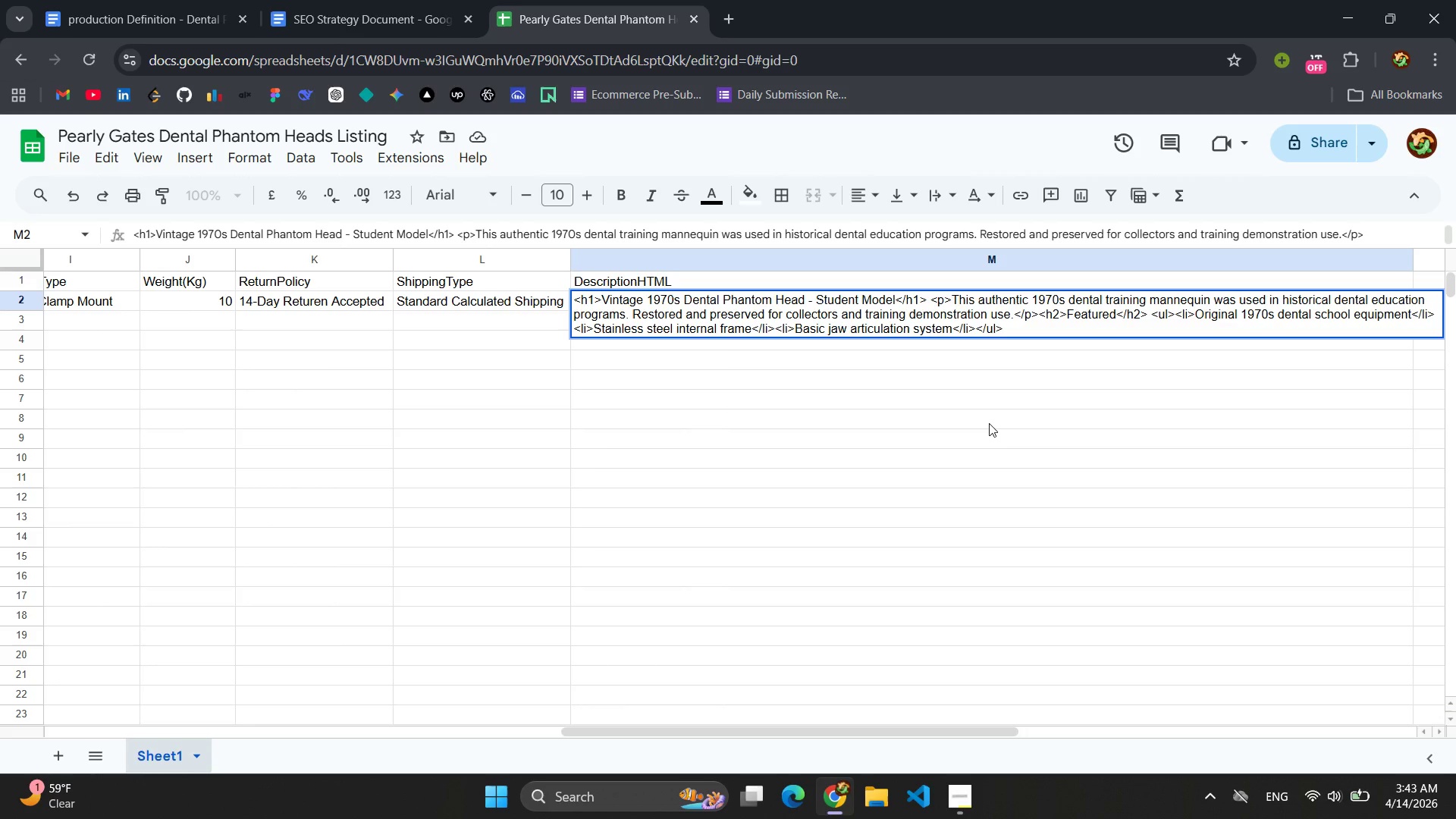 
type(<li></li>)
 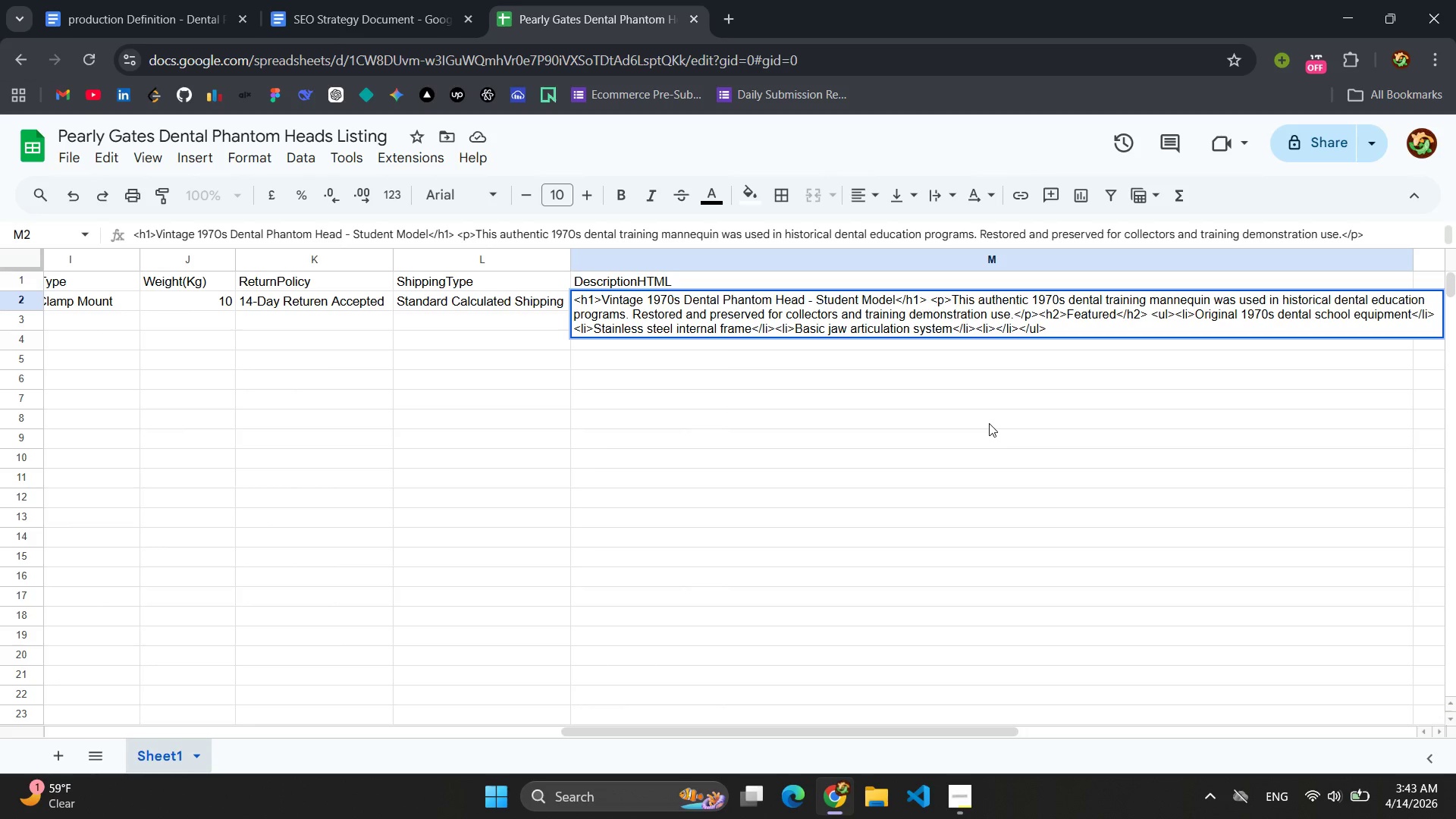 
key(ArrowLeft)
 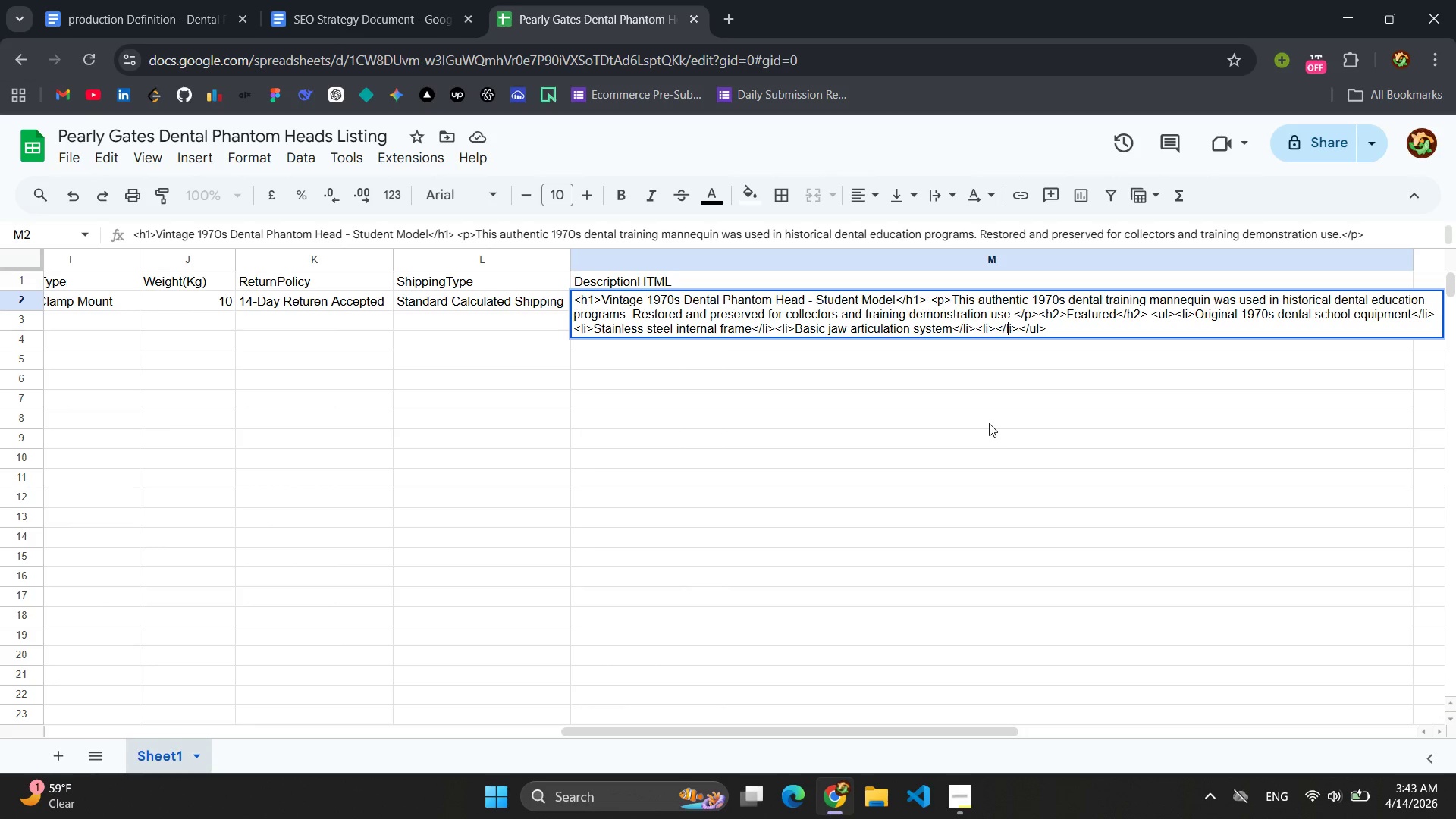 
key(ArrowLeft)
 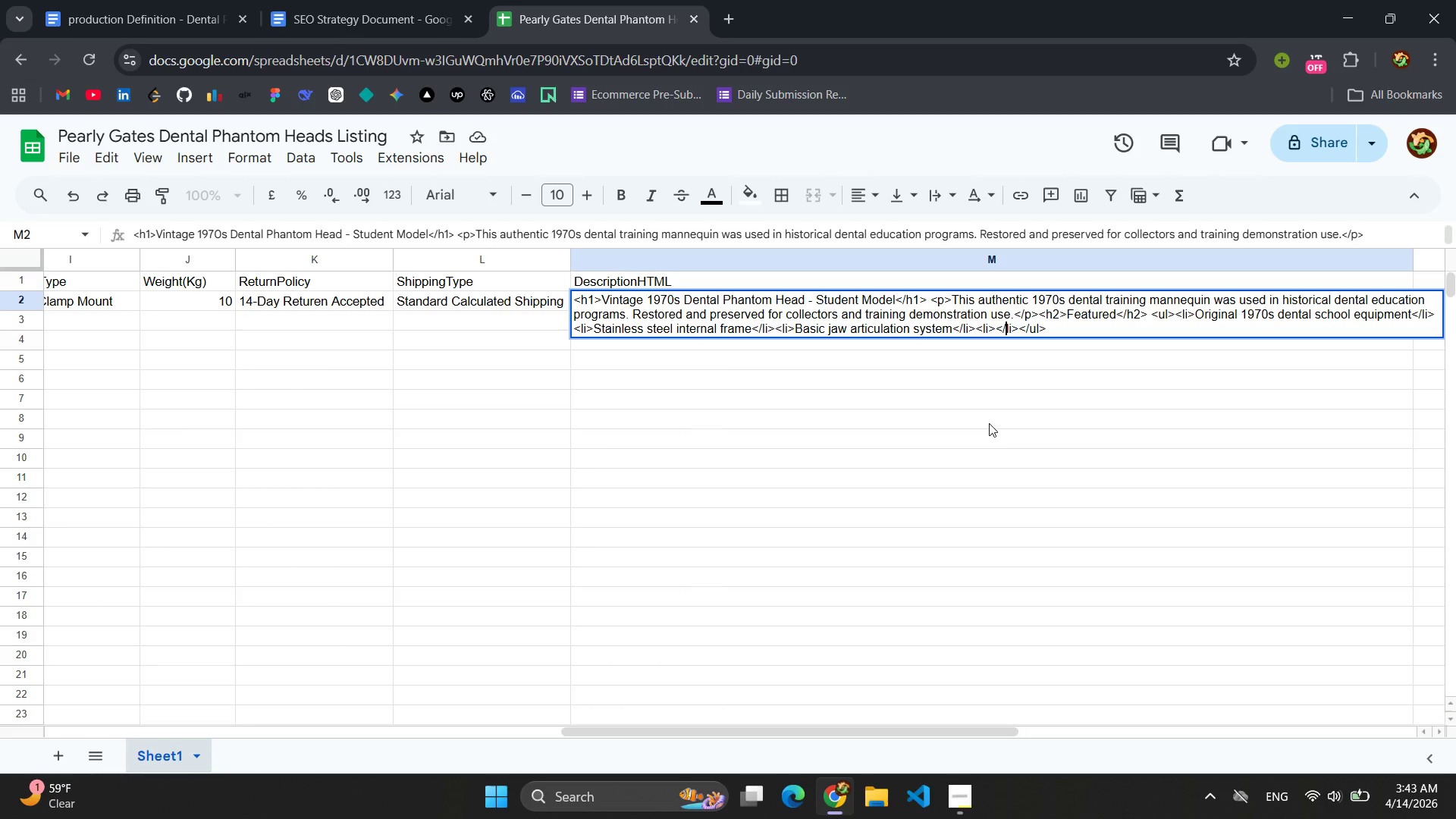 
key(ArrowLeft)
 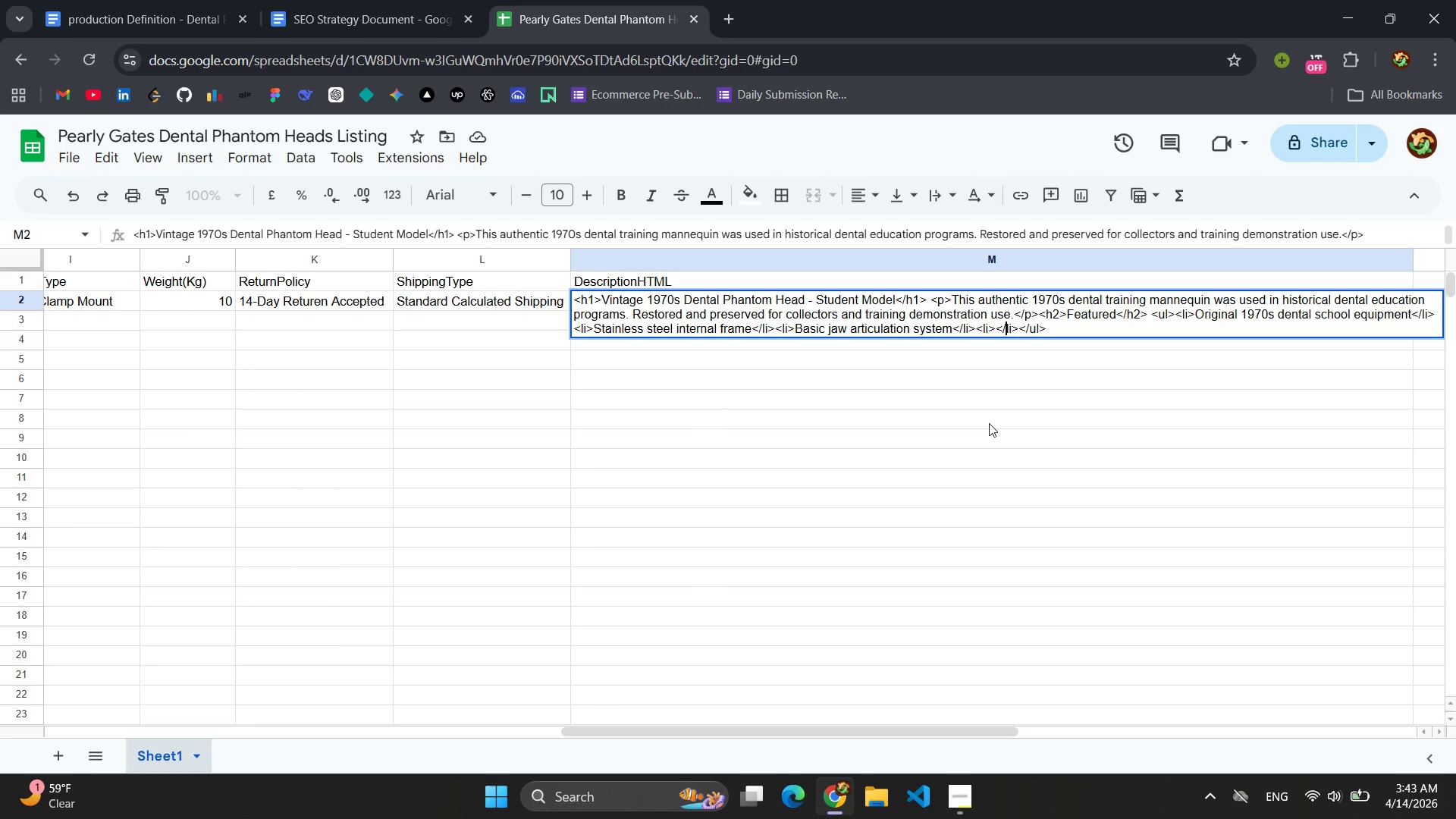 
key(ArrowLeft)
 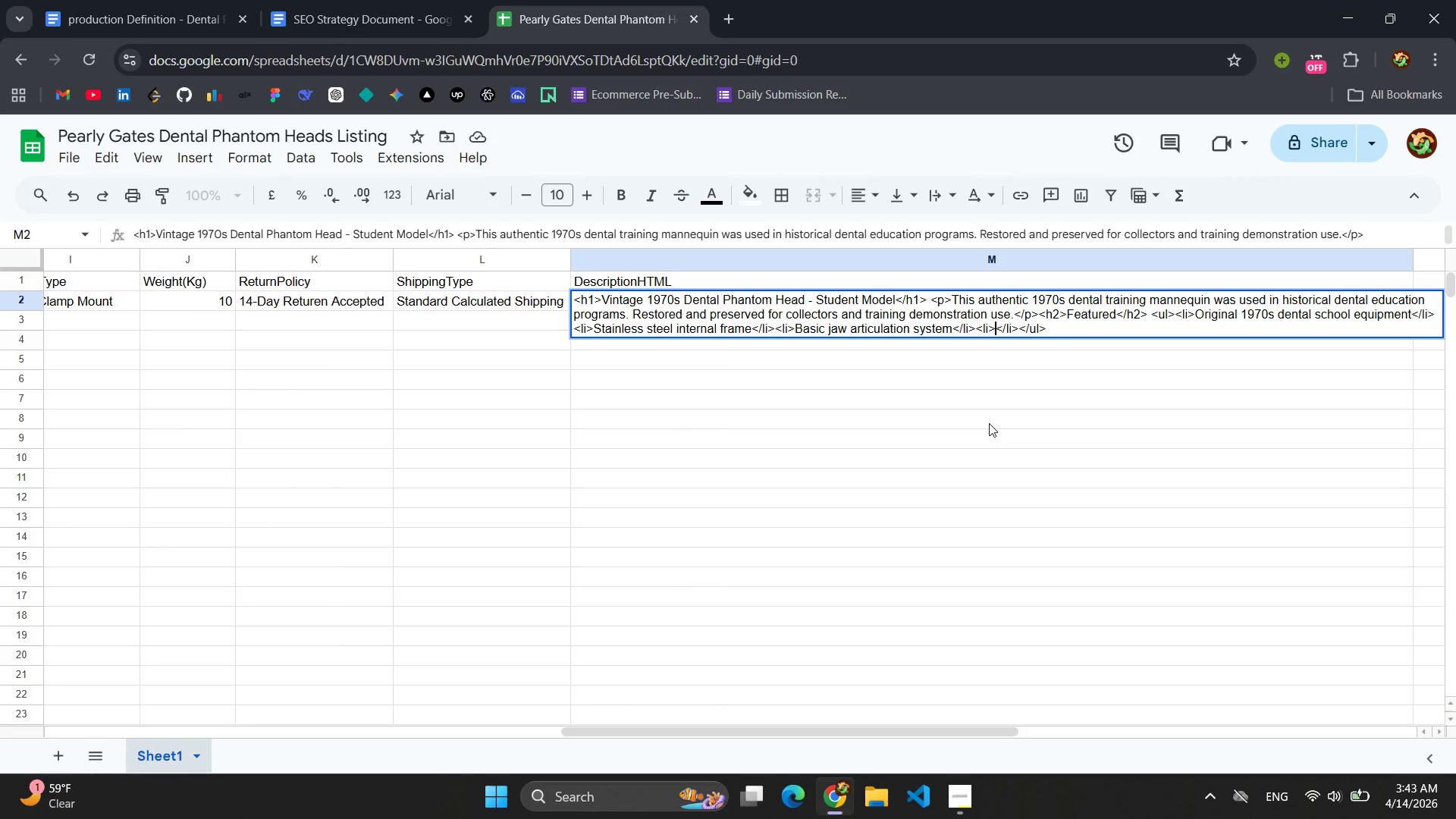 
key(ArrowLeft)
 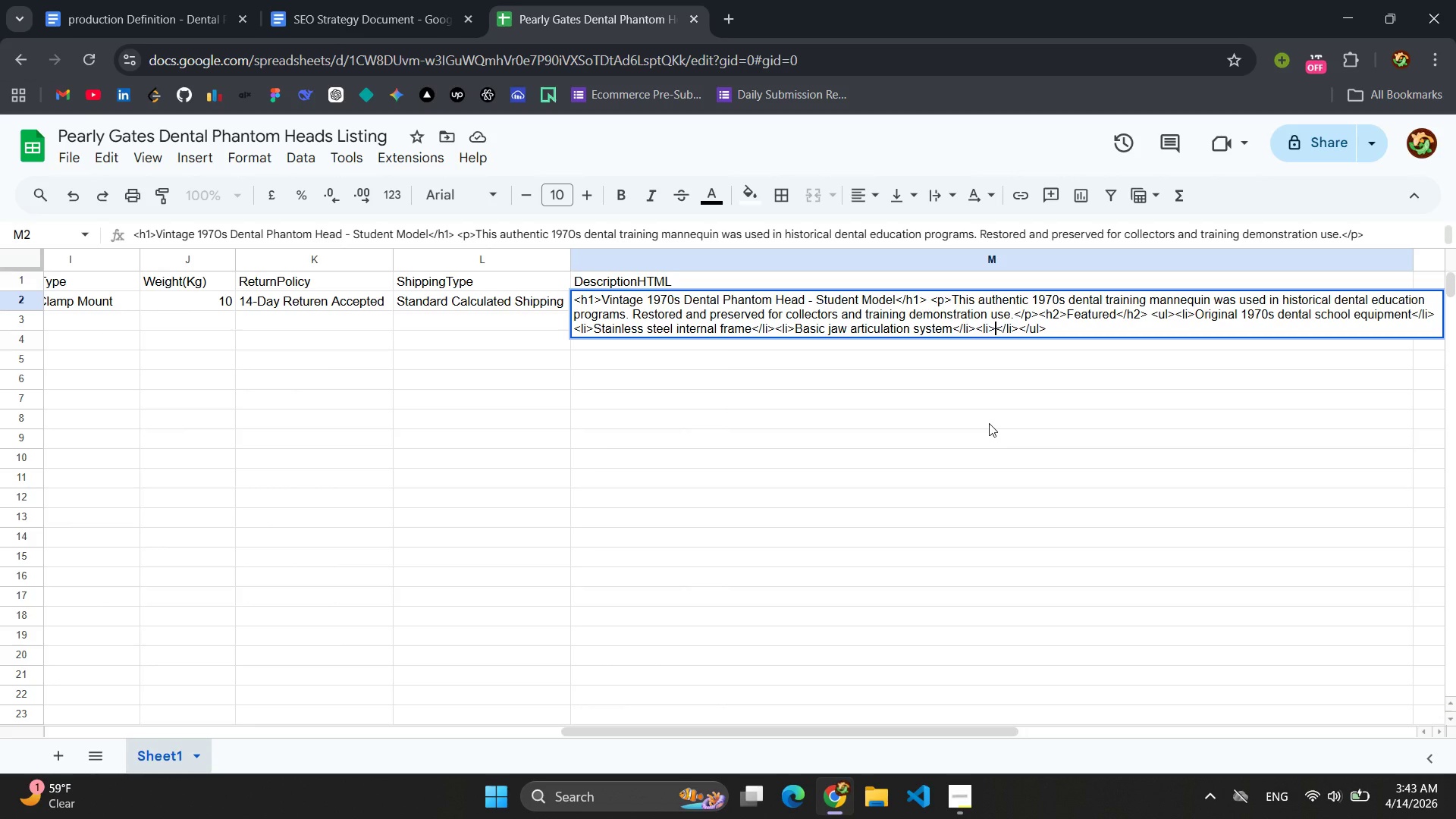 
type(Table clamp mounting base)
 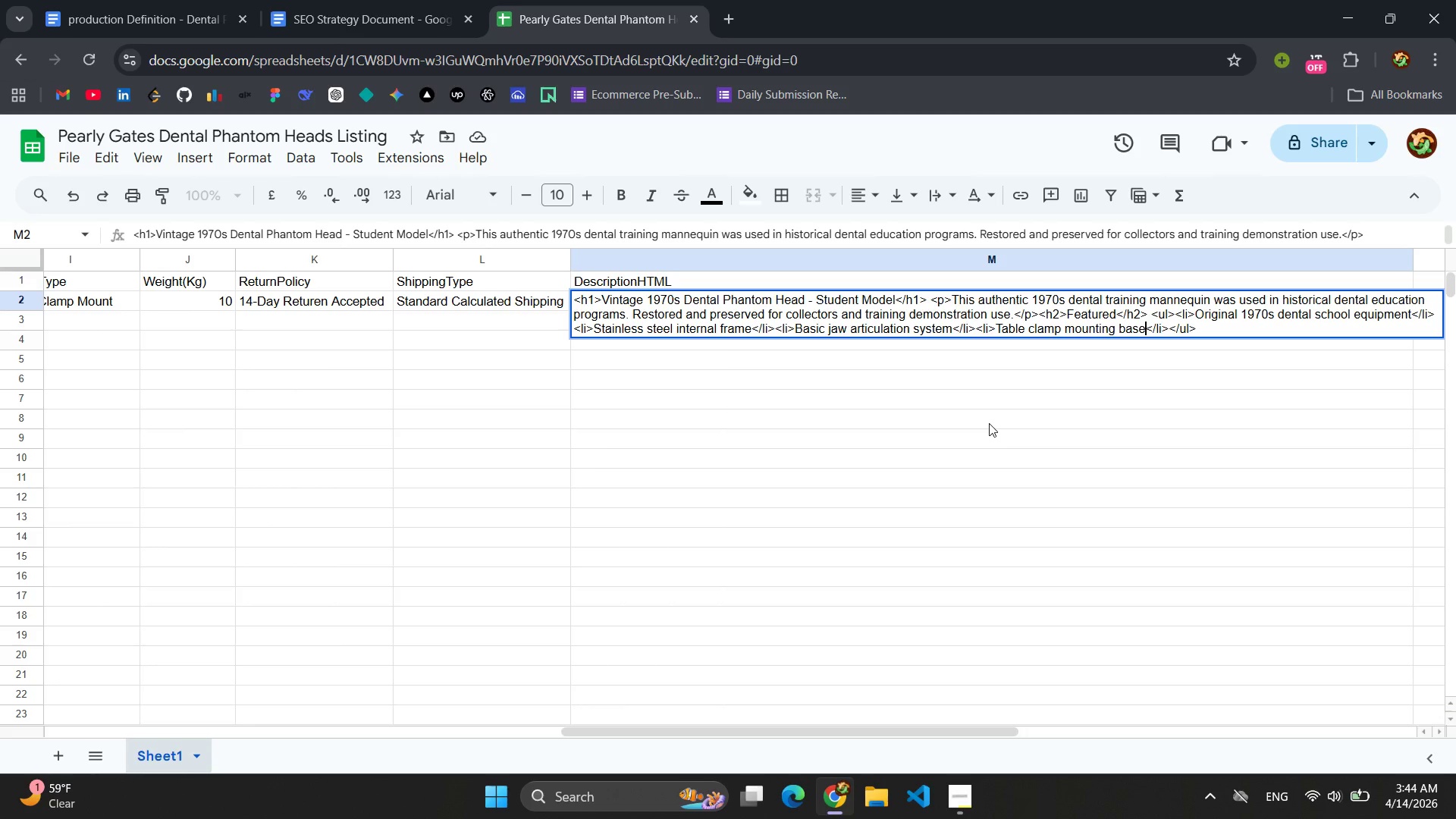 
key(ArrowRight)
 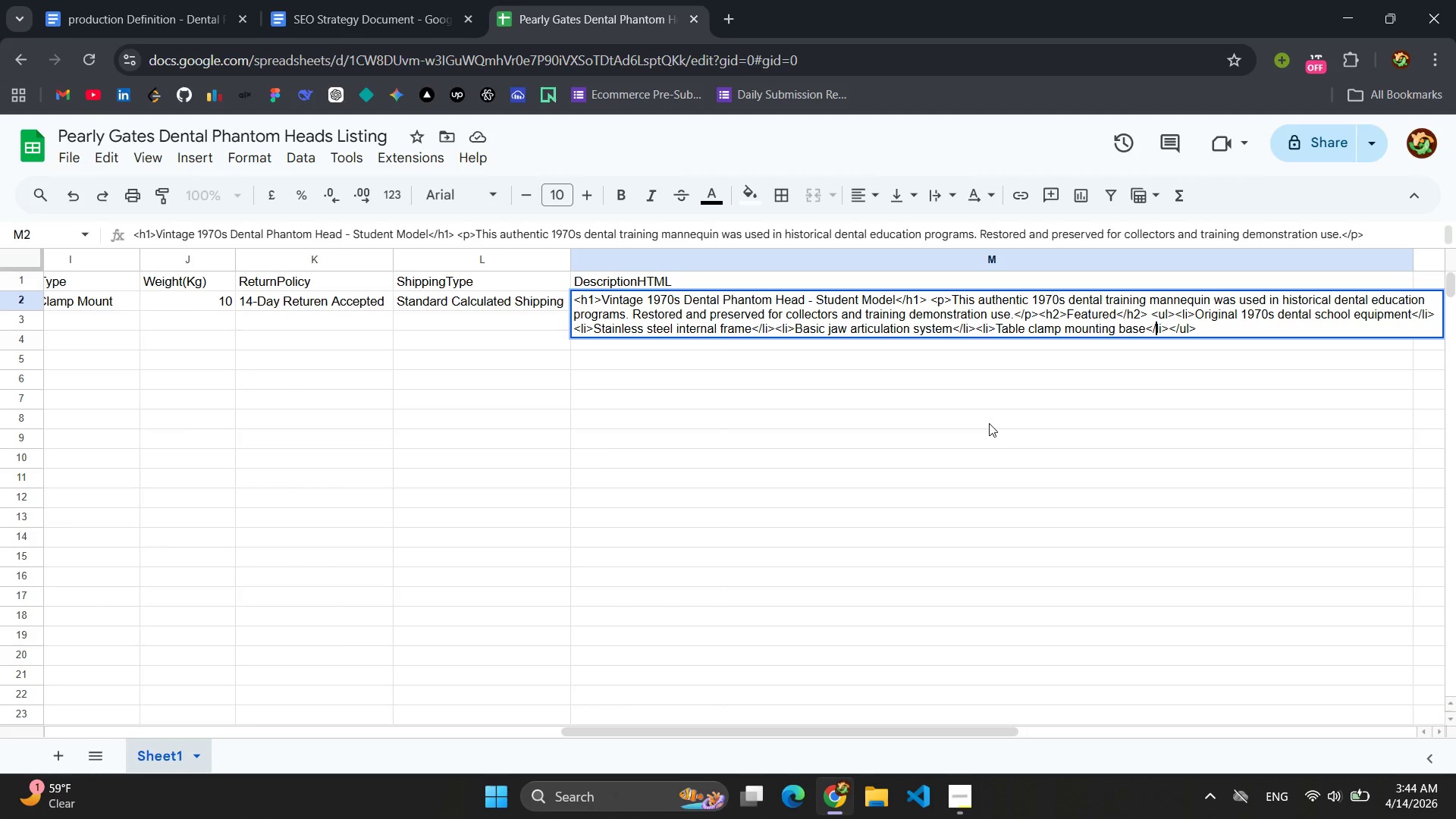 
key(ArrowRight)
 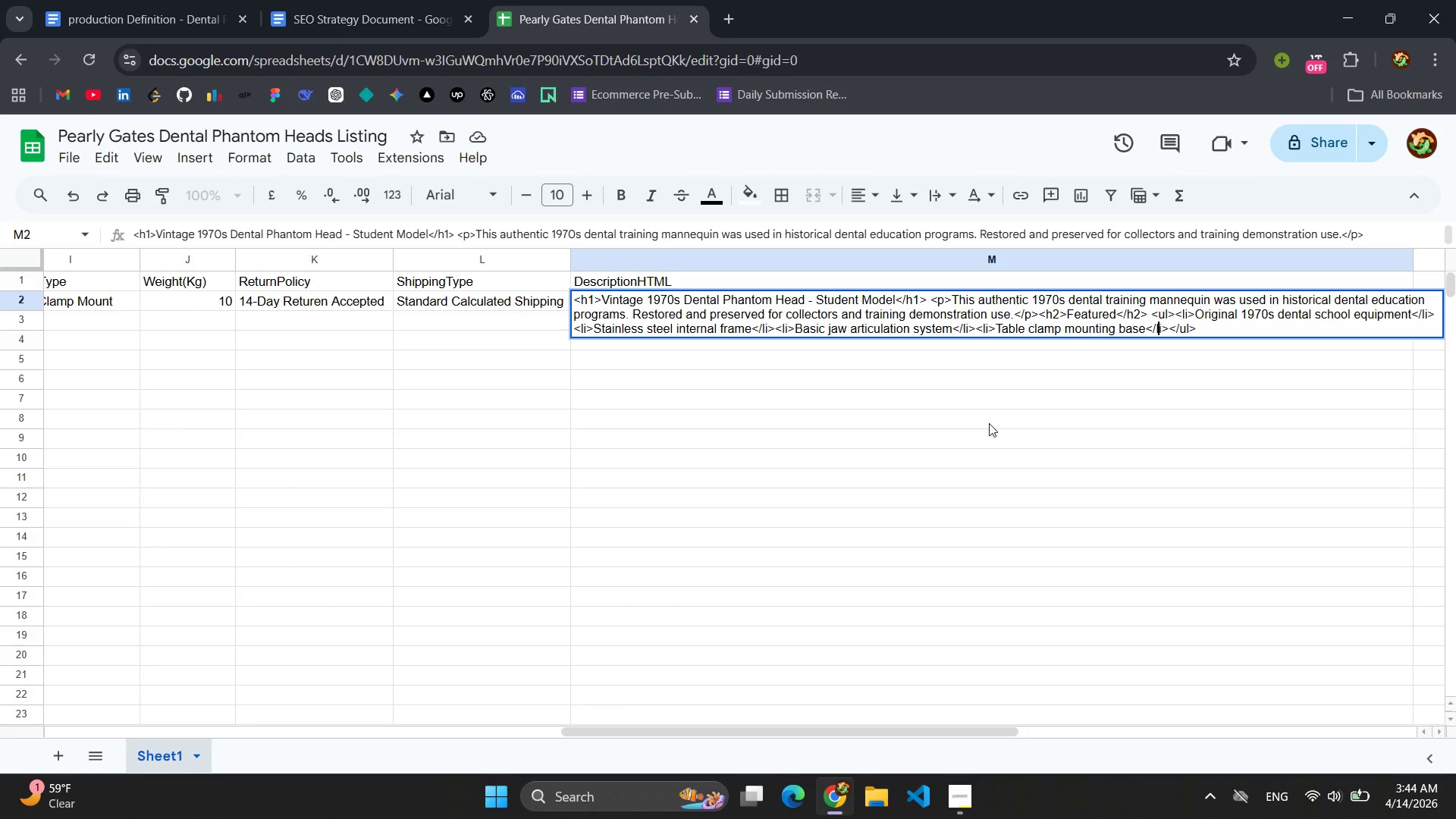 
key(ArrowRight)
 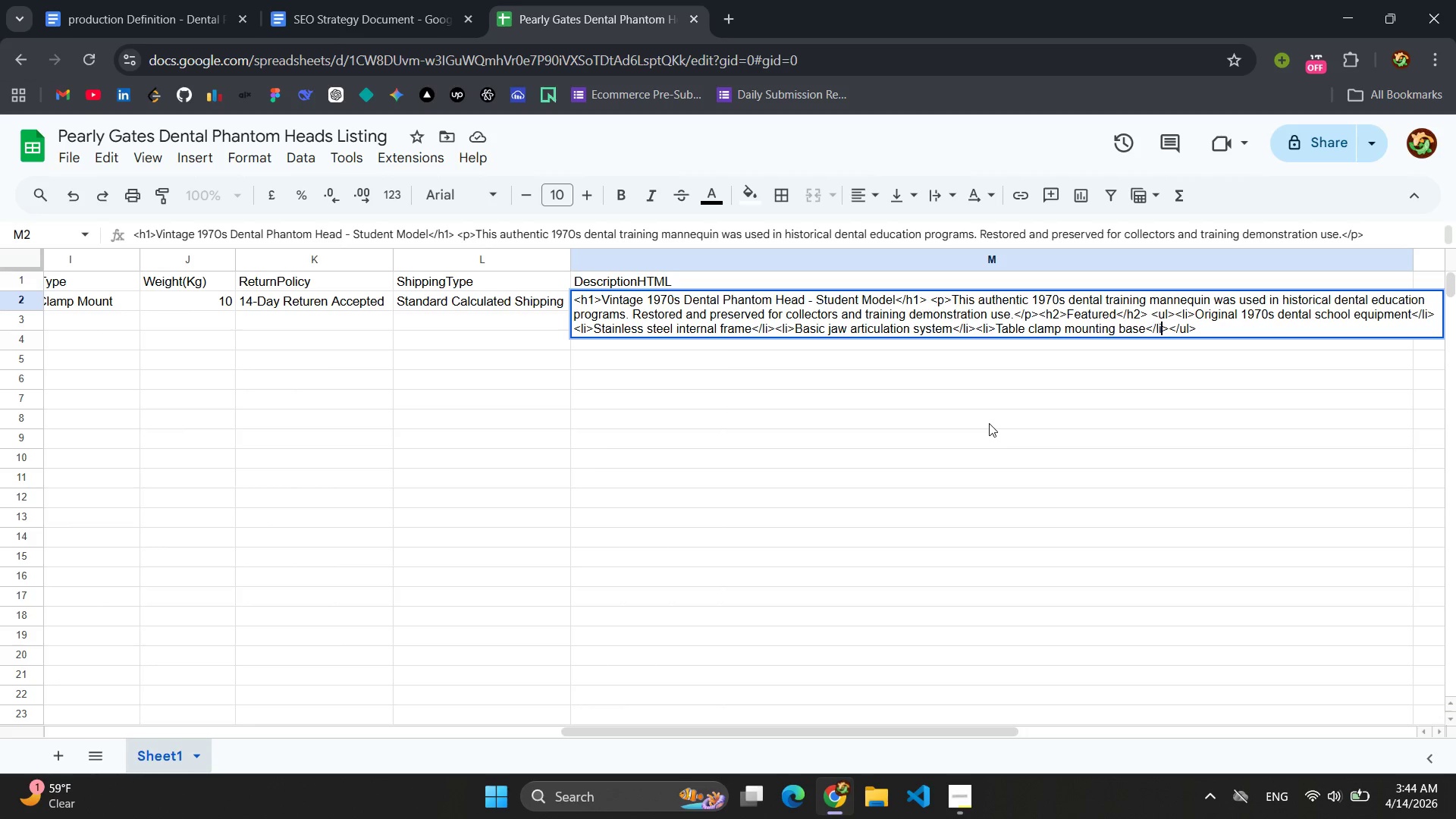 
key(ArrowRight)
 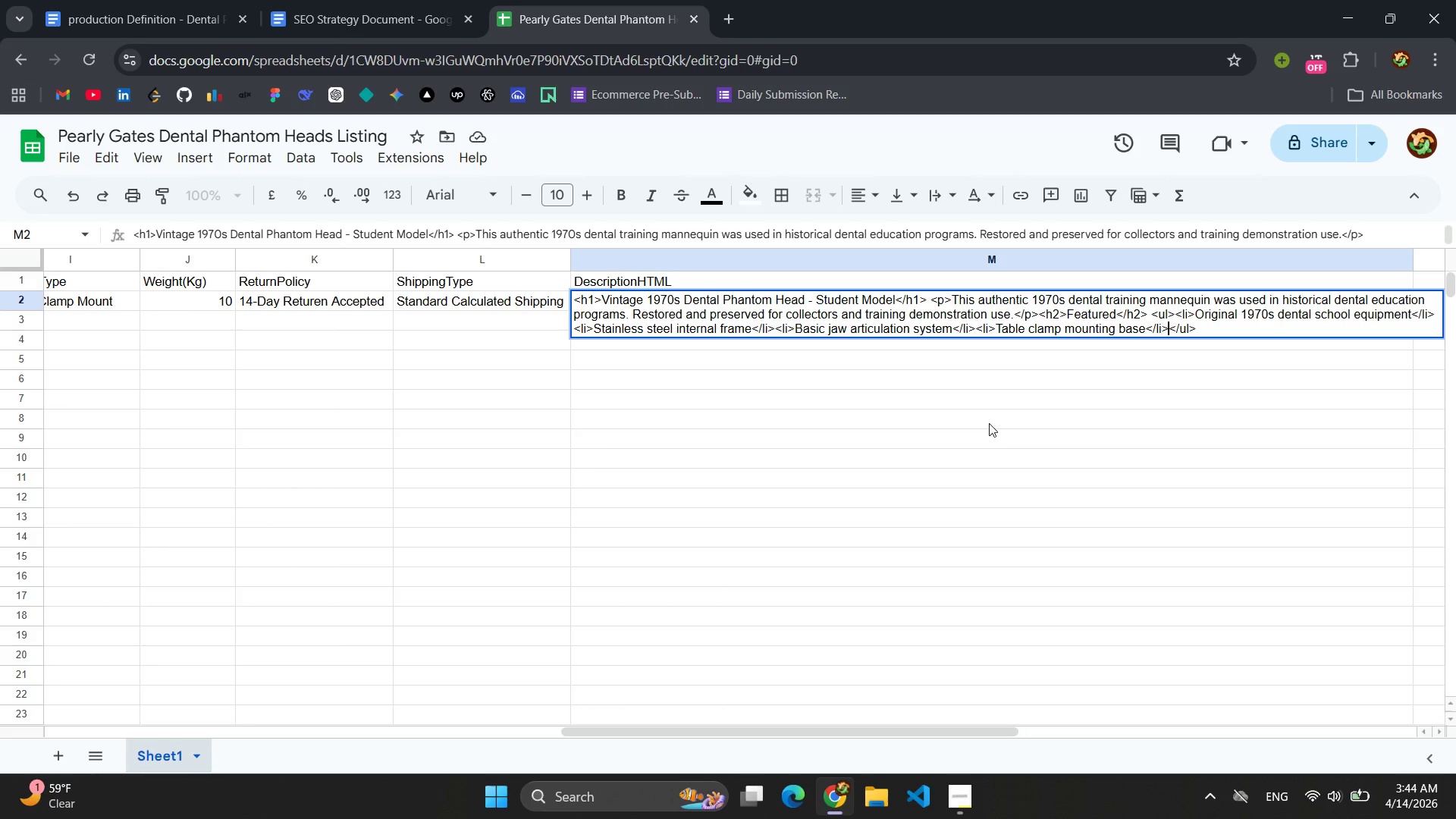 
key(ArrowRight)
 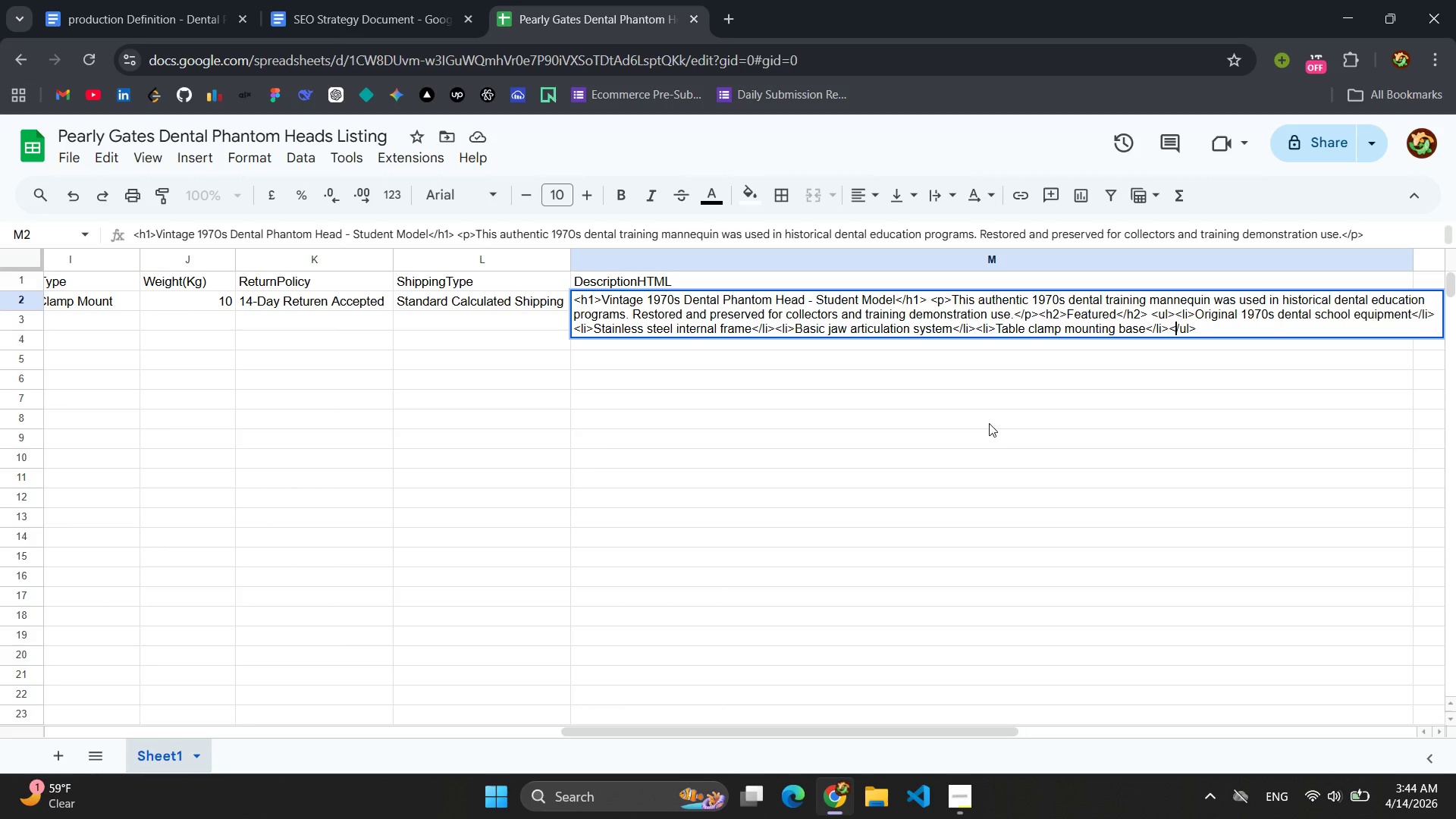 
key(ArrowRight)
 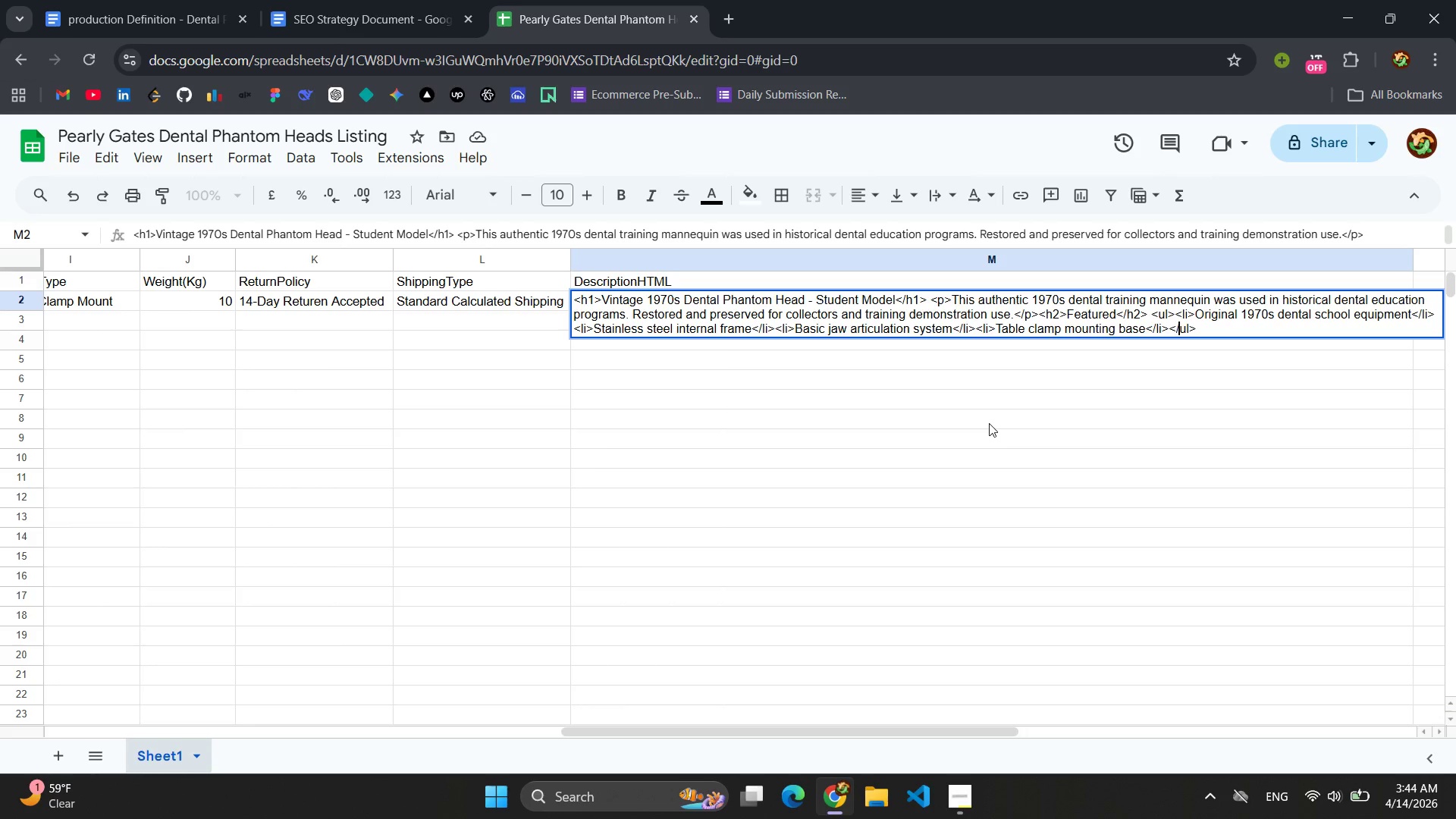 
key(ArrowRight)
 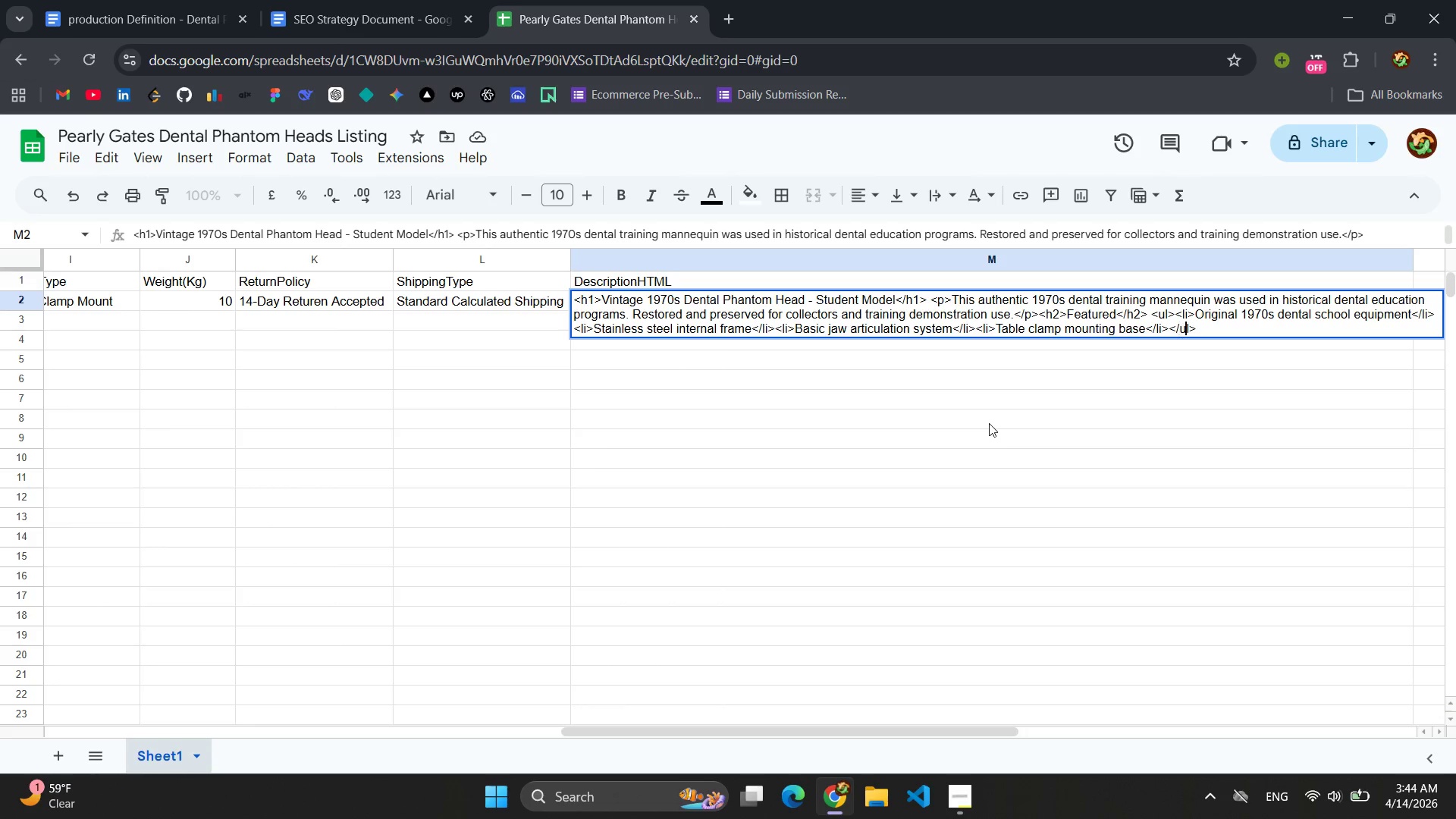 
key(ArrowRight)
 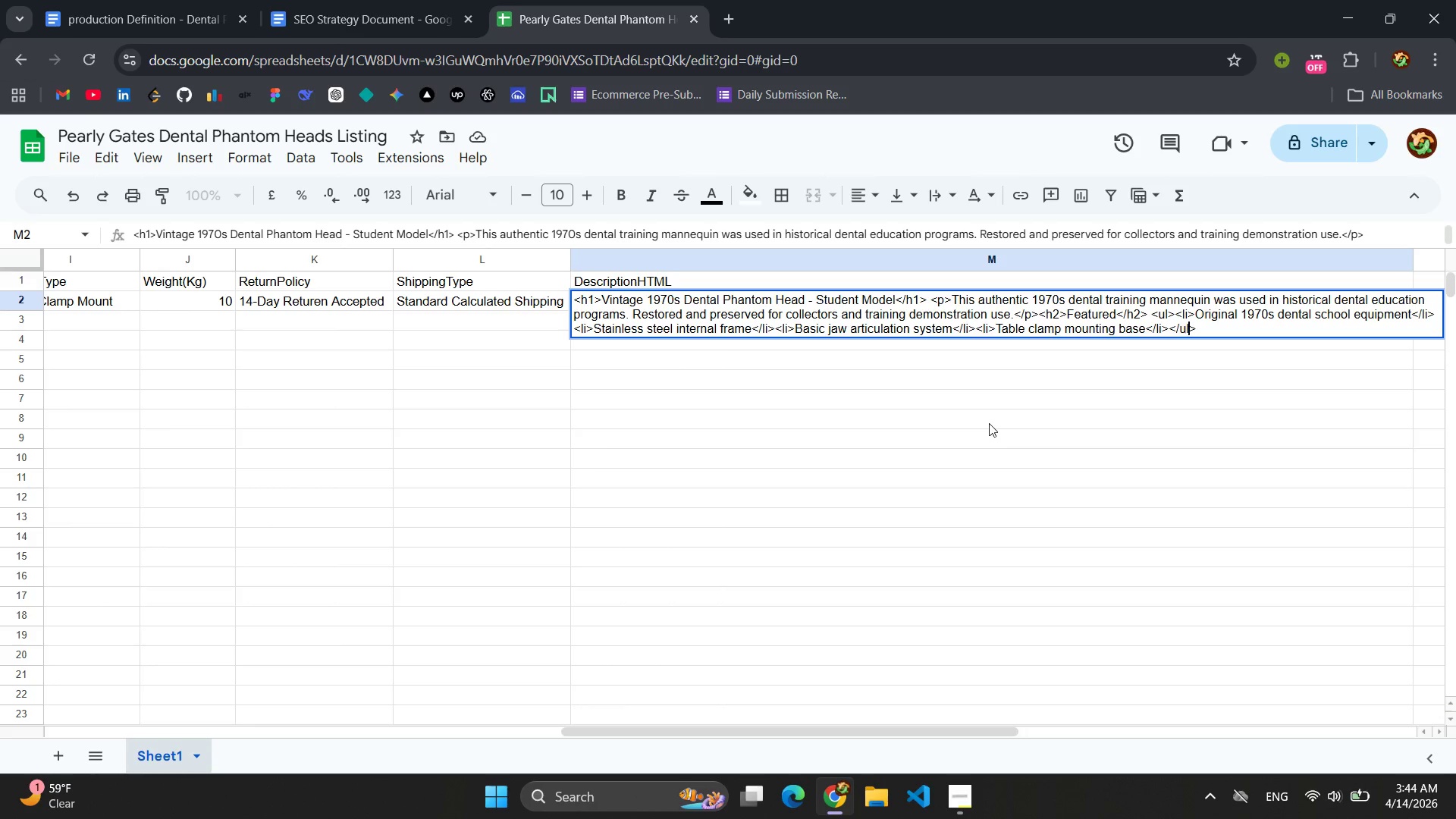 
key(ArrowRight)
 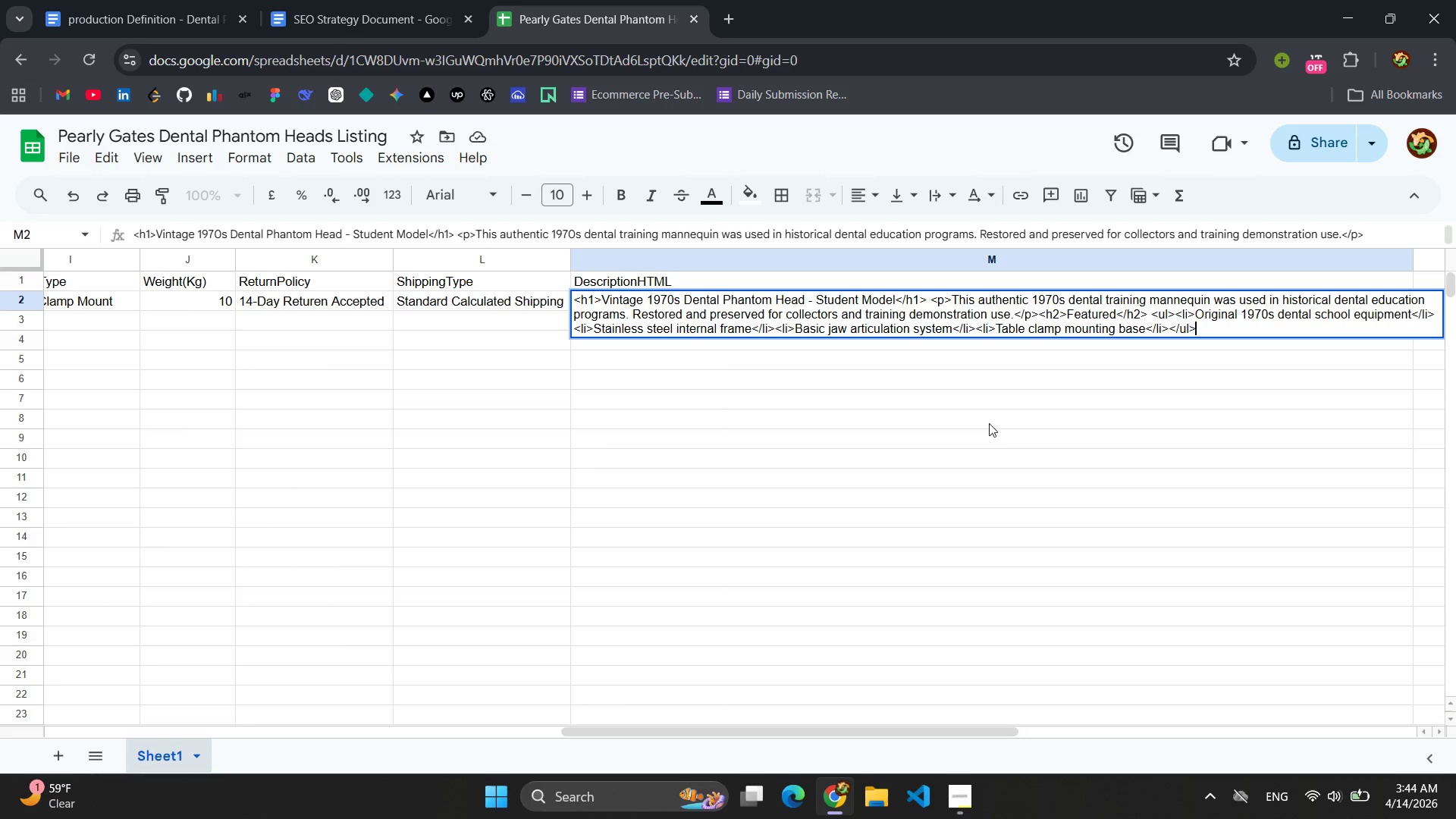 
key(ArrowRight)
 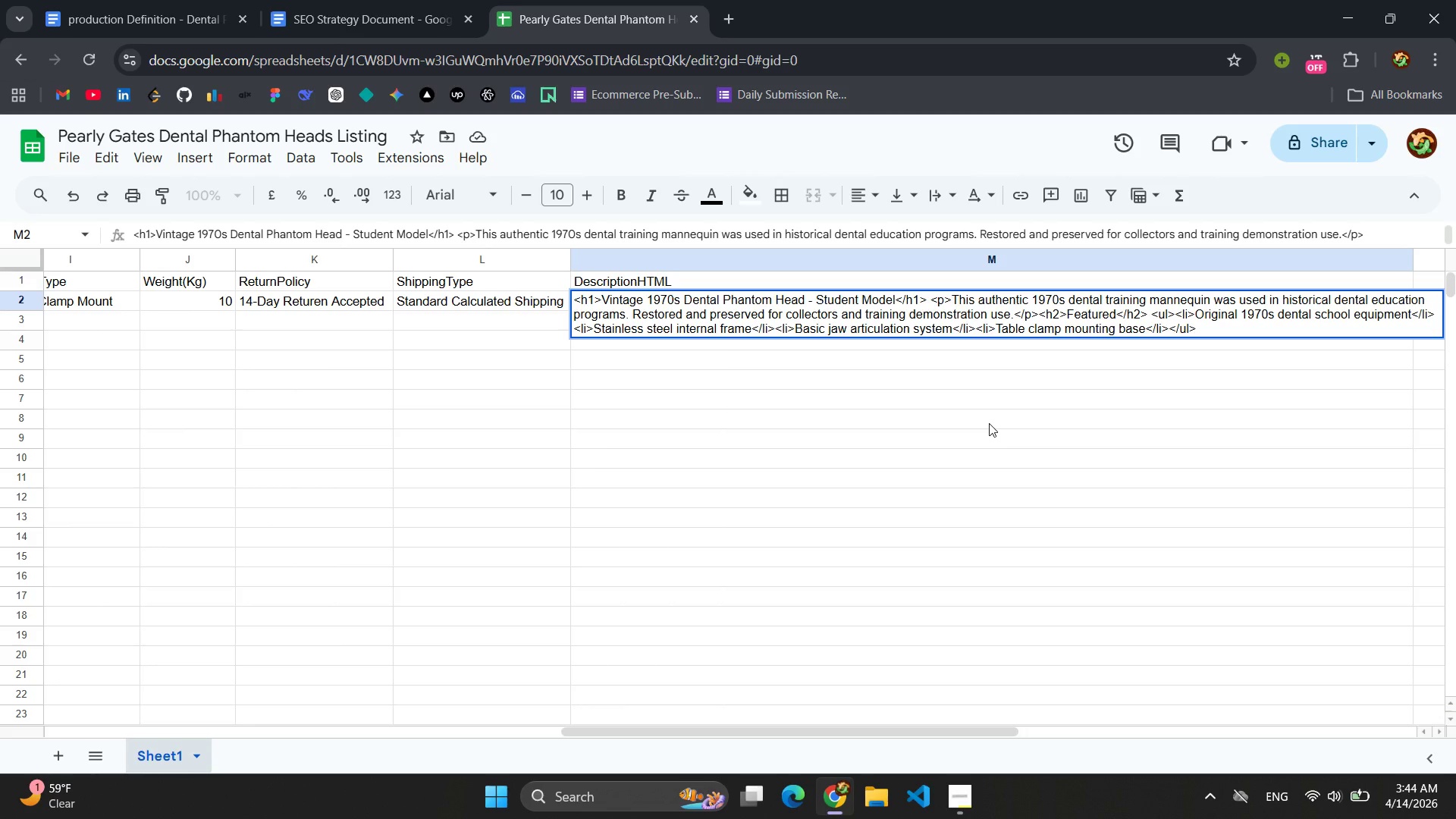 
type( h2>)
key(Backspace)
key(Backspace)
key(Backspace)
type(<h2></h2>)
 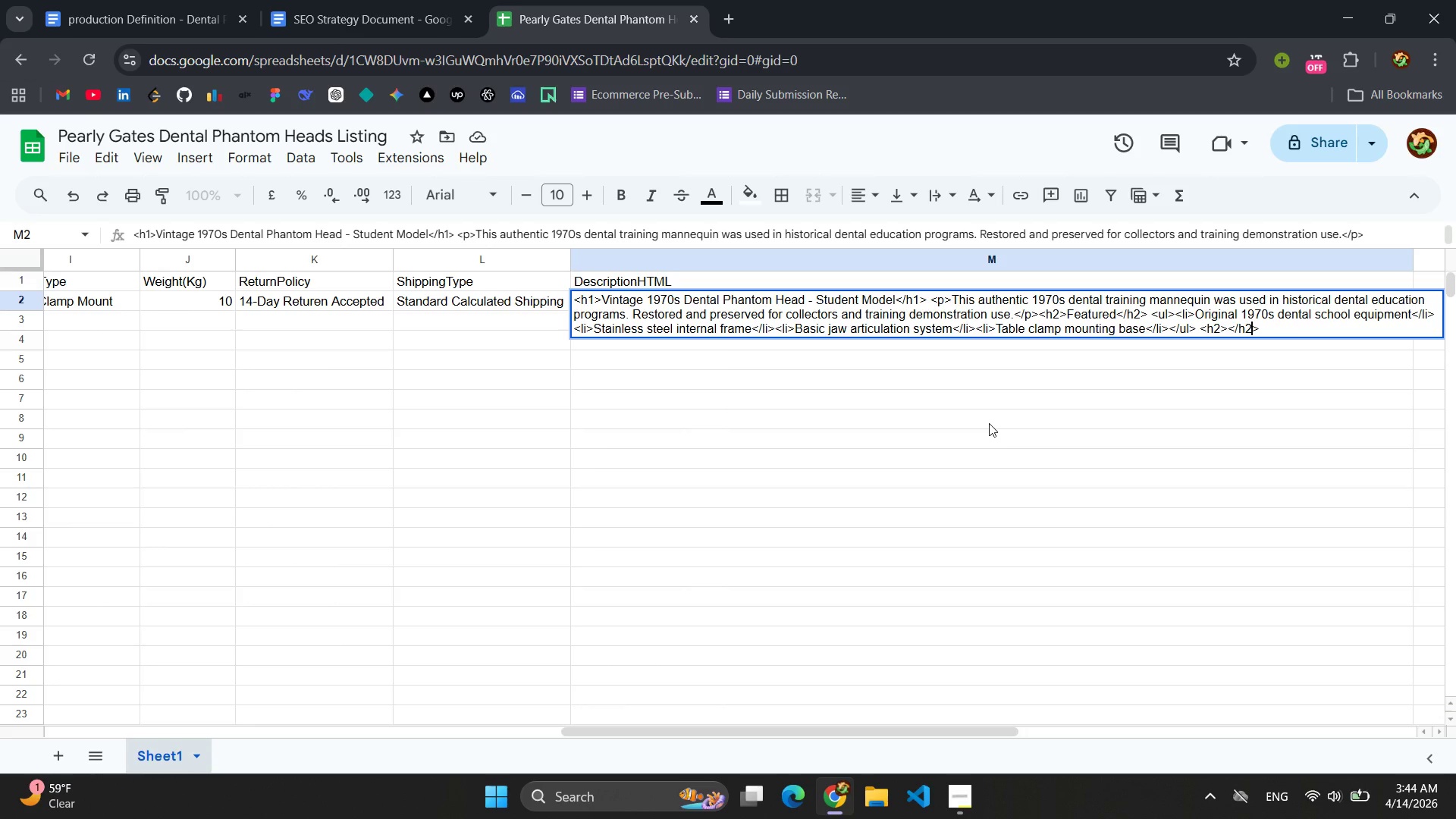 
key(ArrowLeft)
 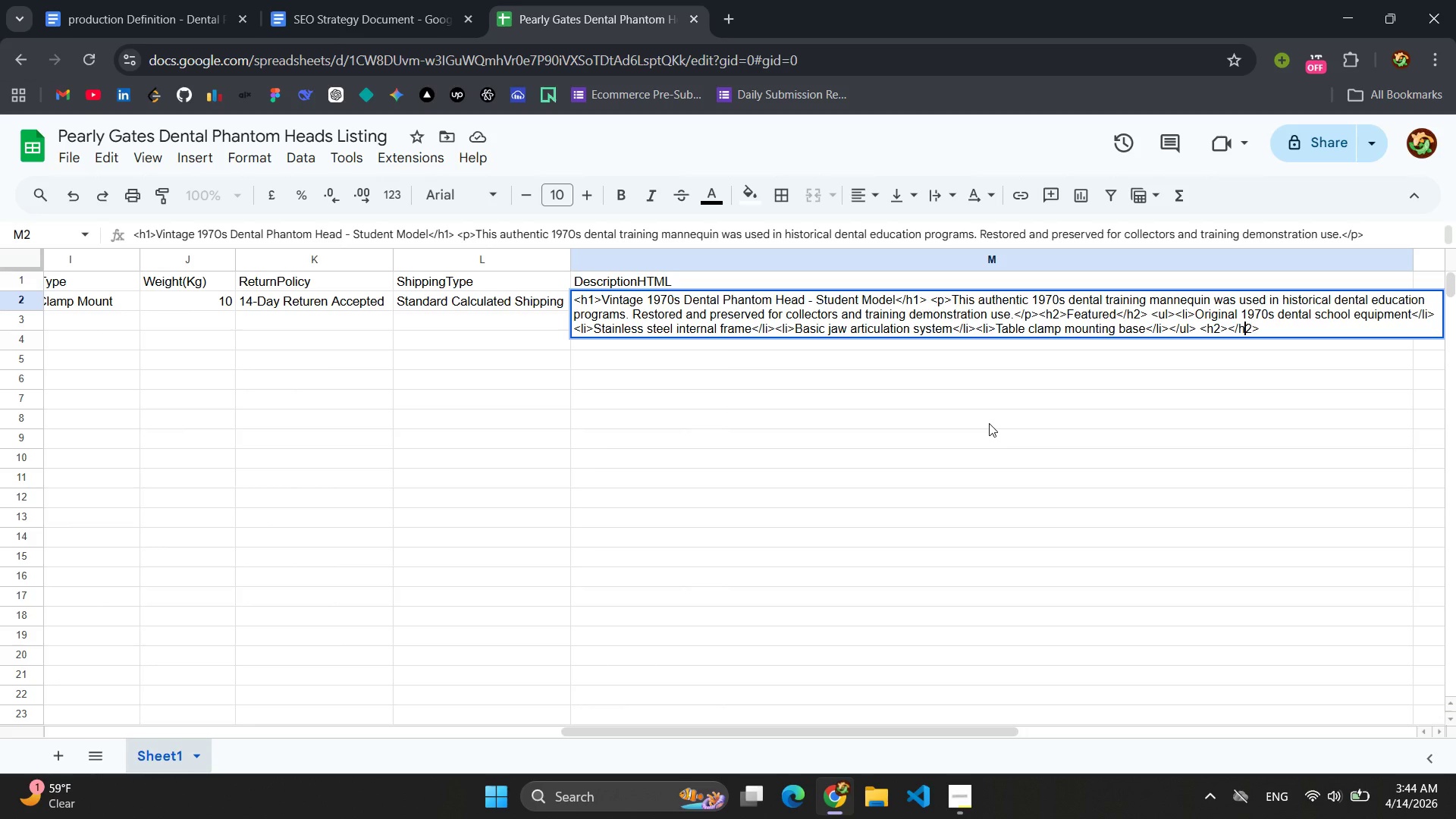 
key(ArrowLeft)
 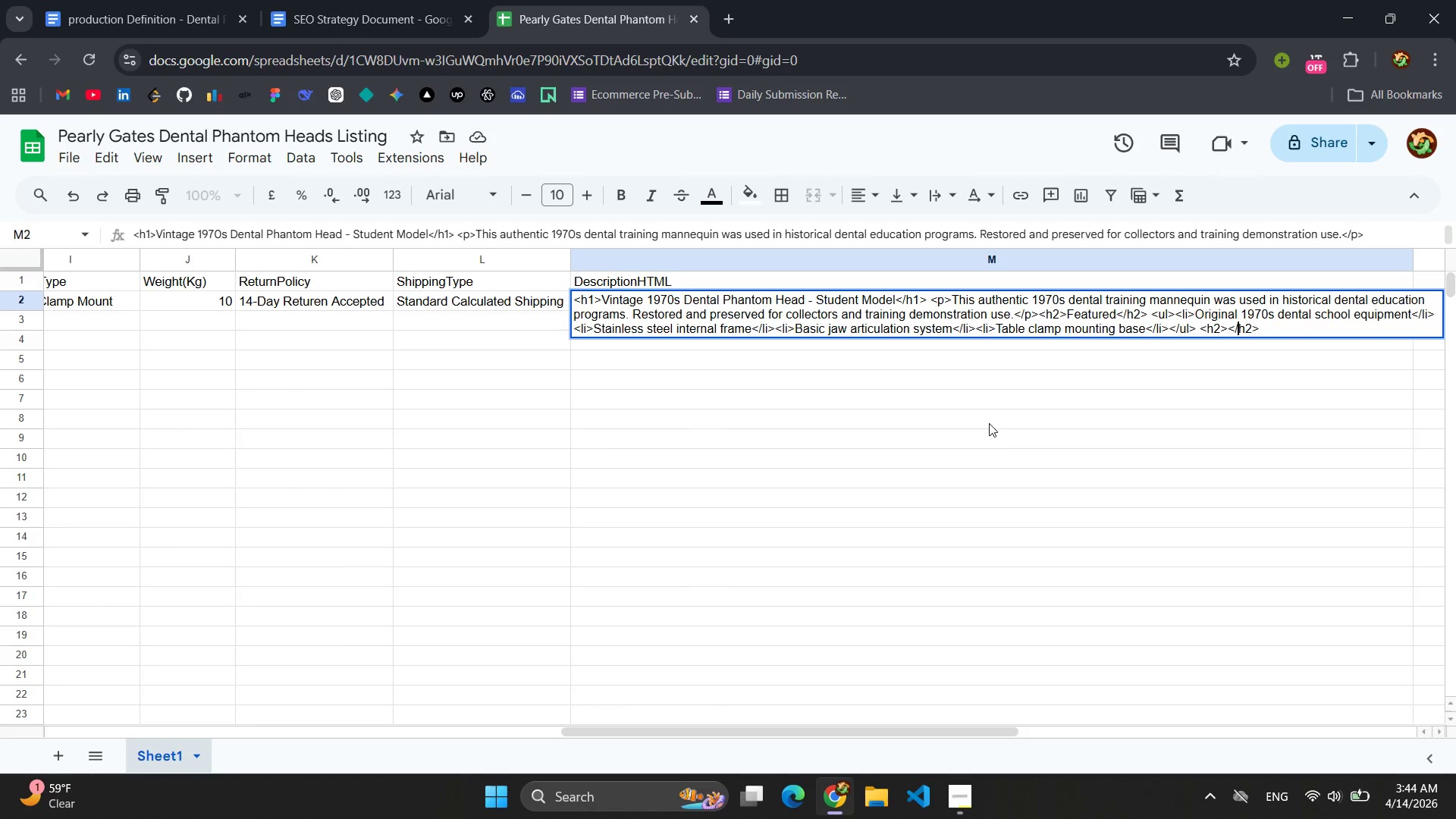 
key(ArrowLeft)
 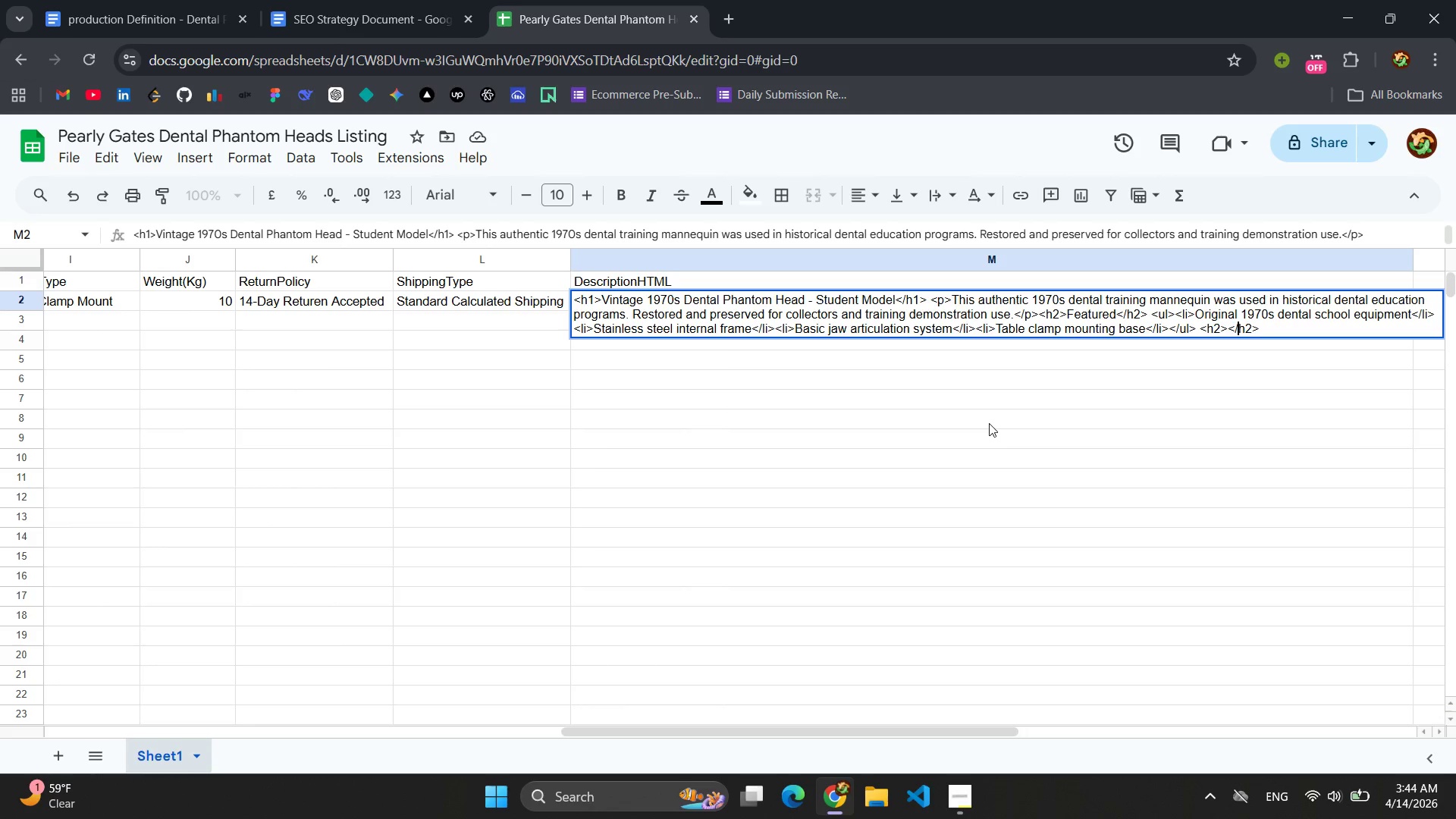 
key(ArrowLeft)
 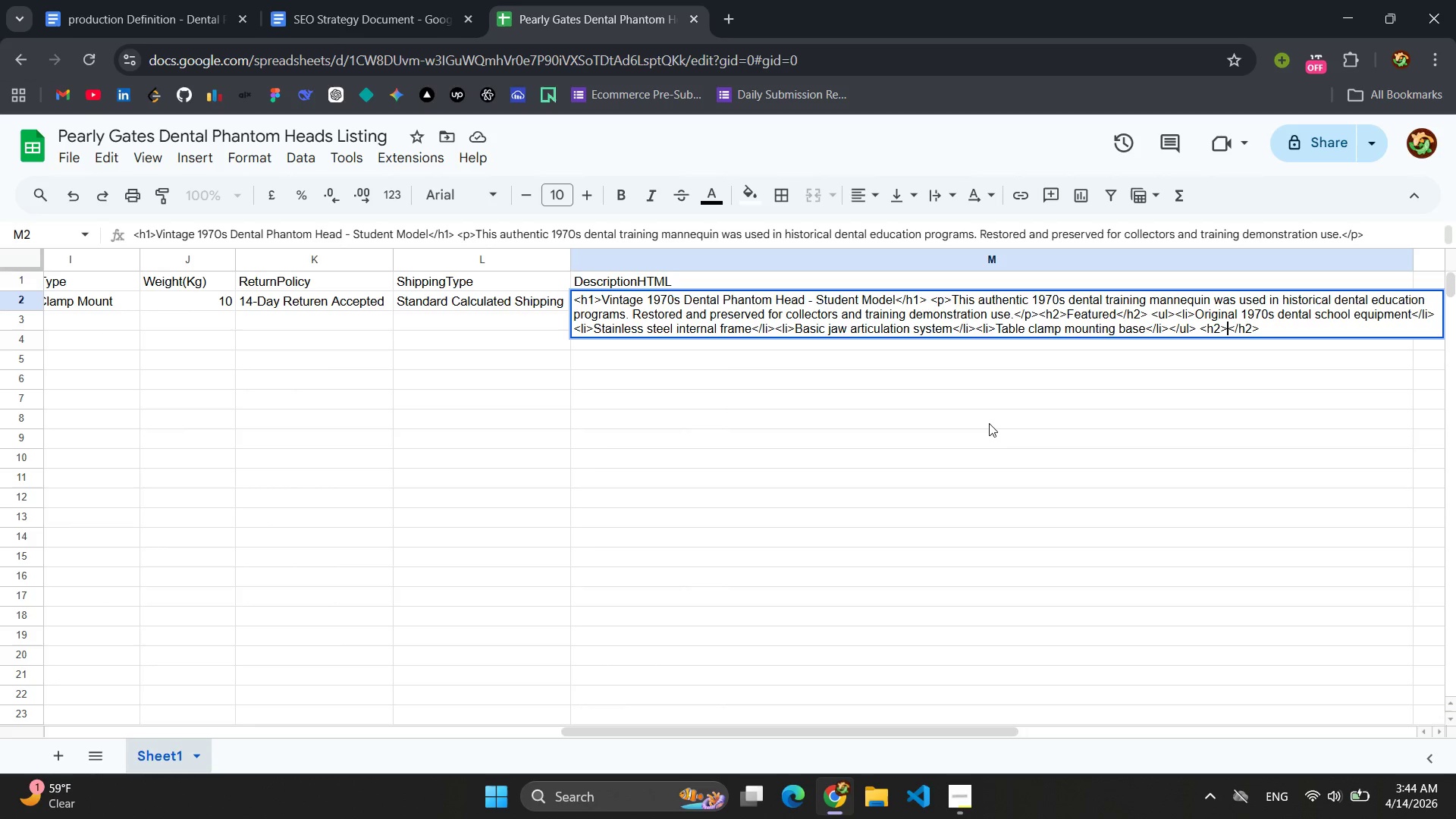 
key(ArrowLeft)
 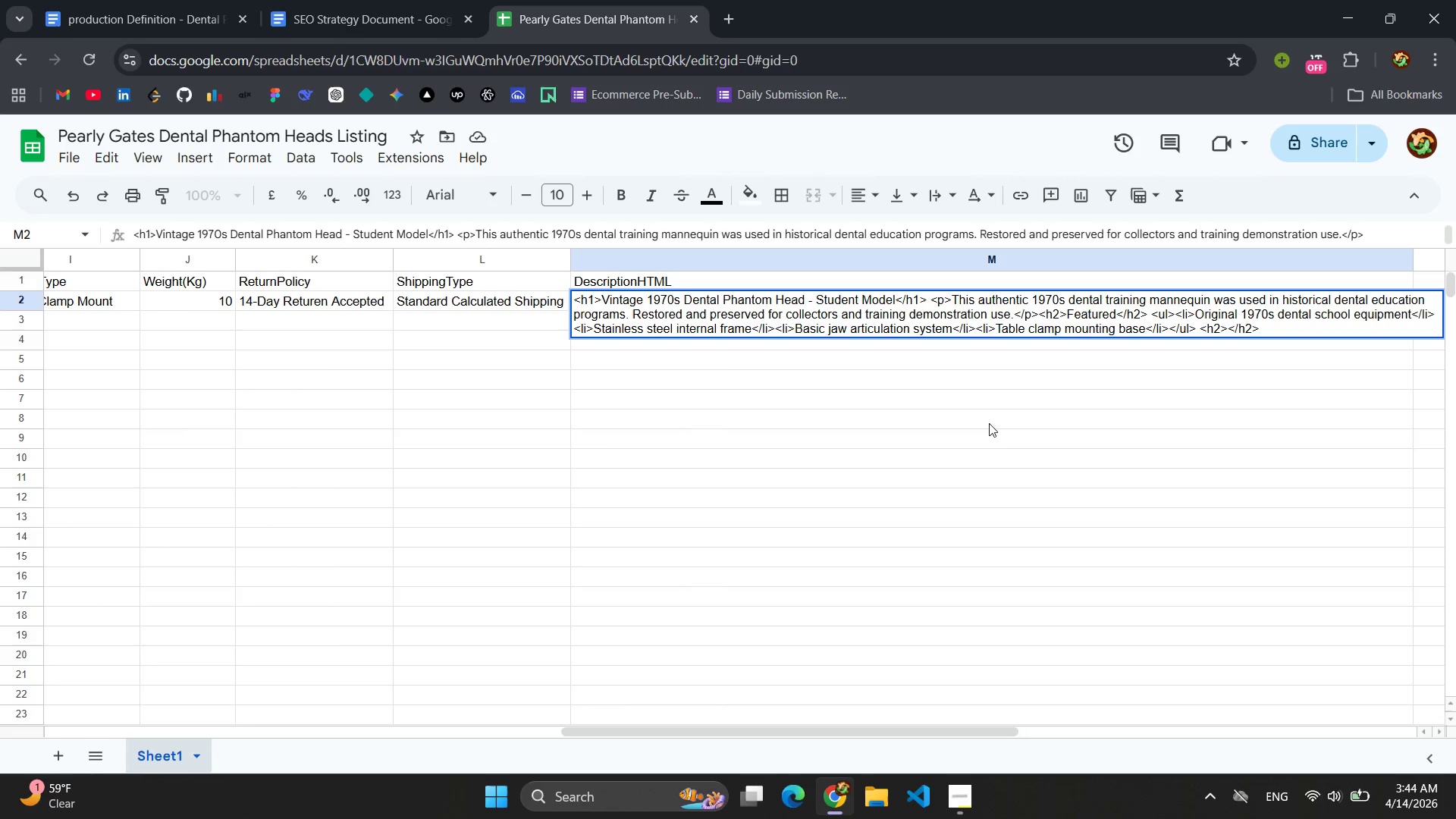 
type(Ideal For)
 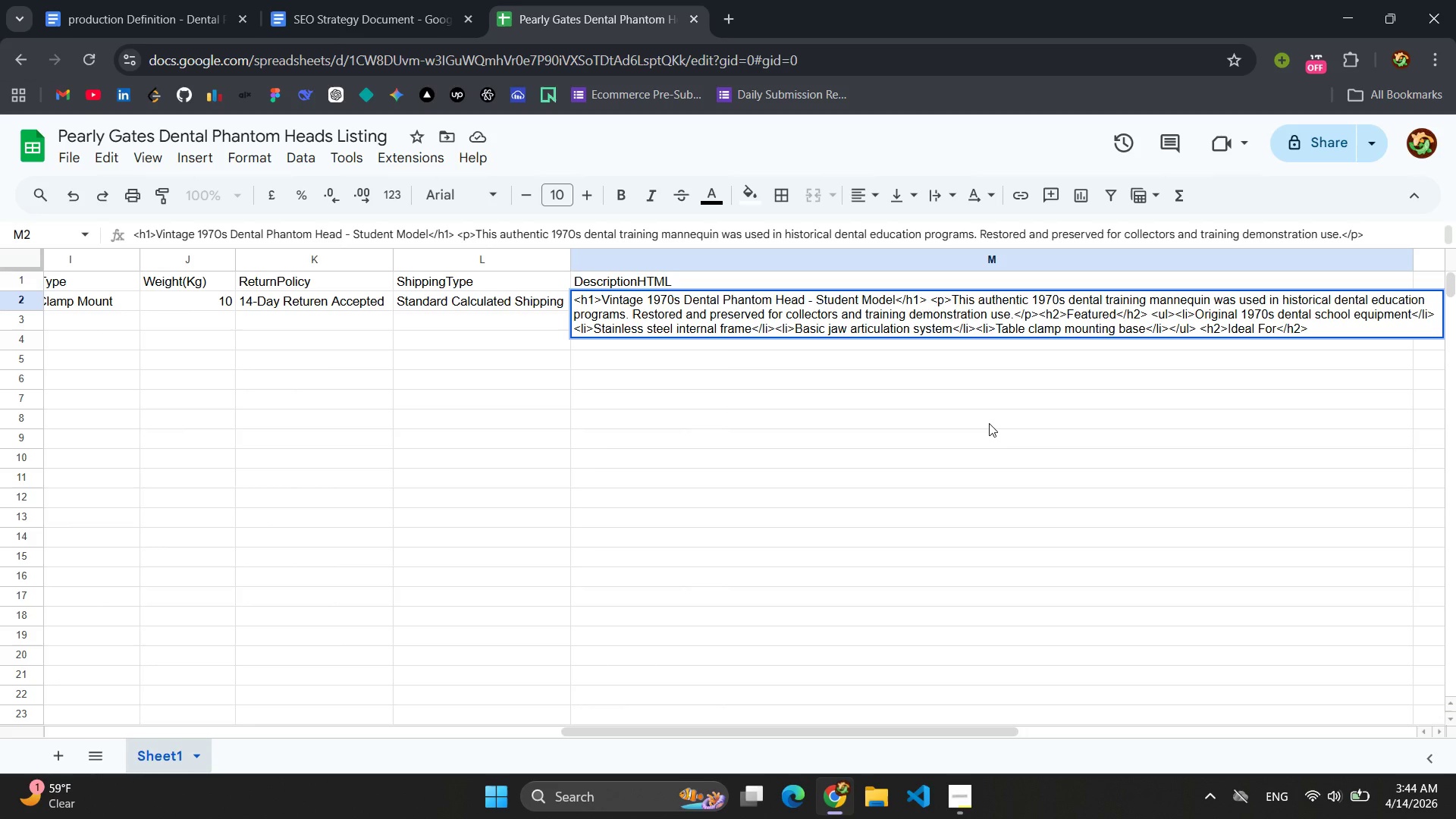 
key(ArrowRight)
 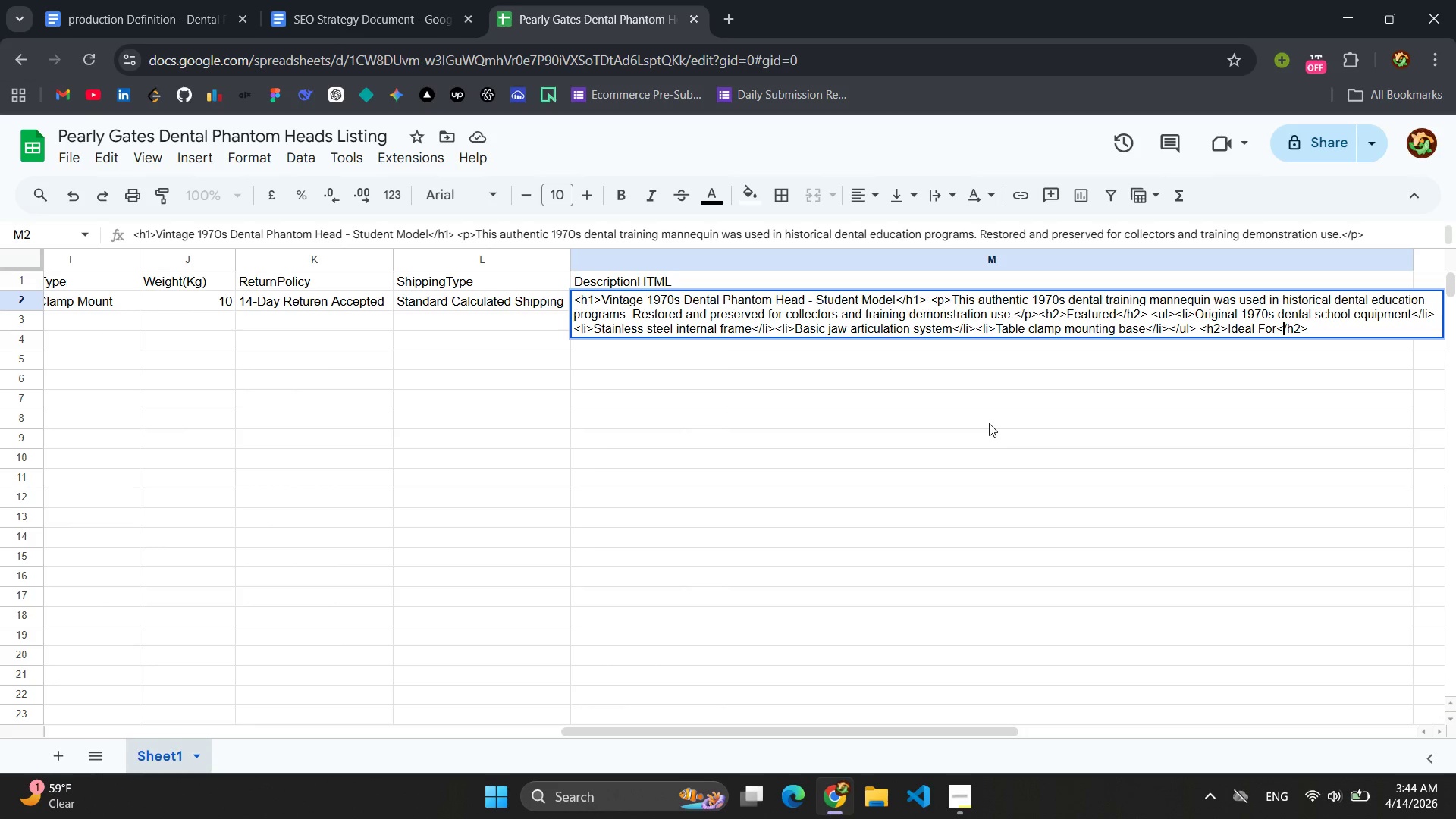 
key(ArrowRight)
 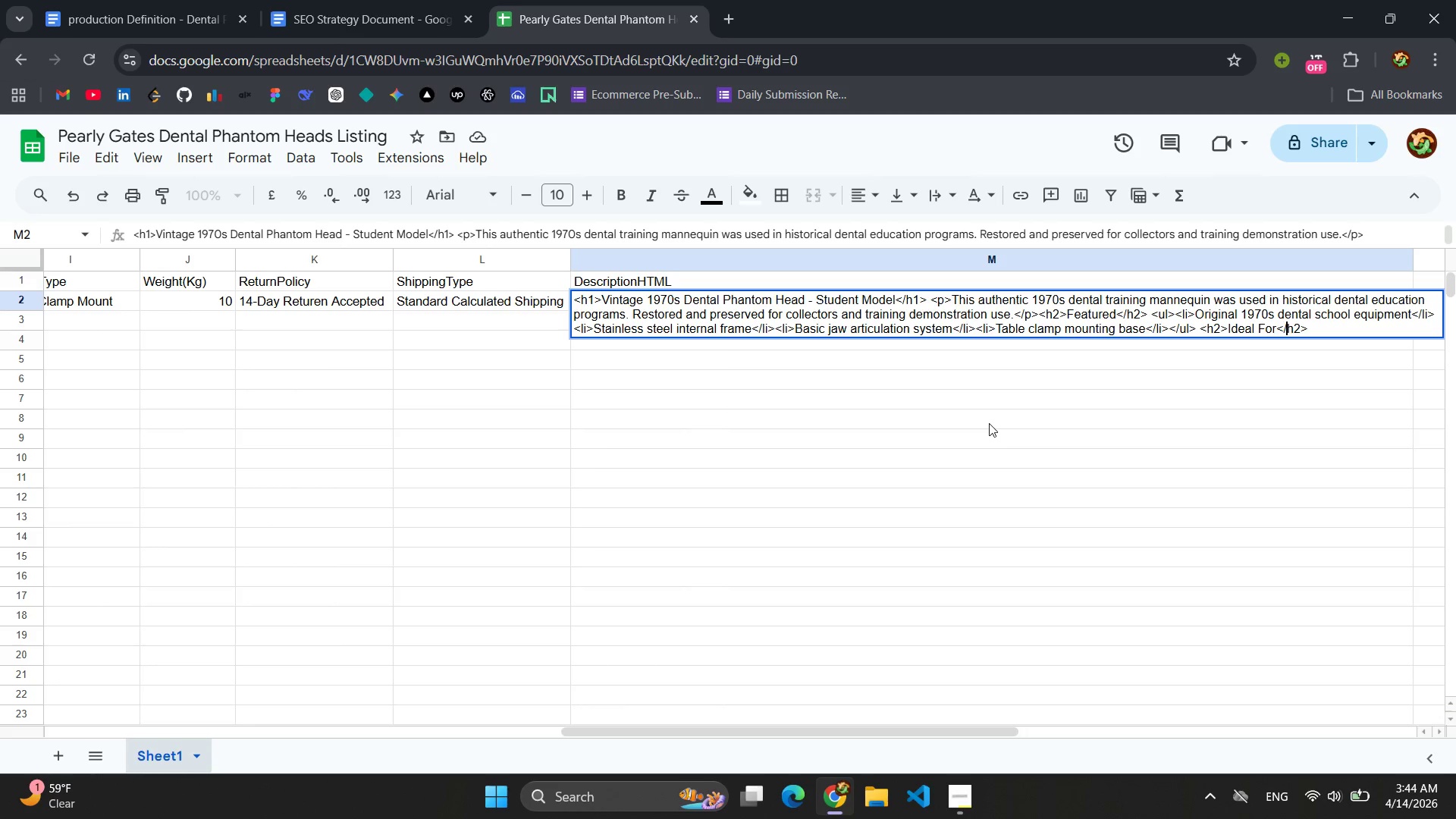 
key(ArrowRight)
 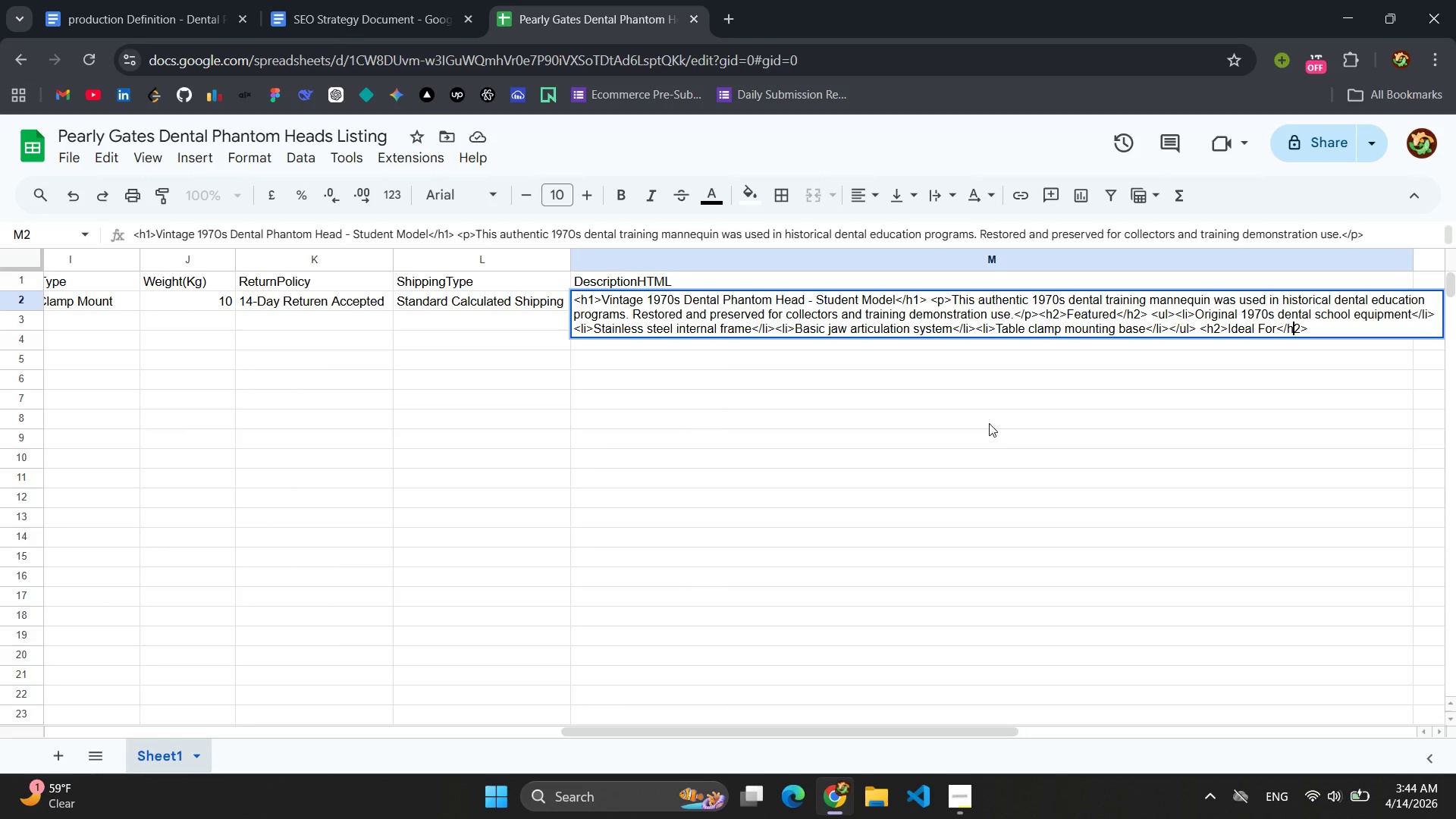 
key(ArrowRight)
 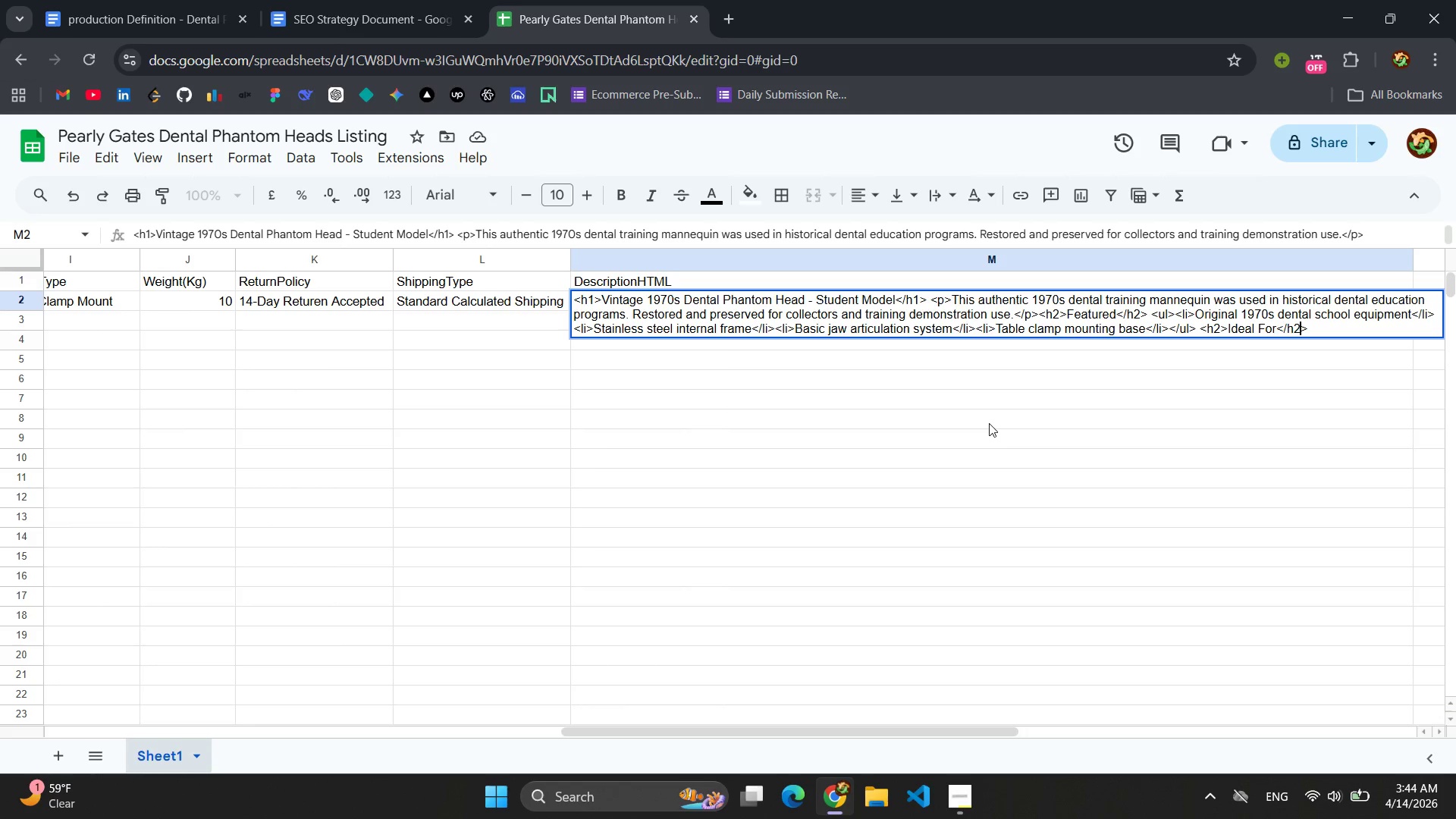 
key(ArrowRight)
 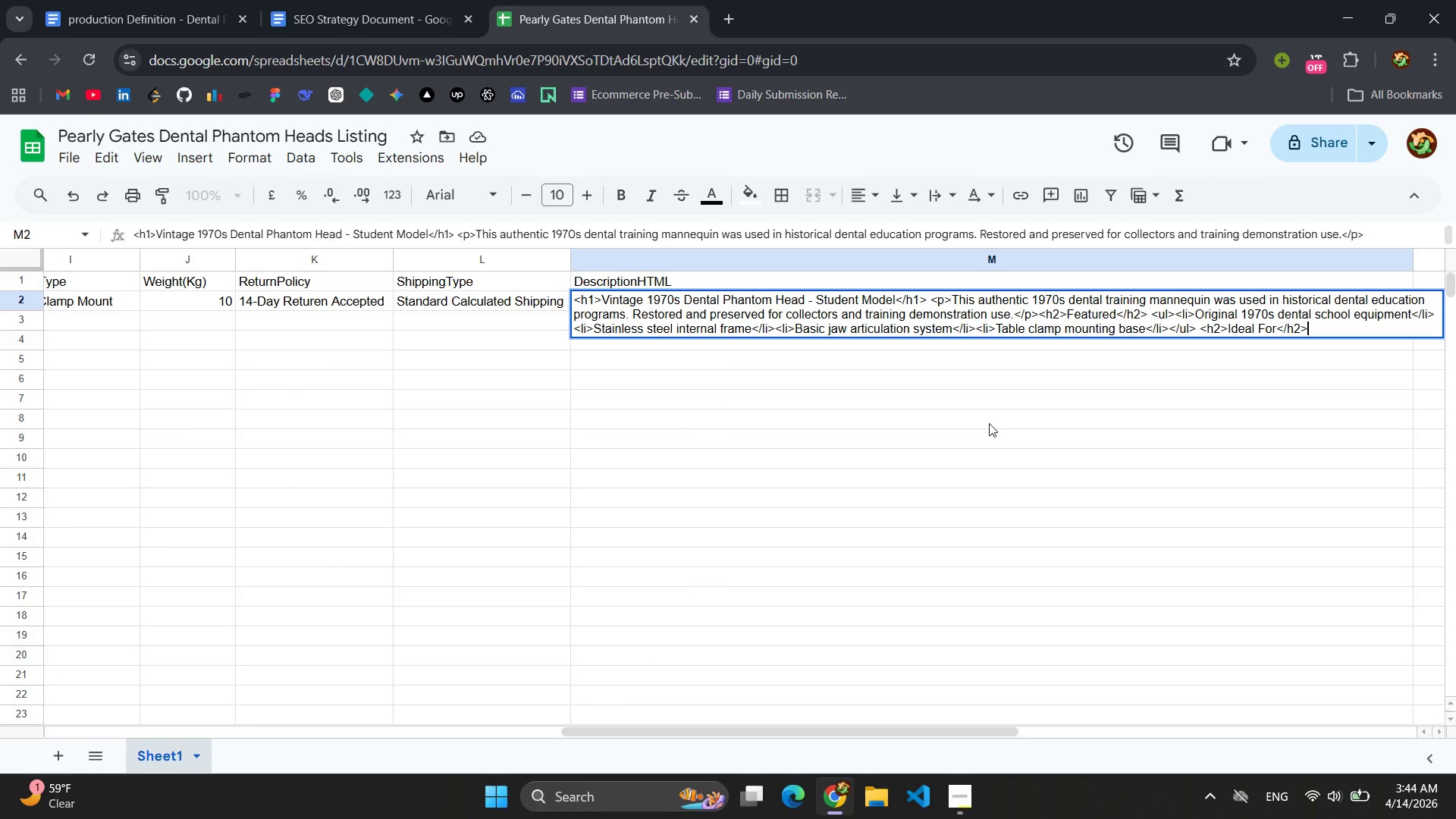 
type(<ul></ul>)
 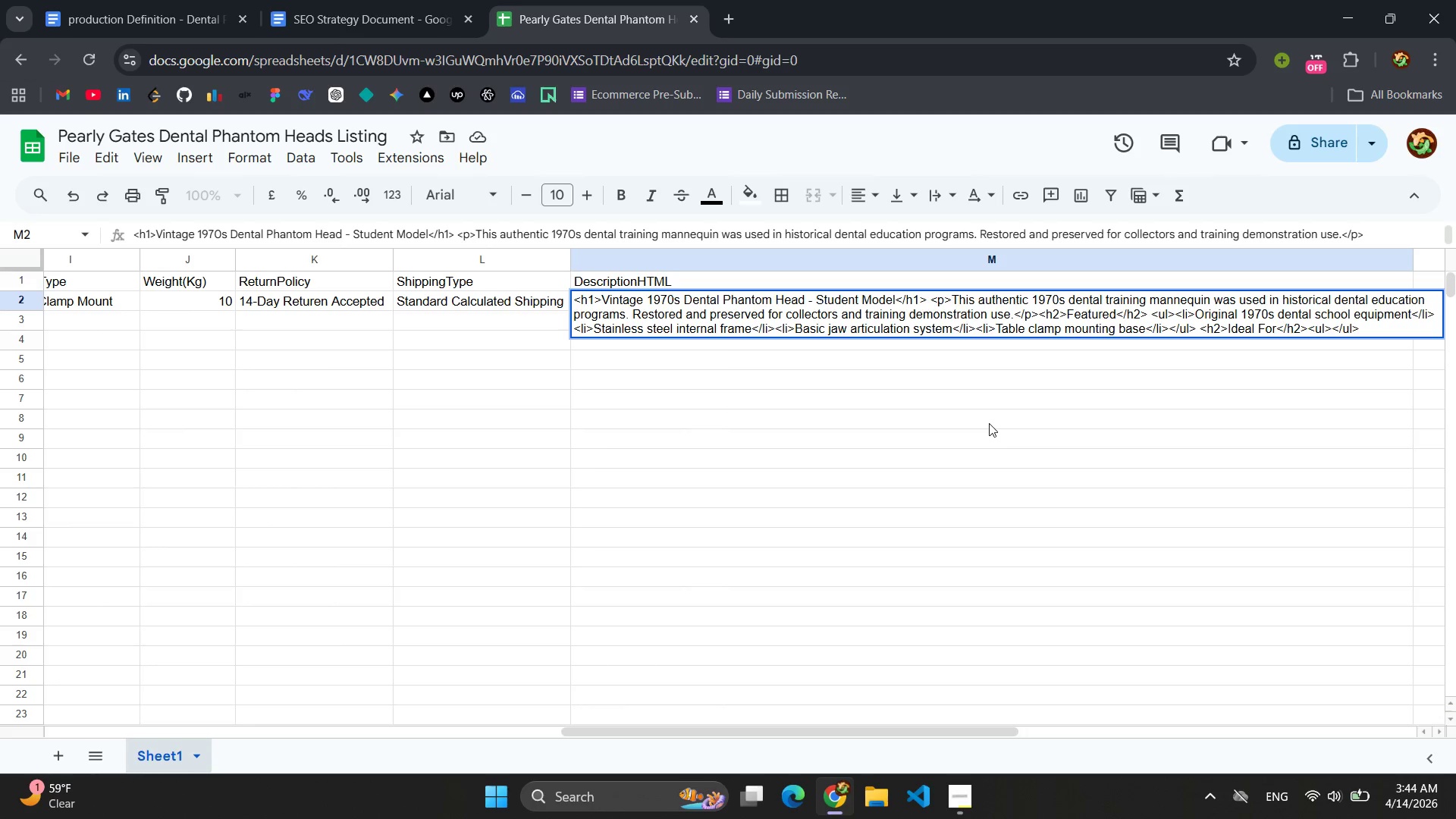 
key(ArrowLeft)
 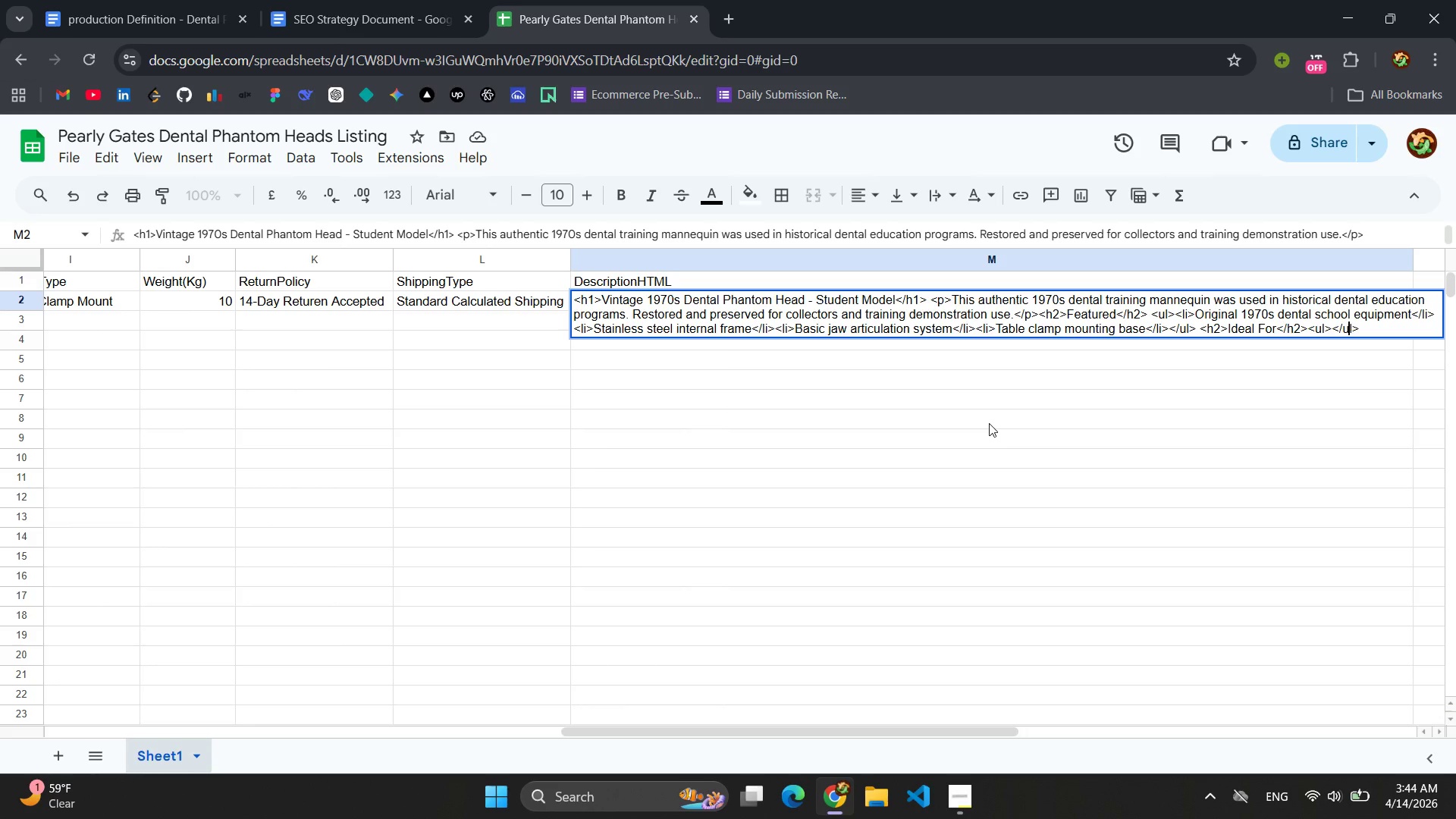 
key(ArrowLeft)
 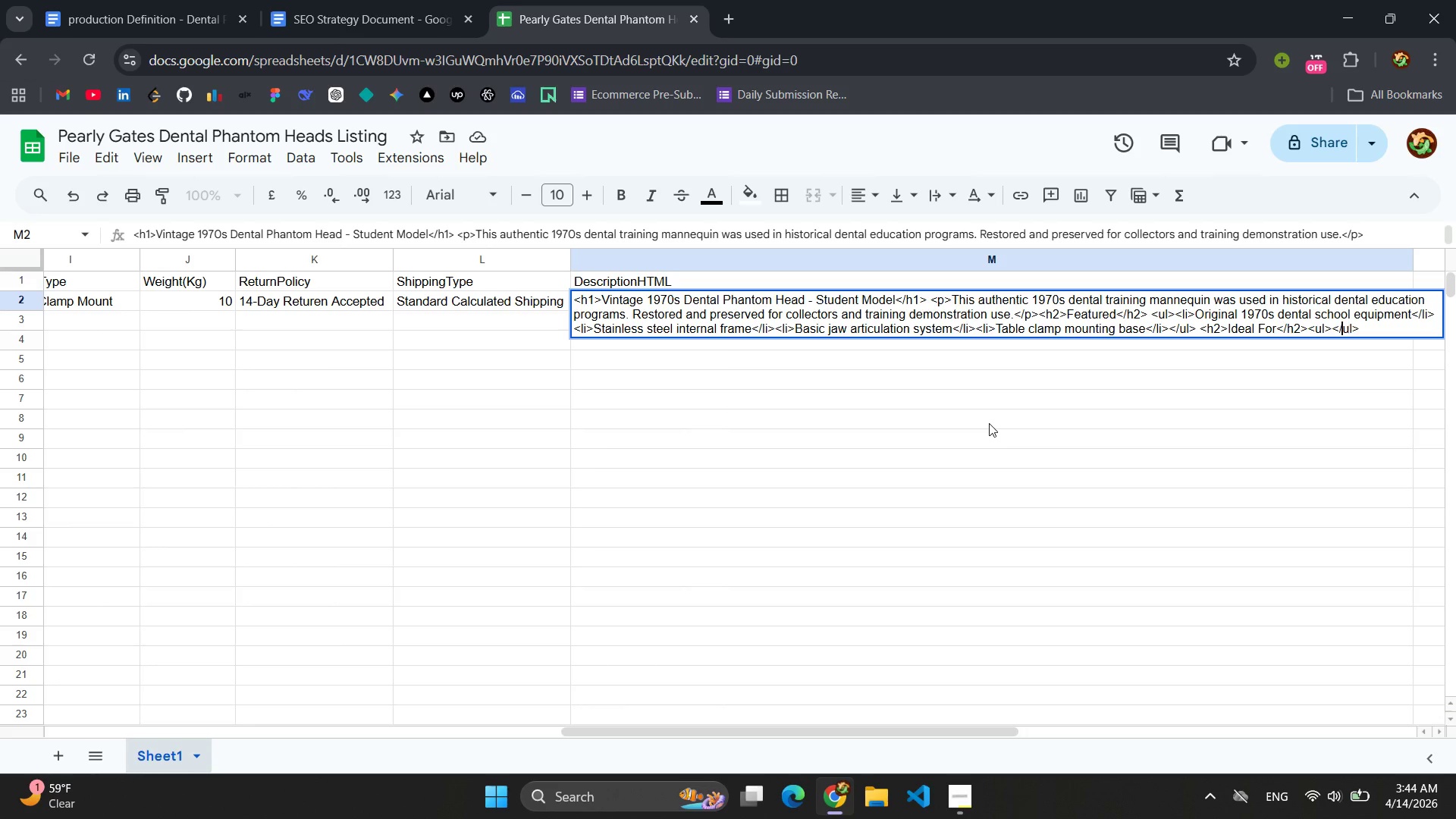 
key(ArrowLeft)
 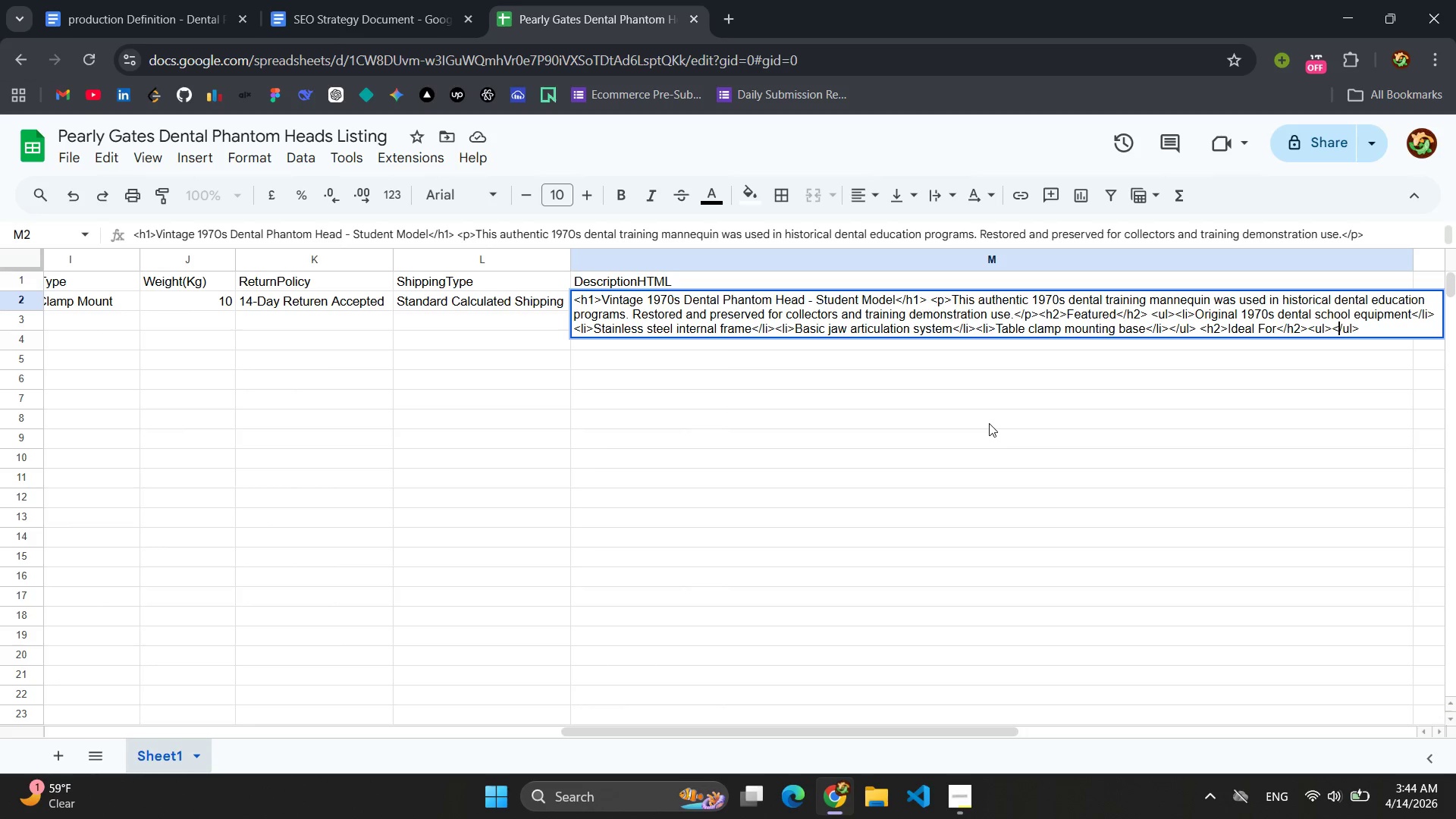 
key(ArrowLeft)
 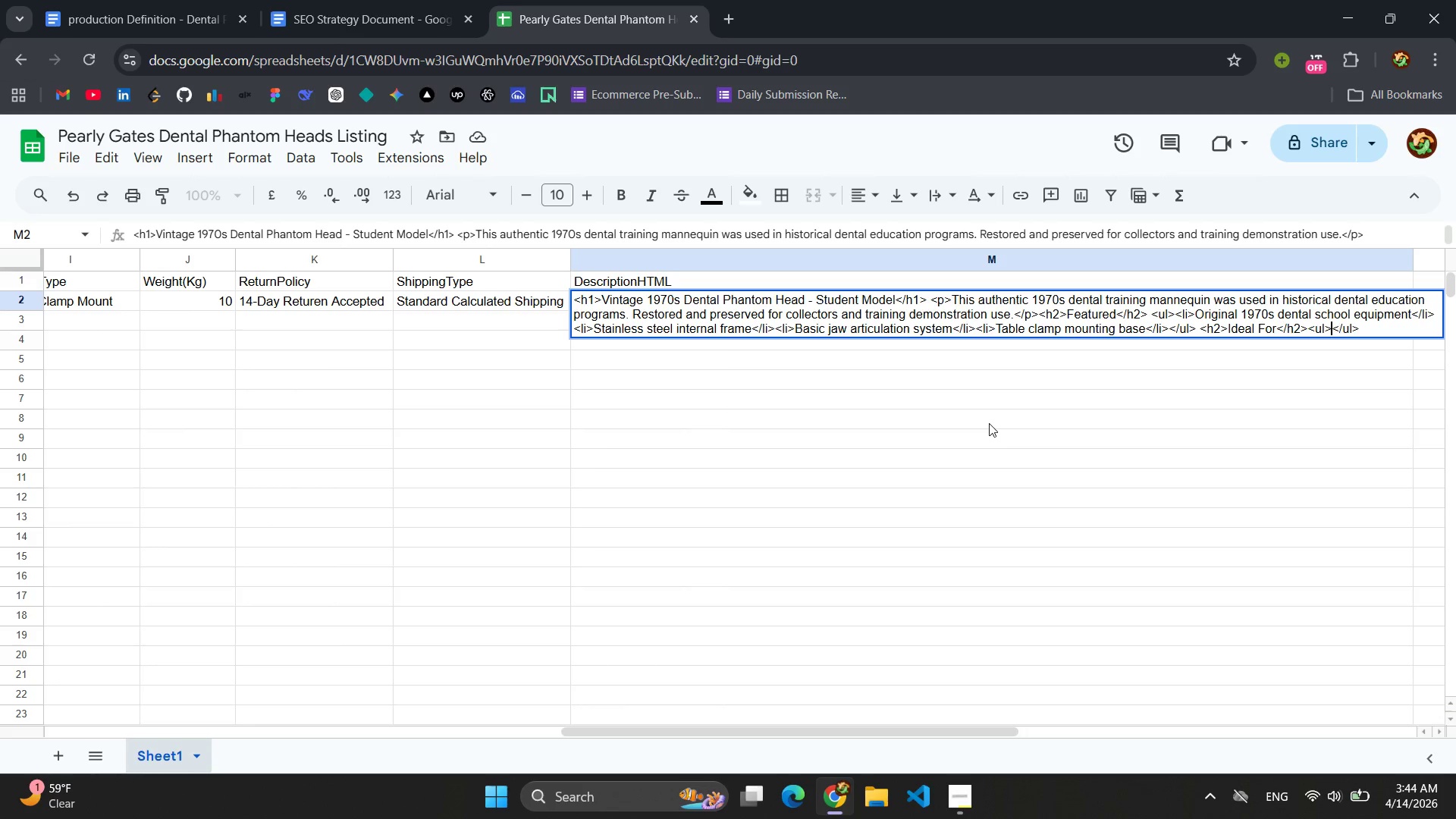 
key(ArrowLeft)
 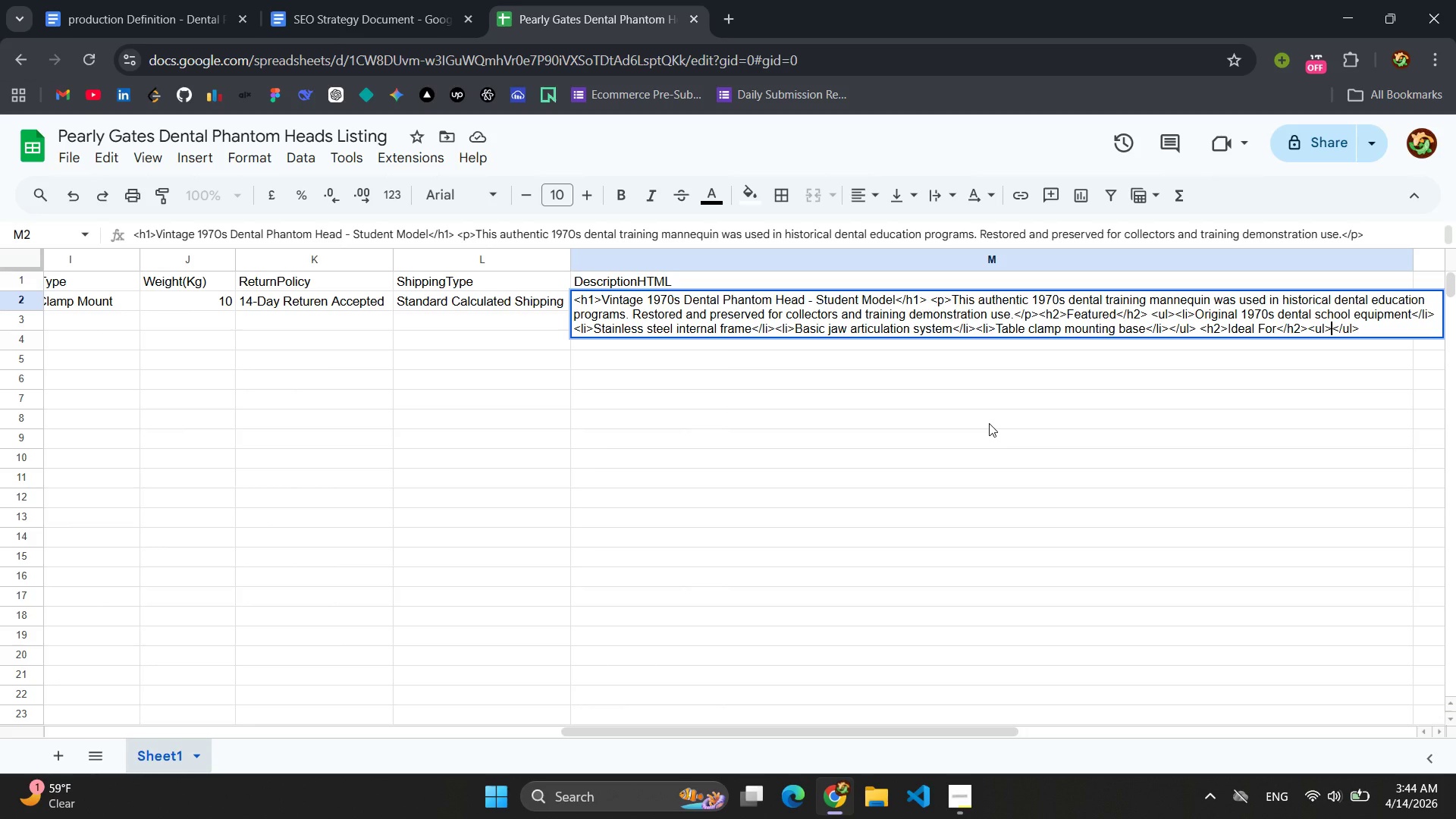 
type(<li></li>)
 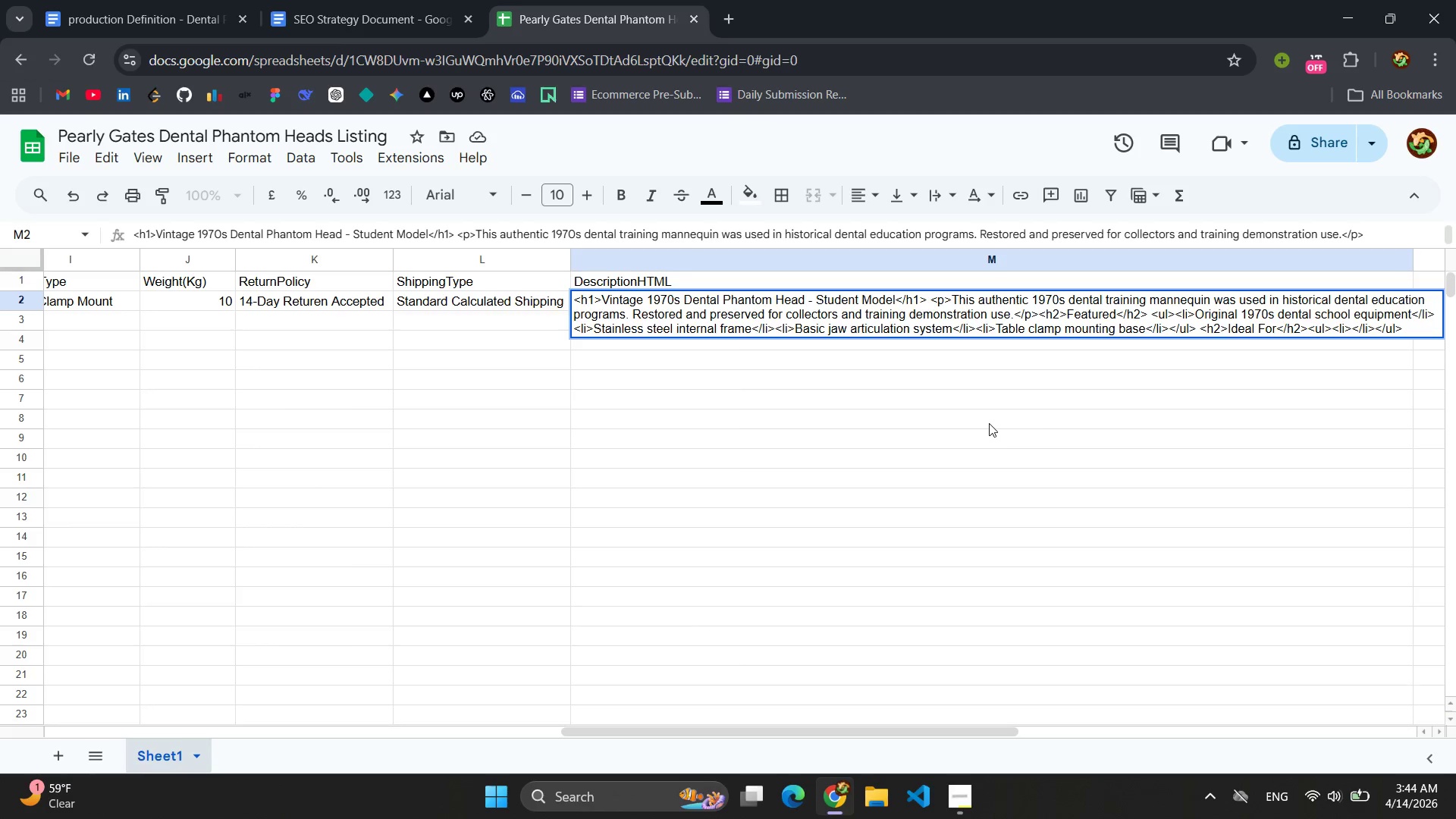 
key(ArrowLeft)
 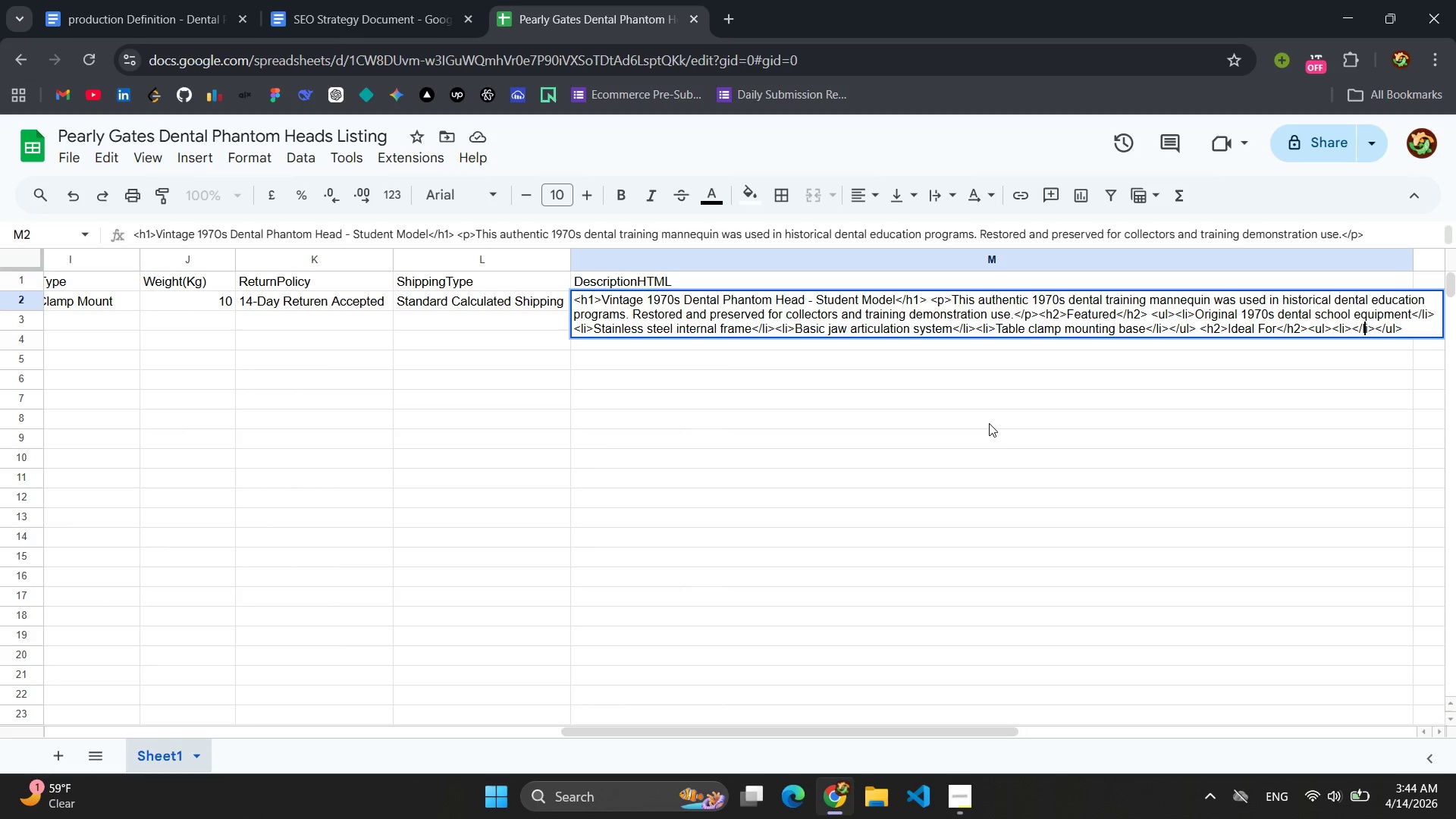 
key(ArrowLeft)
 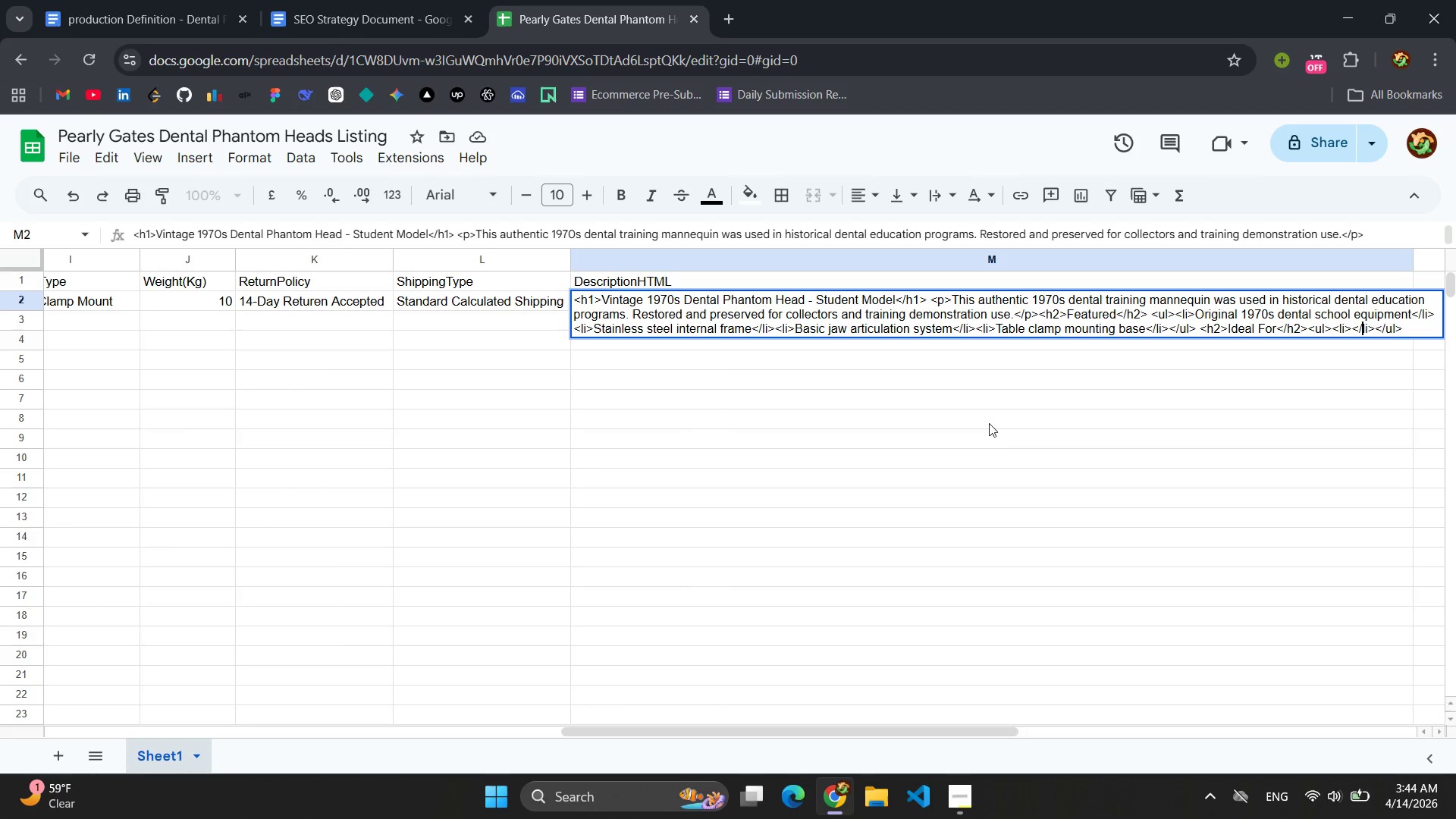 
key(ArrowLeft)
 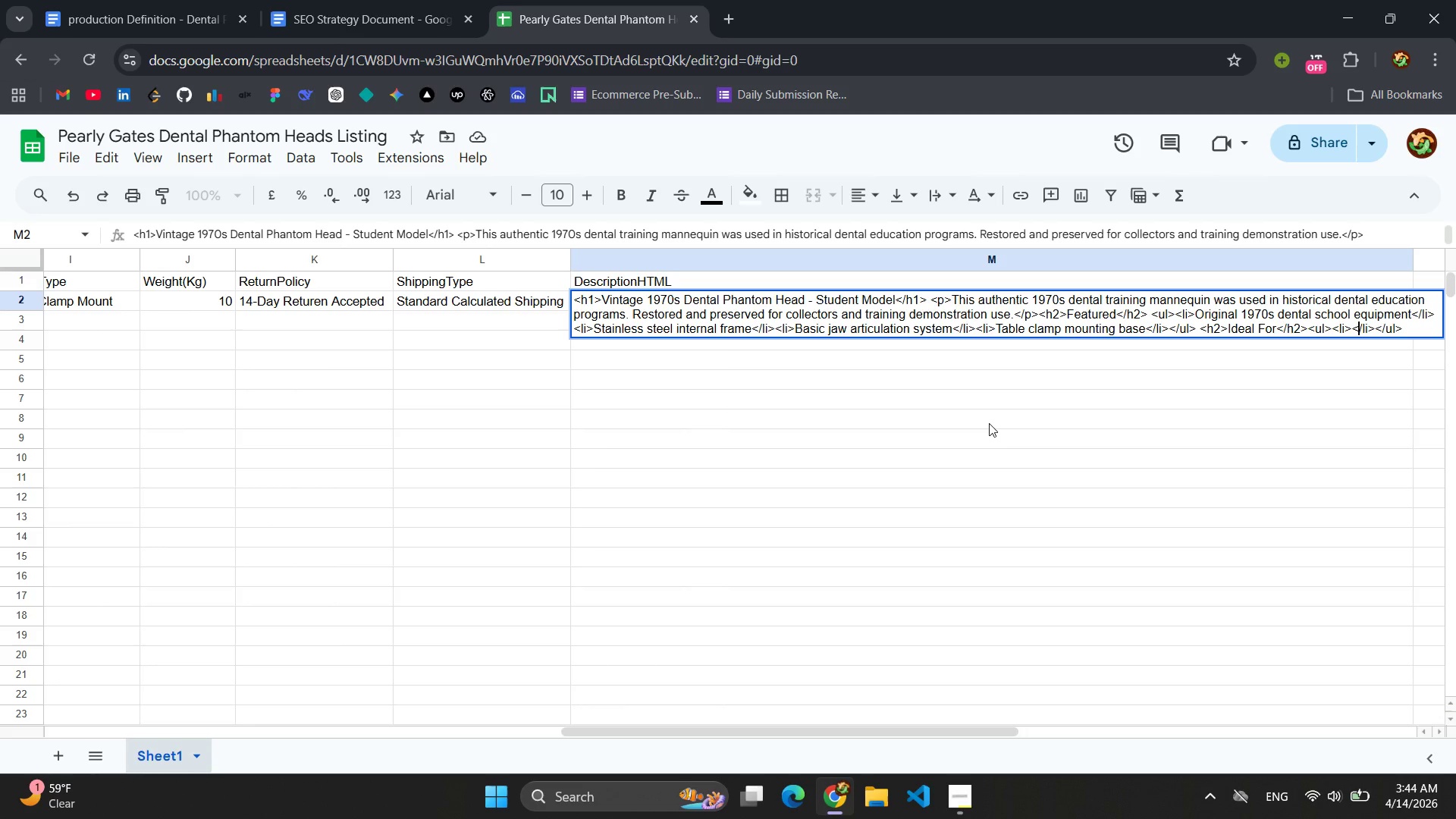 
key(ArrowLeft)
 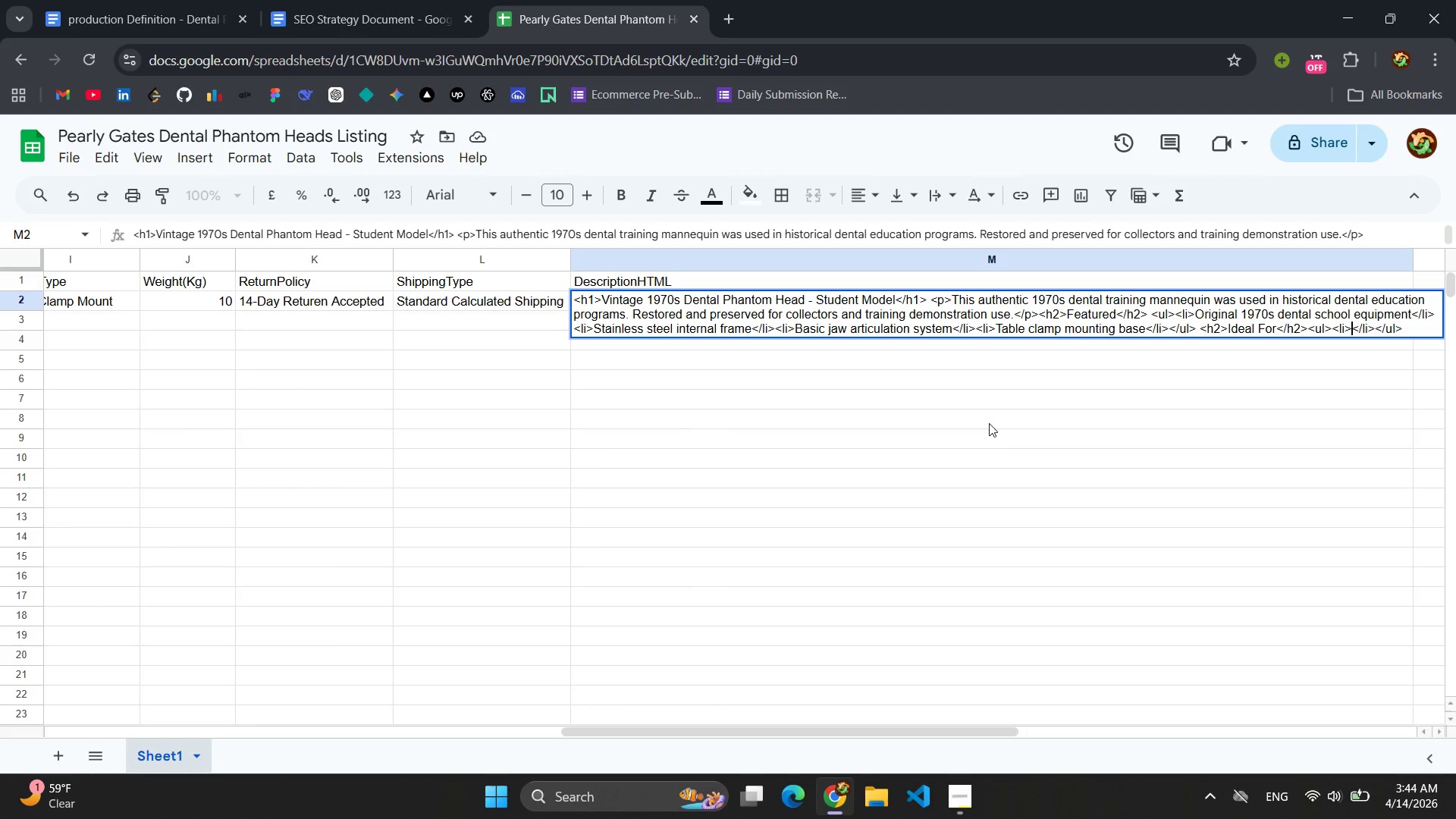 
key(ArrowLeft)
 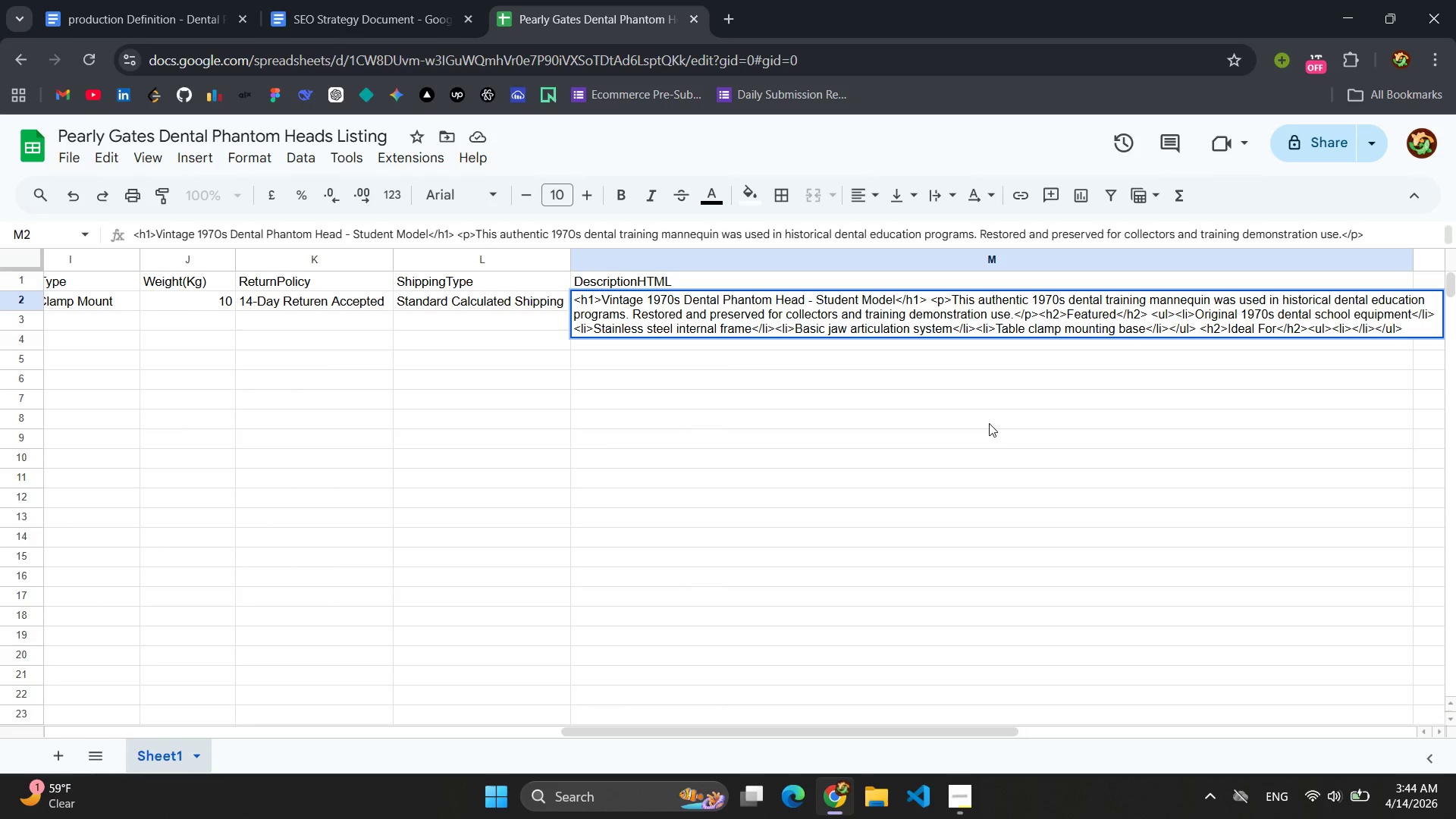 
type(Dental oc)
key(Backspace)
key(Backspace)
type(collectors)
 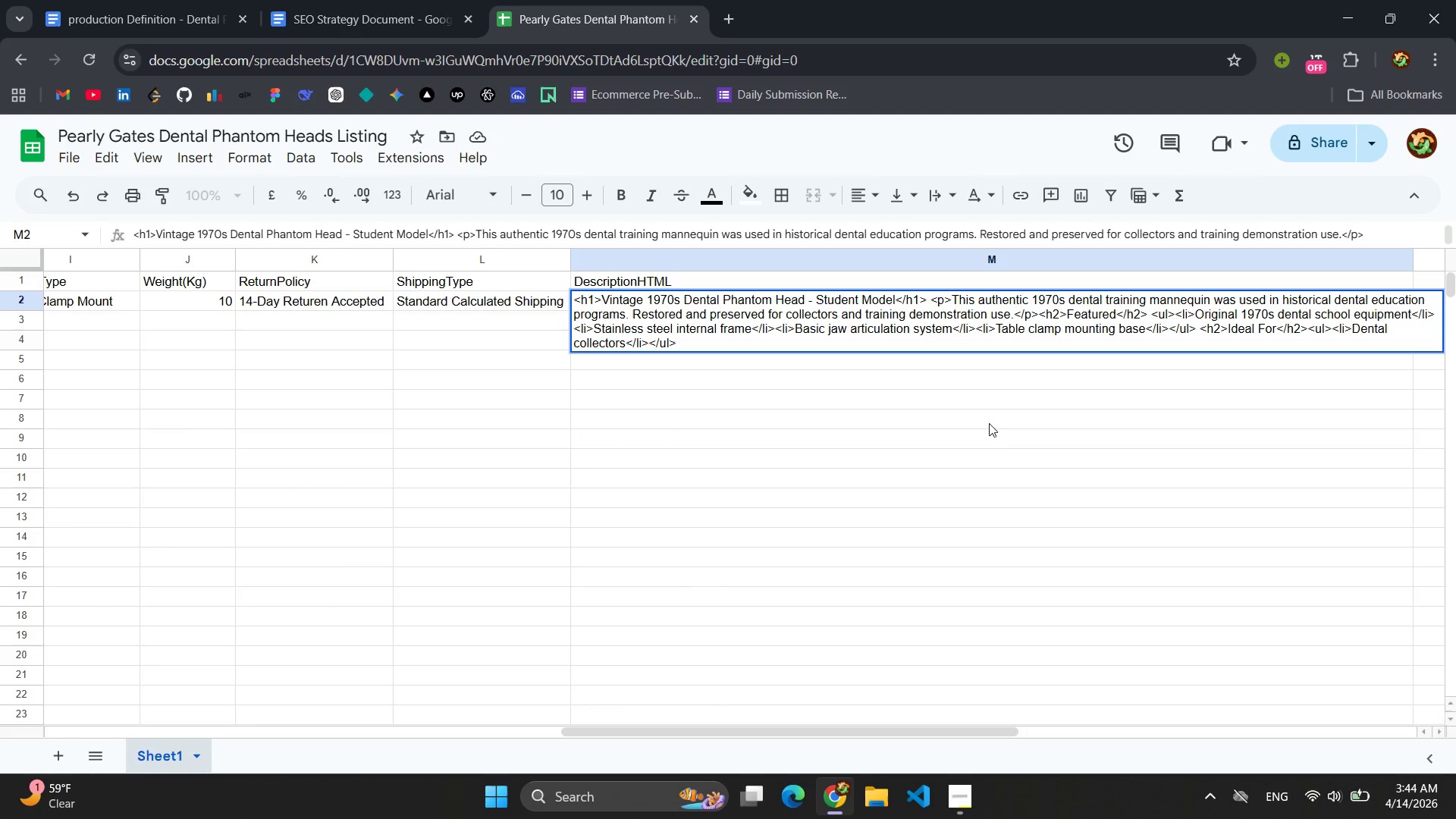 
key(ArrowRight)
 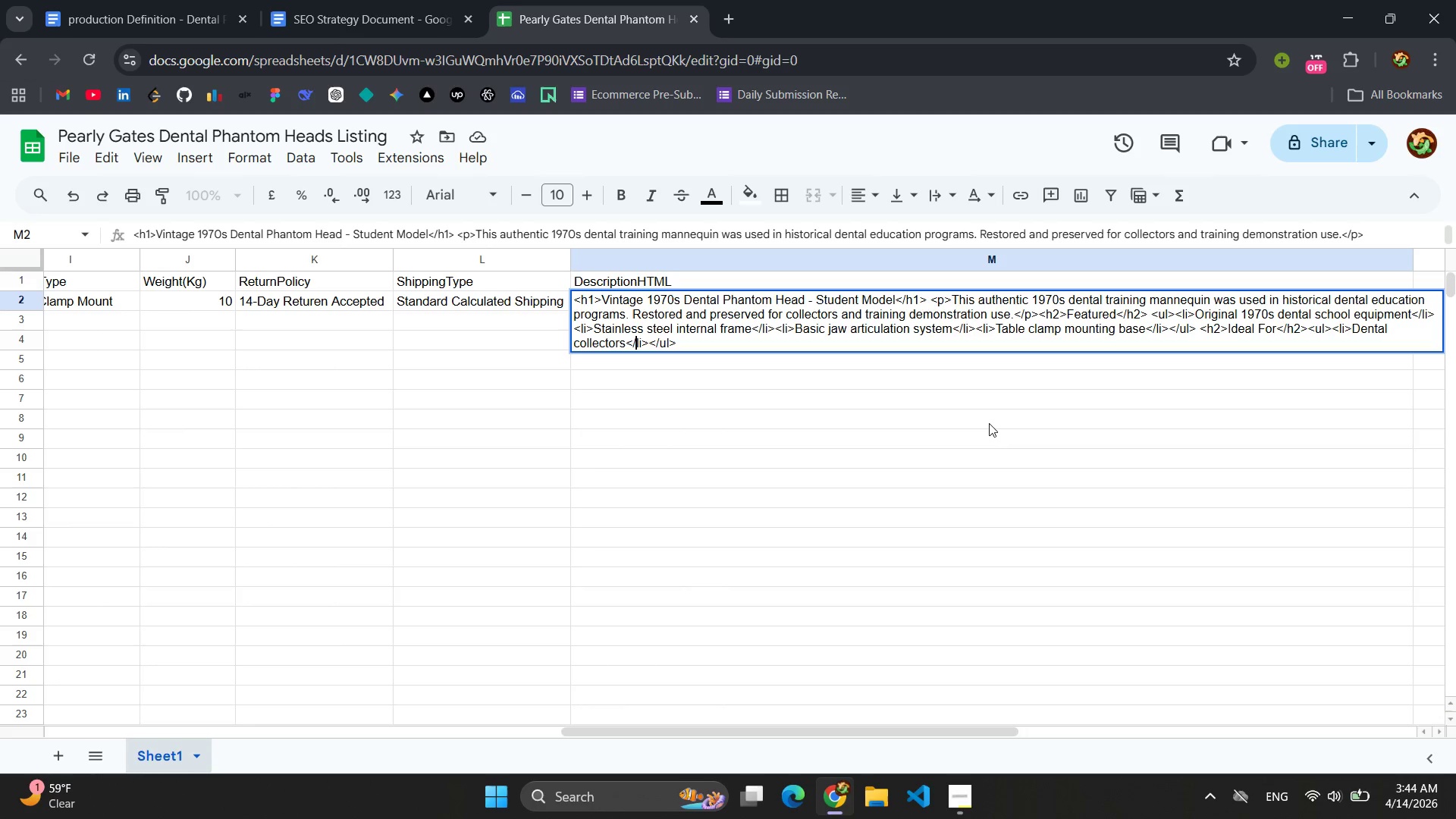 
key(ArrowRight)
 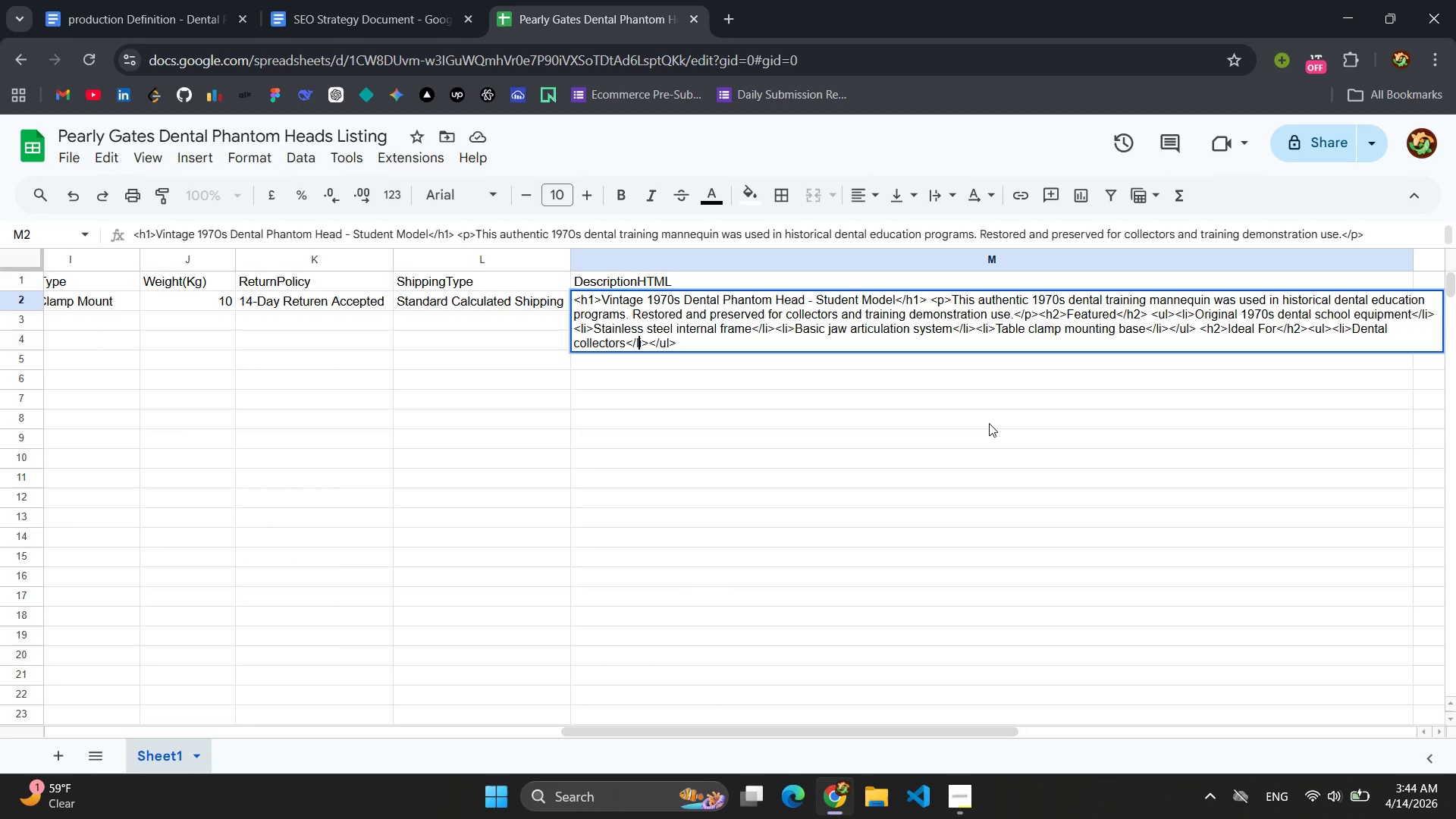 
key(ArrowRight)
 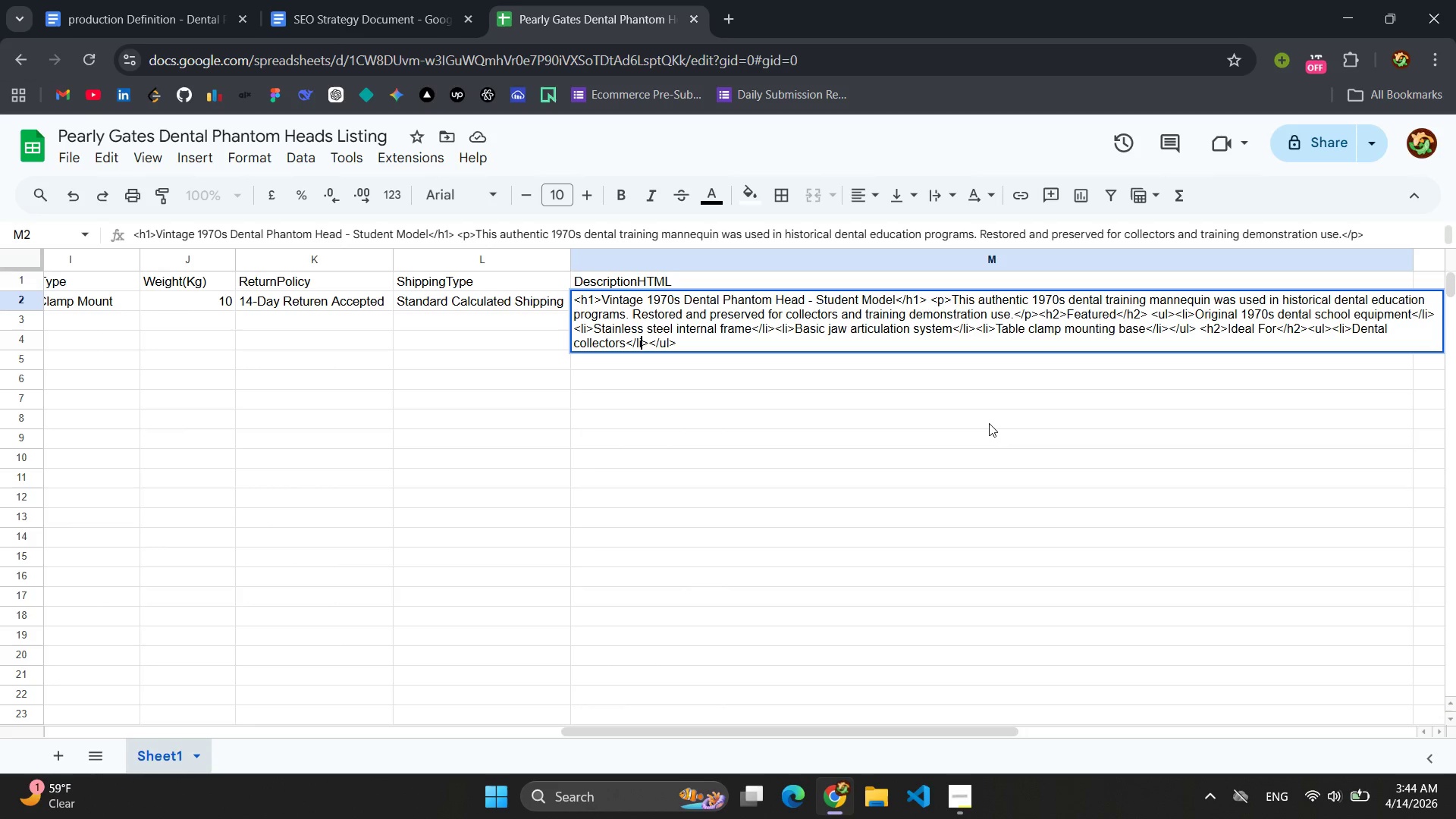 
key(ArrowRight)
 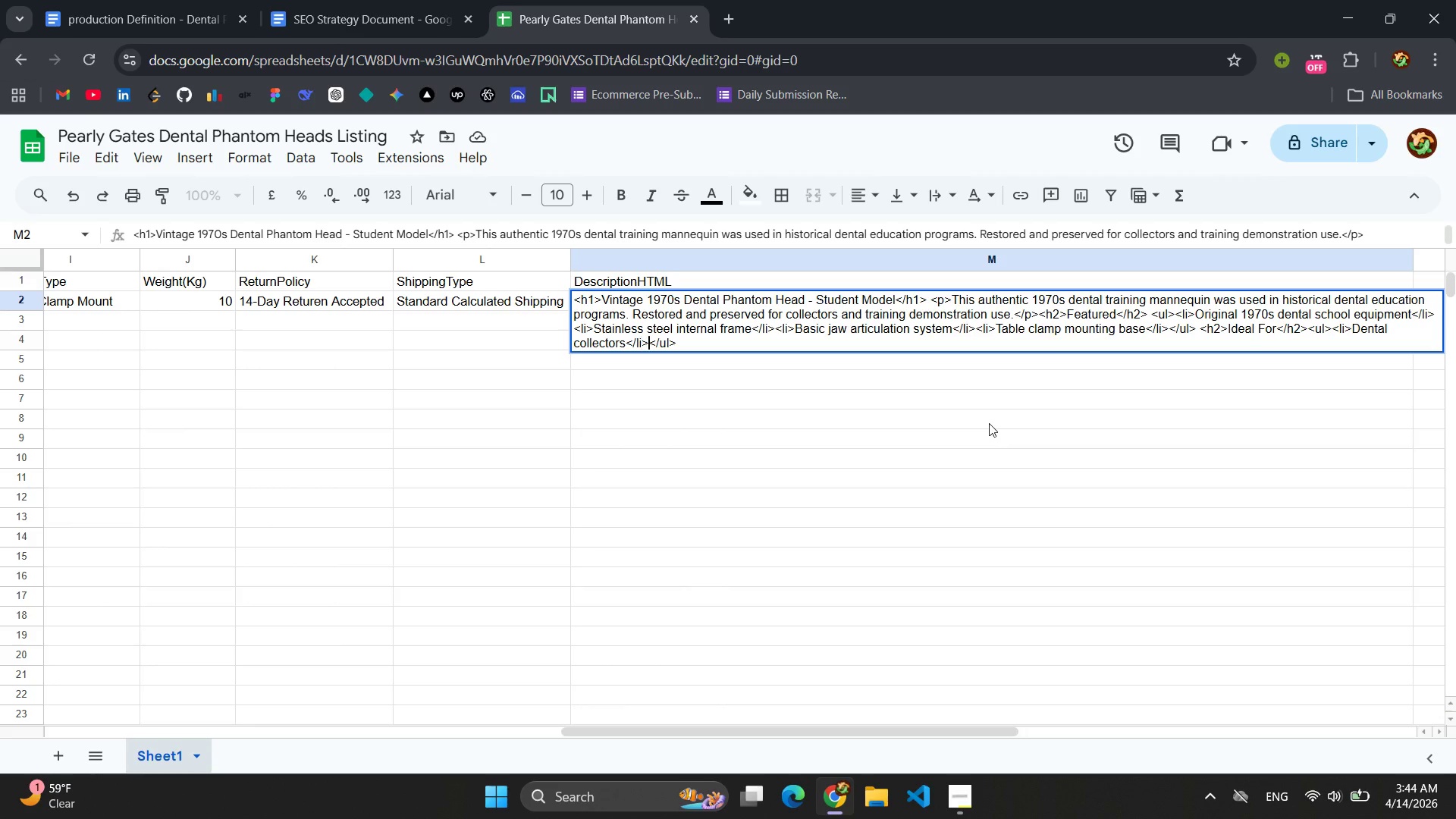 
key(ArrowRight)
 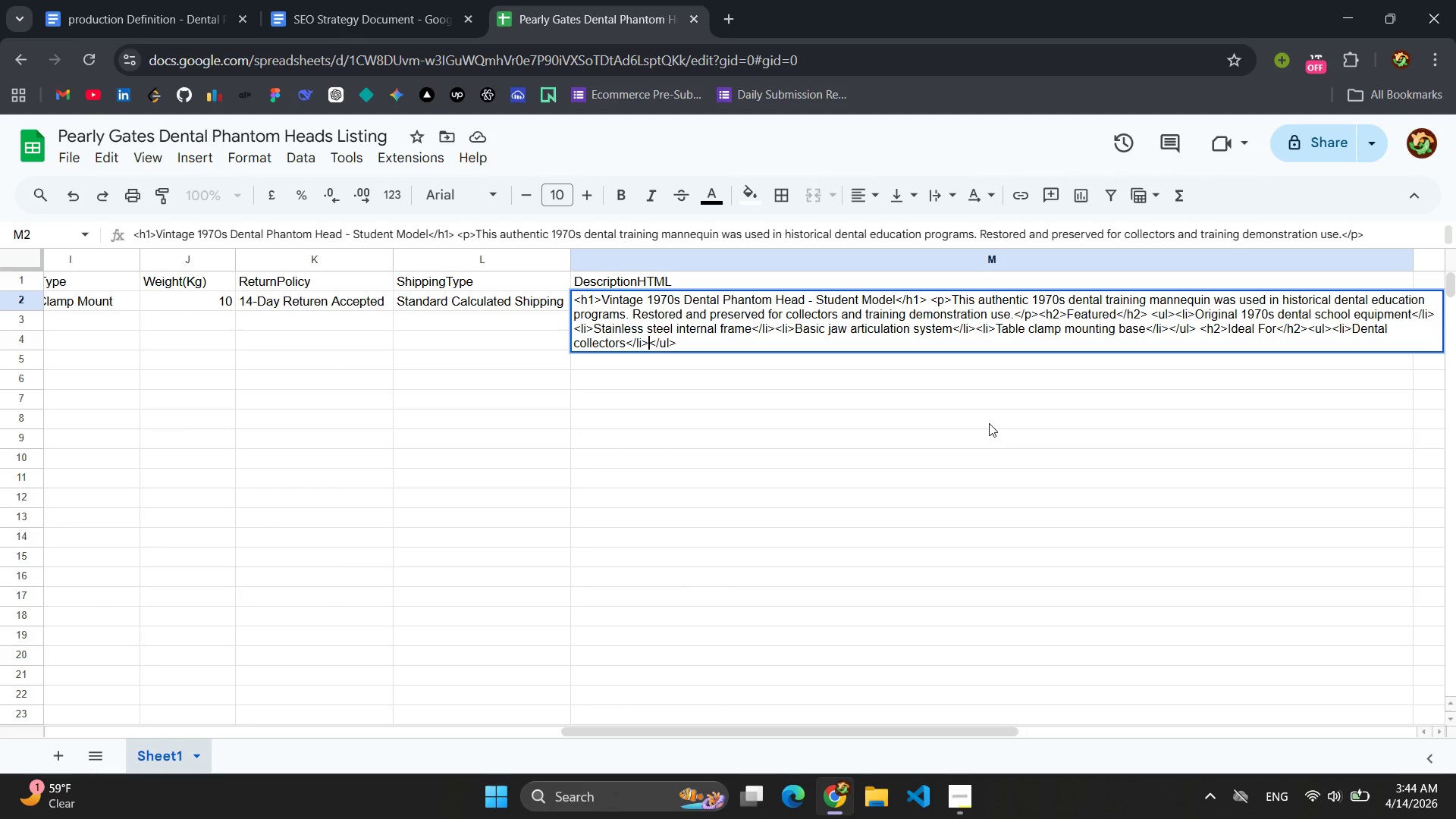 
type(<li></li>)
 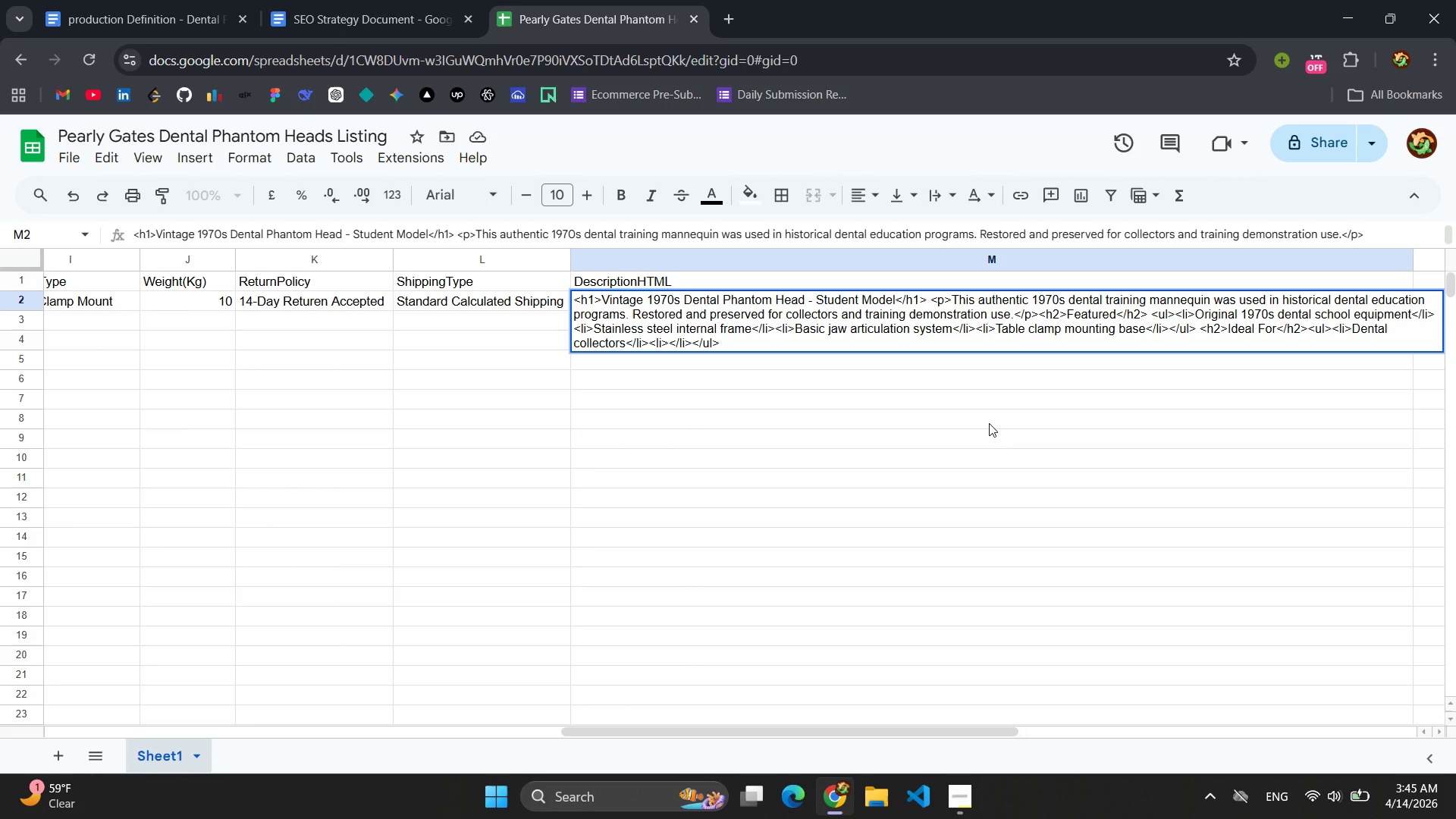 
key(ArrowLeft)
 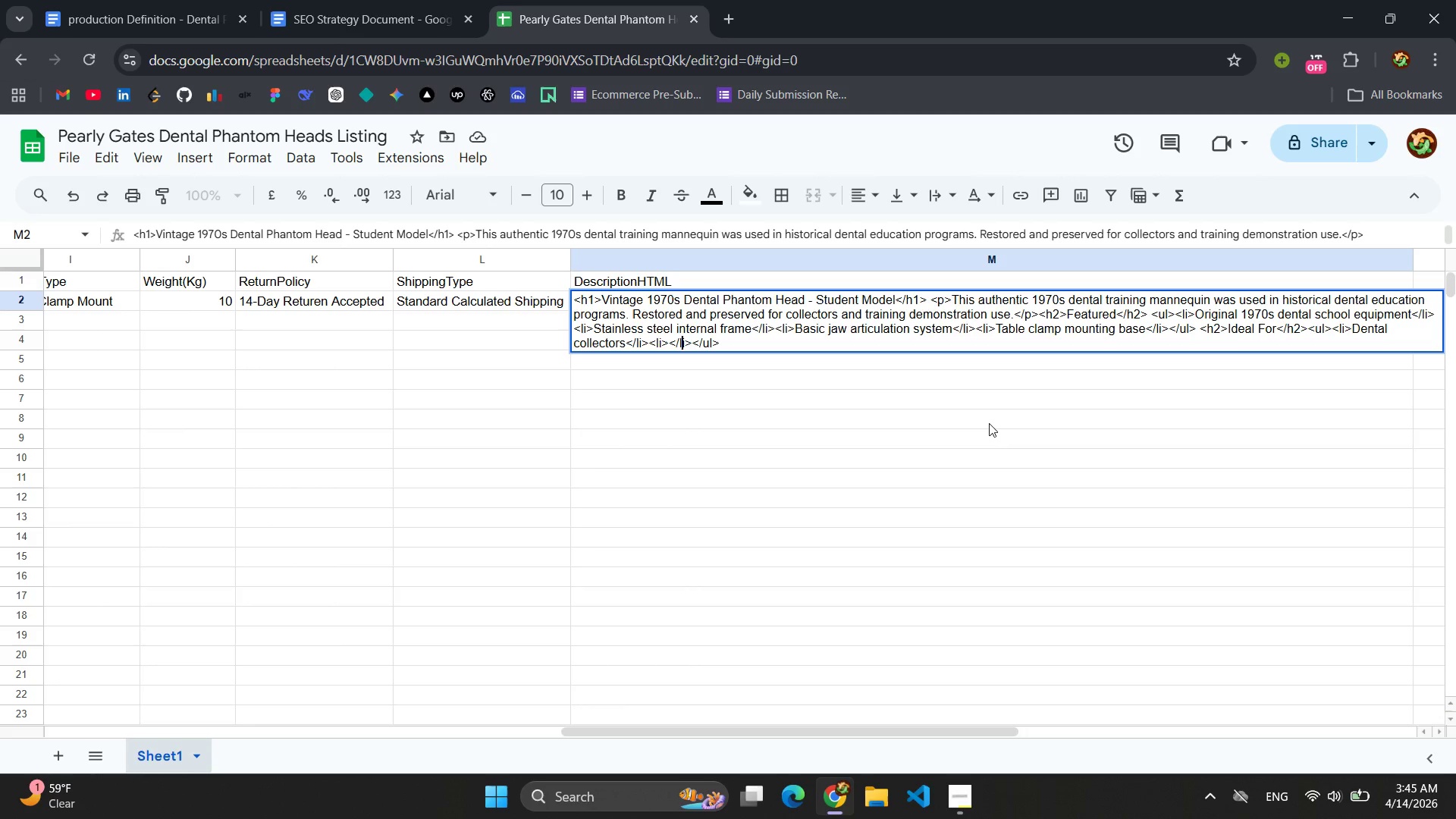 
key(ArrowLeft)
 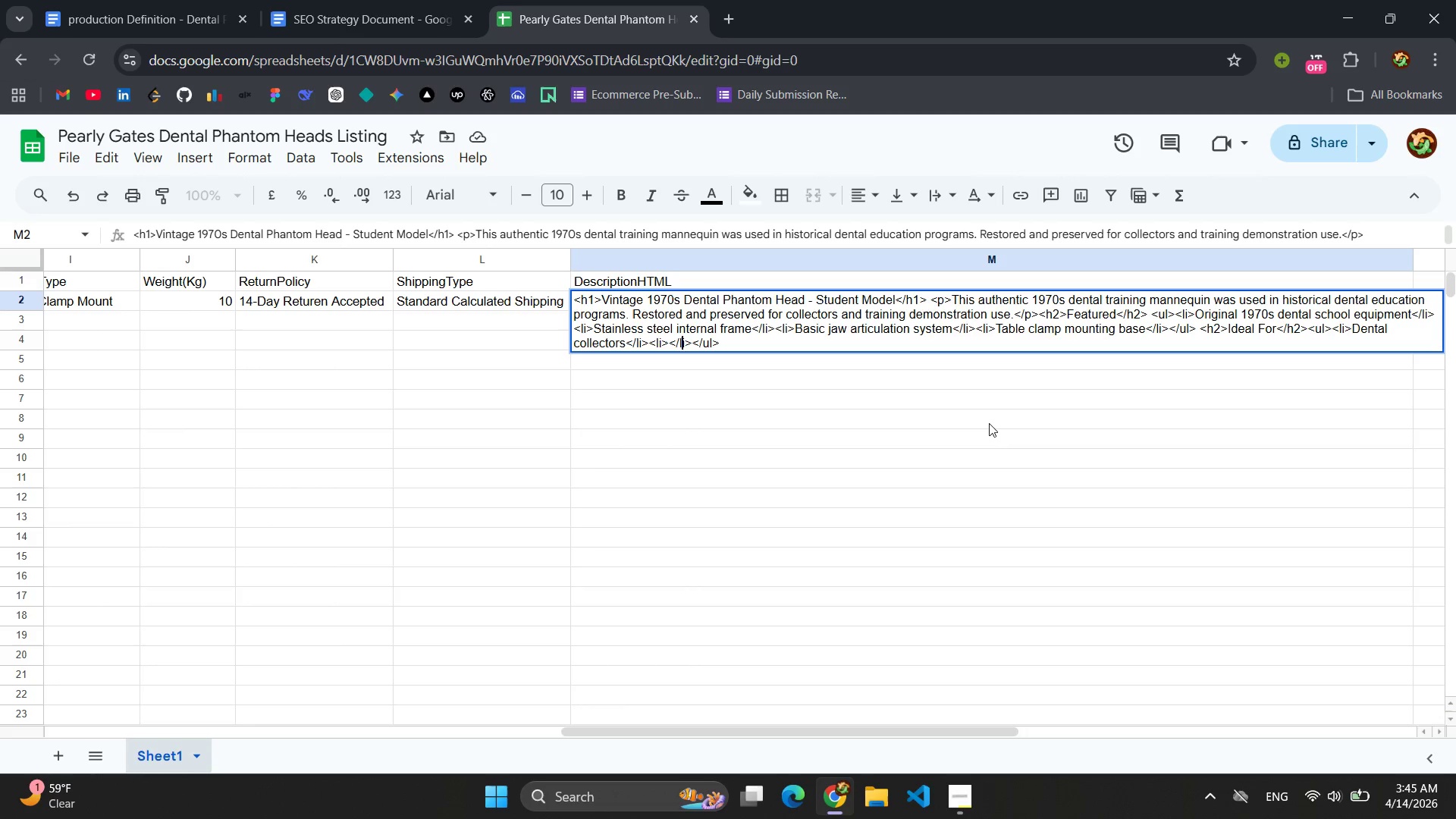 
key(ArrowLeft)
 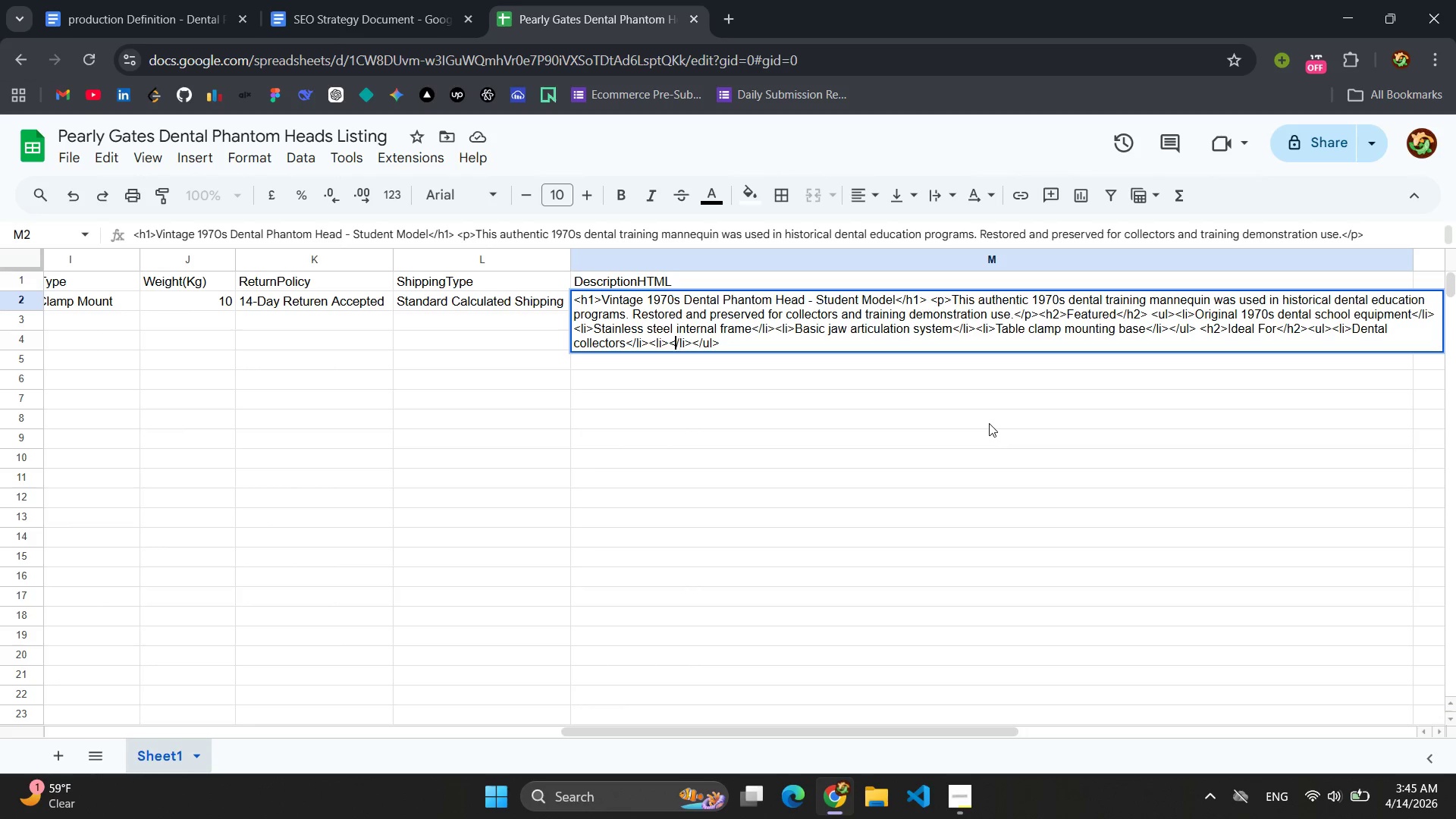 
key(ArrowLeft)
 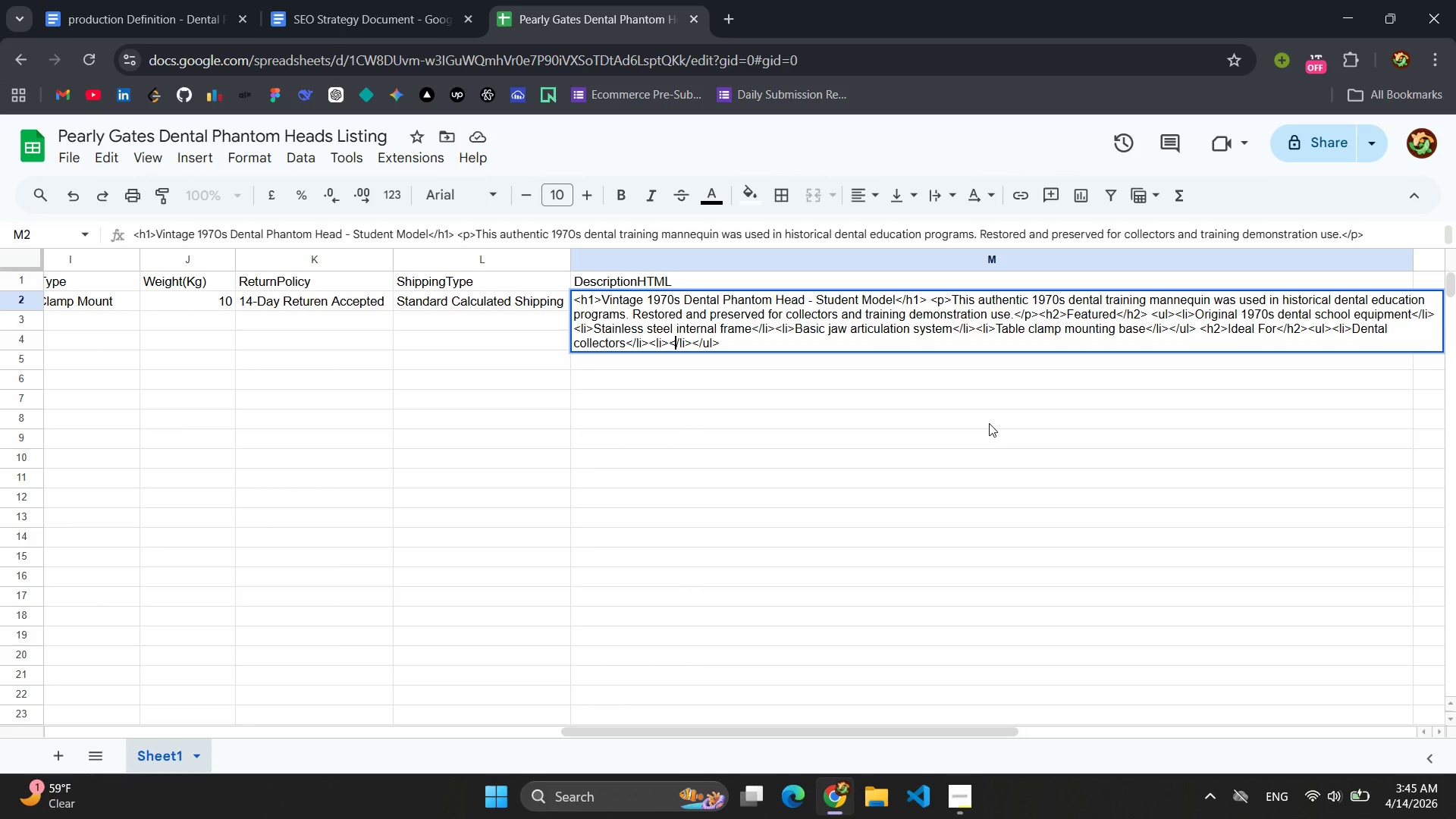 
key(ArrowLeft)
 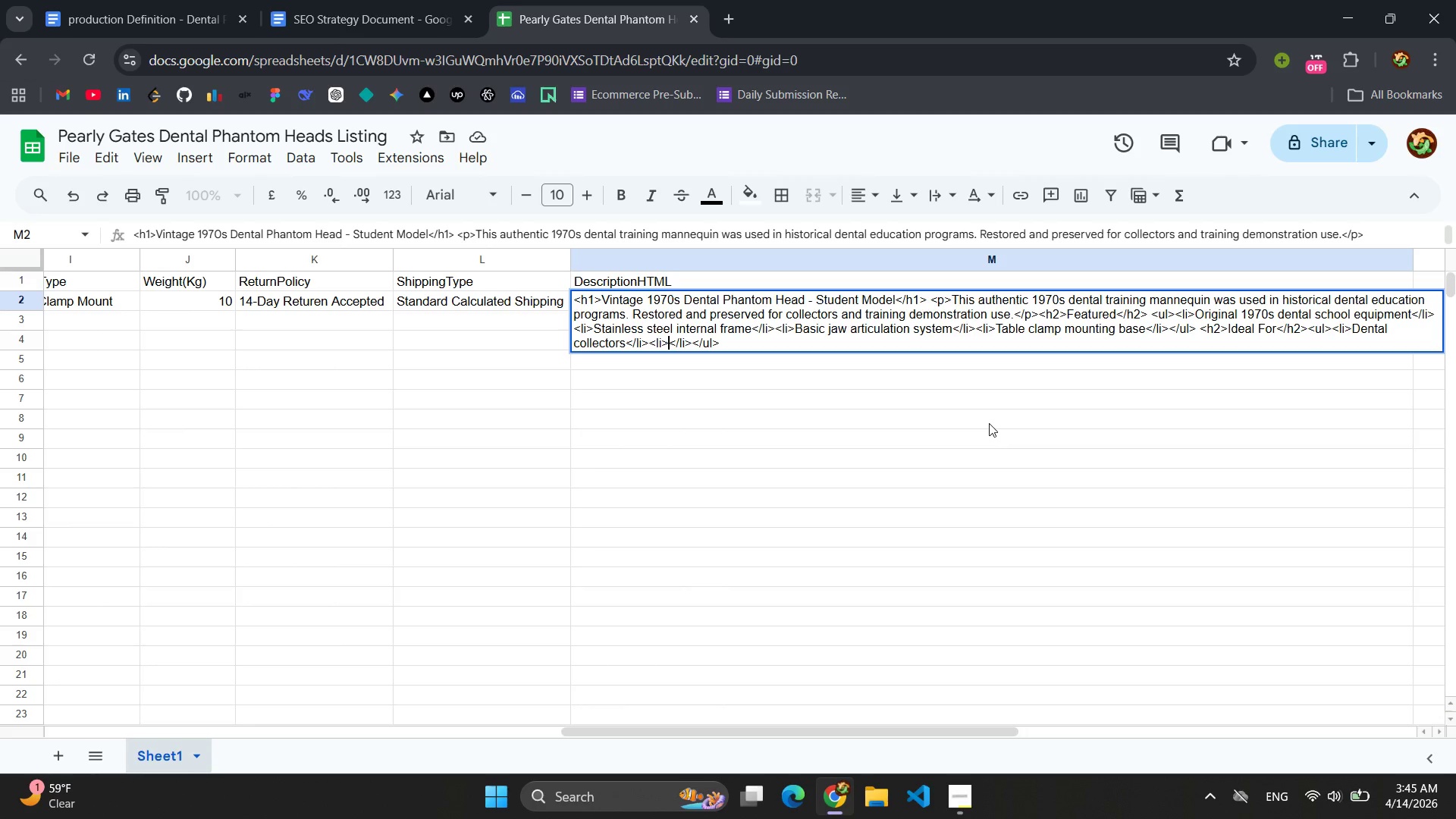 
type(Medicla )
key(Backspace)
key(Backspace)
key(Backspace)
type(al history enthusiasist)
key(Backspace)
key(Backspace)
key(Backspace)
 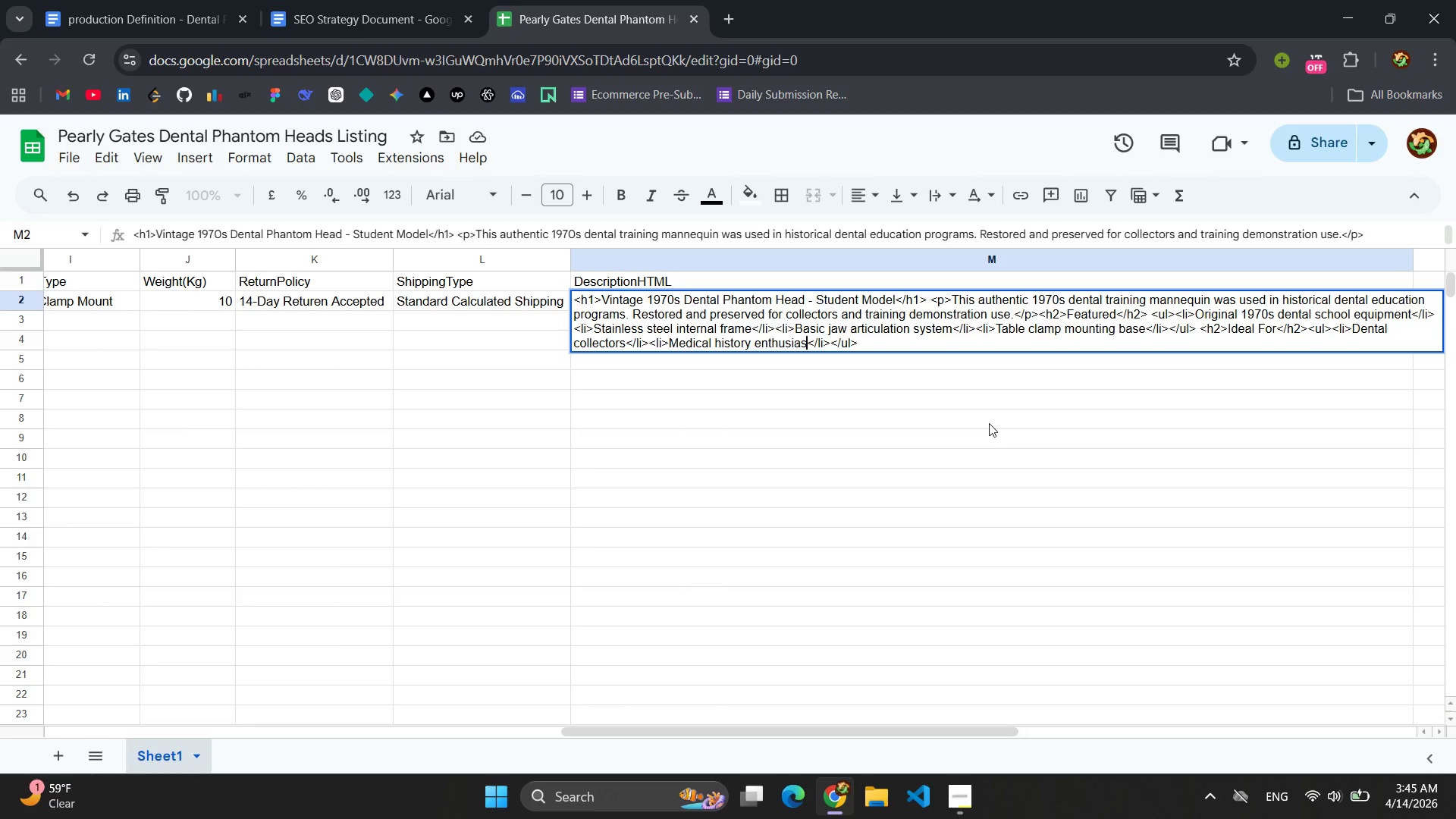 
type(ts)
 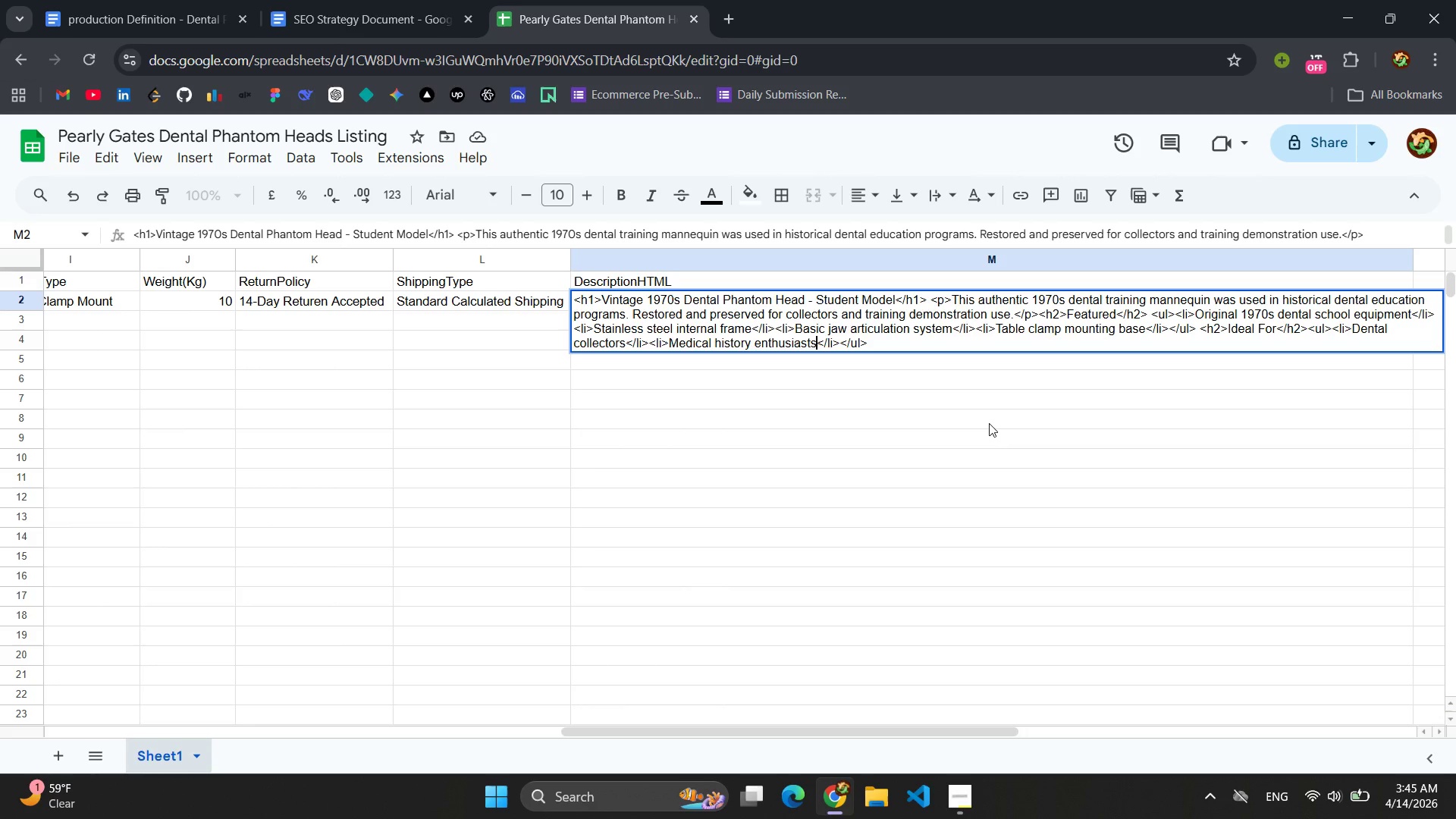 
key(ArrowRight)
 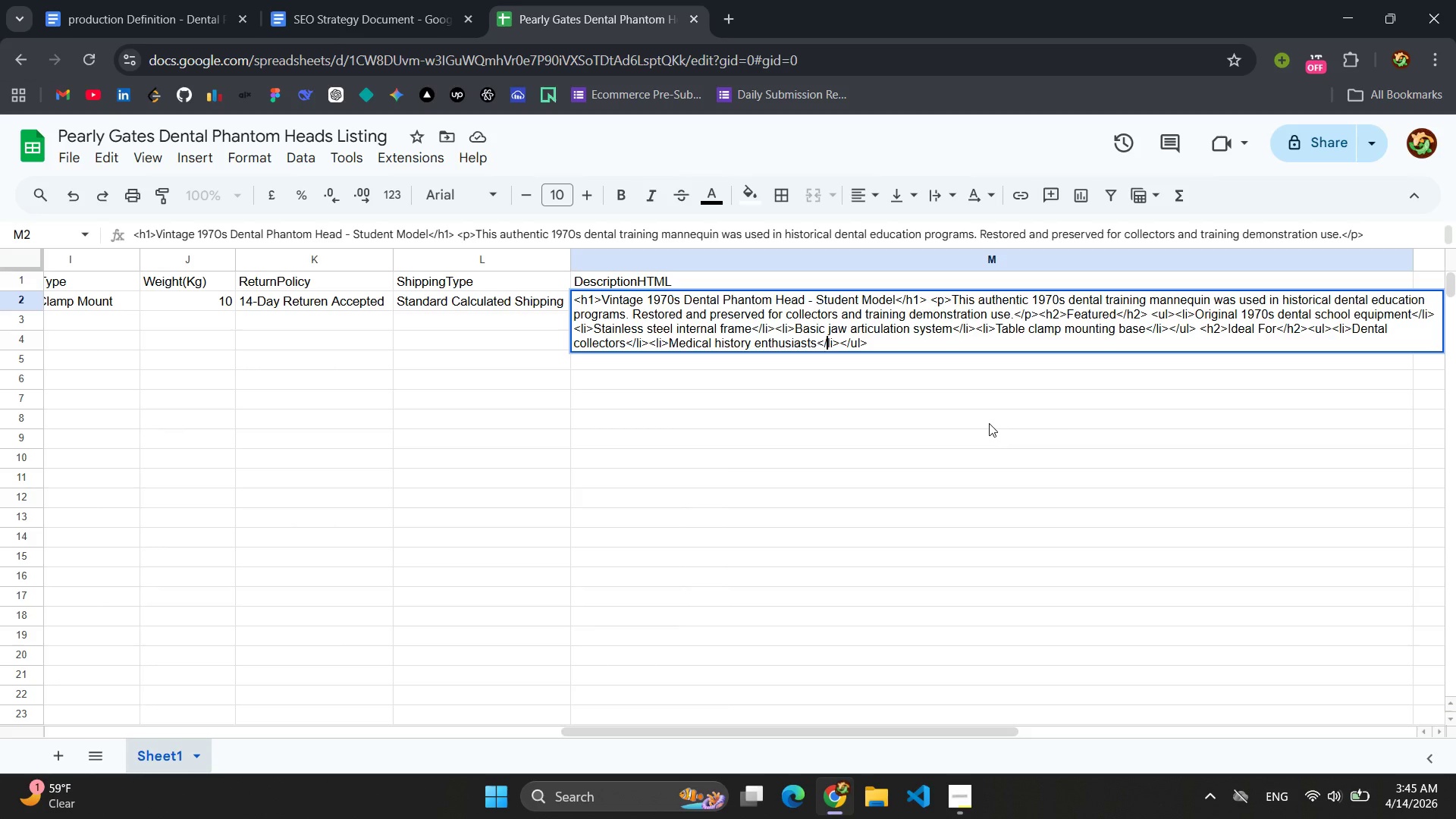 
key(ArrowRight)
 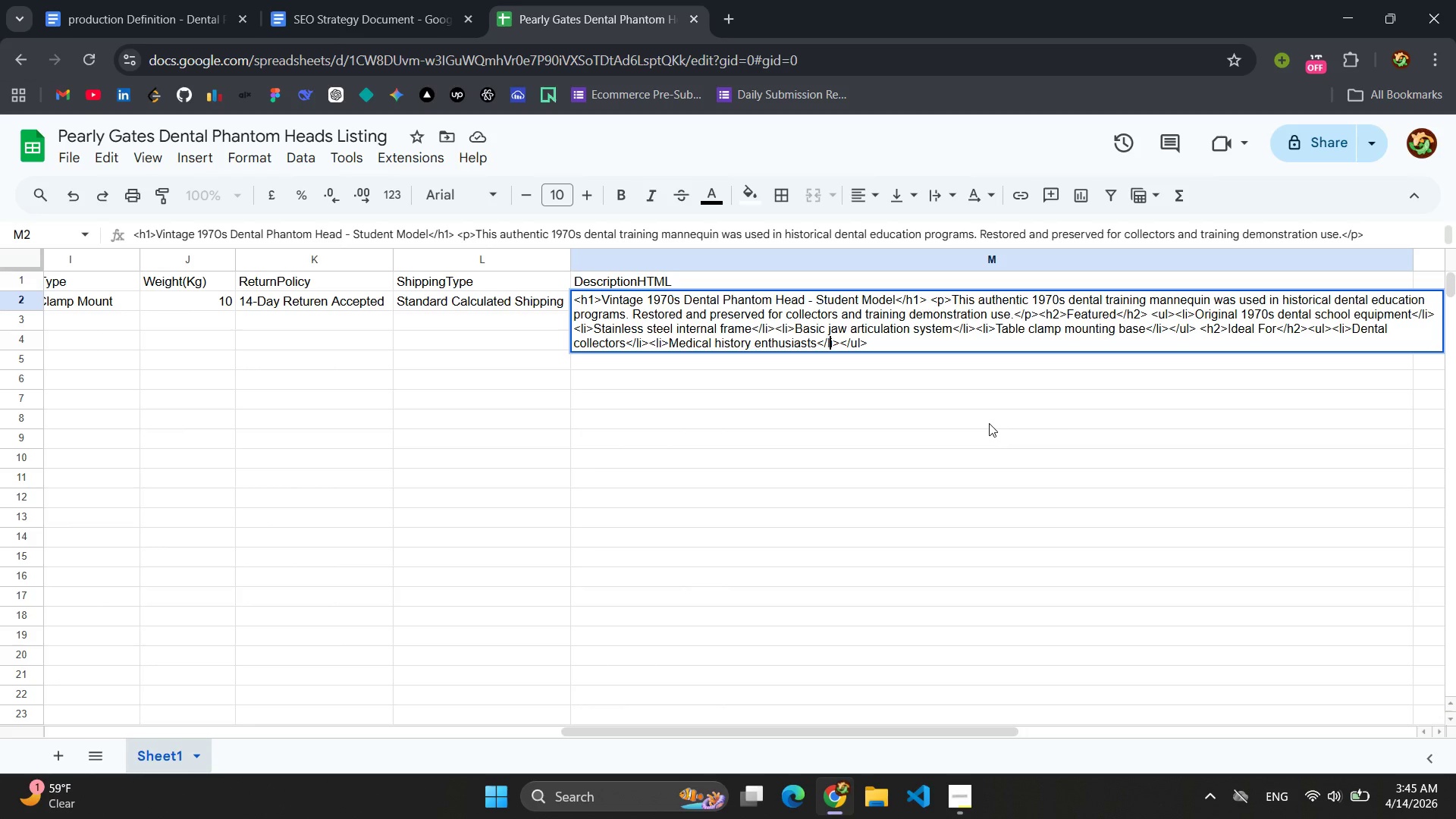 
key(ArrowRight)
 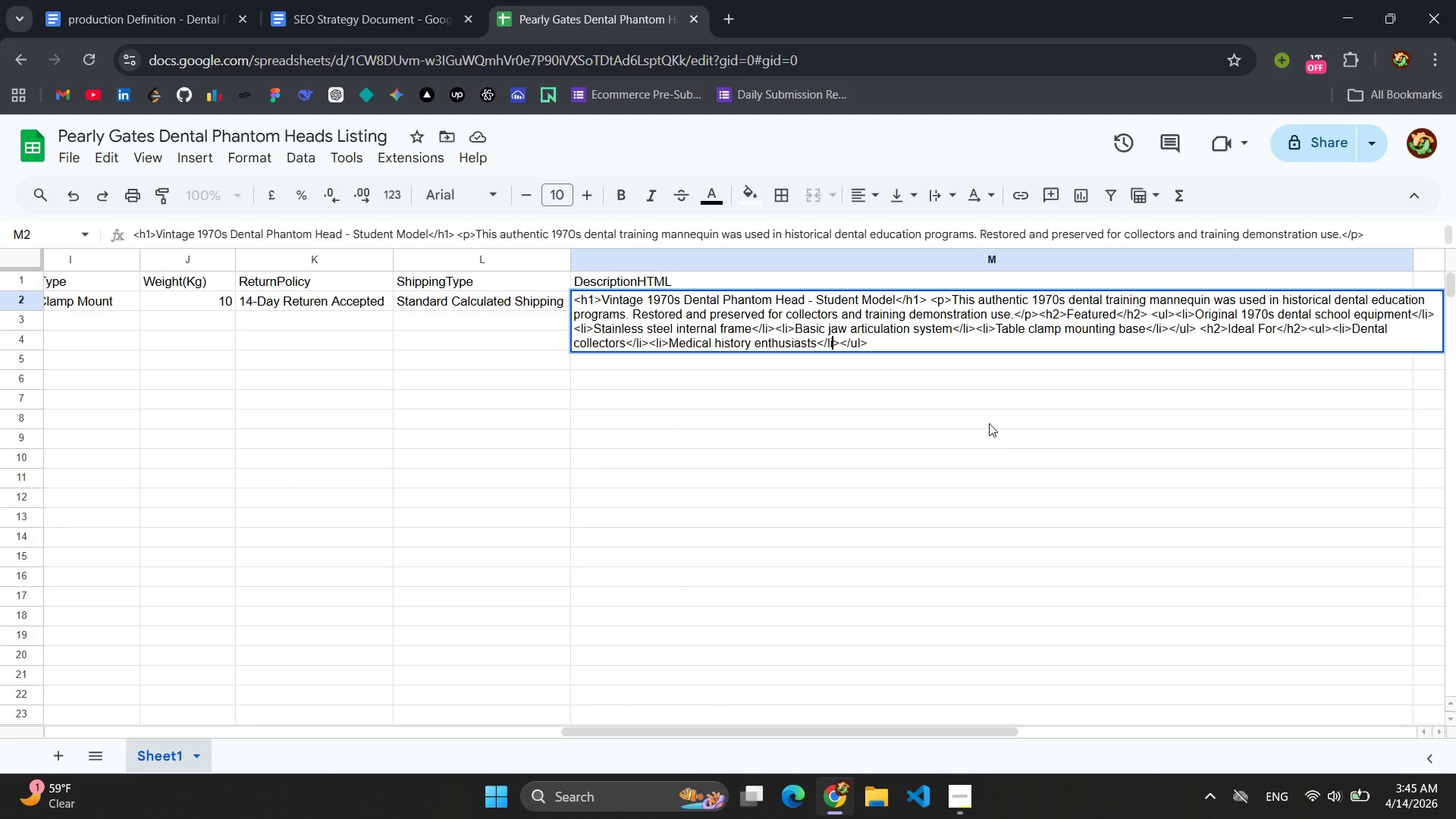 
key(ArrowRight)
 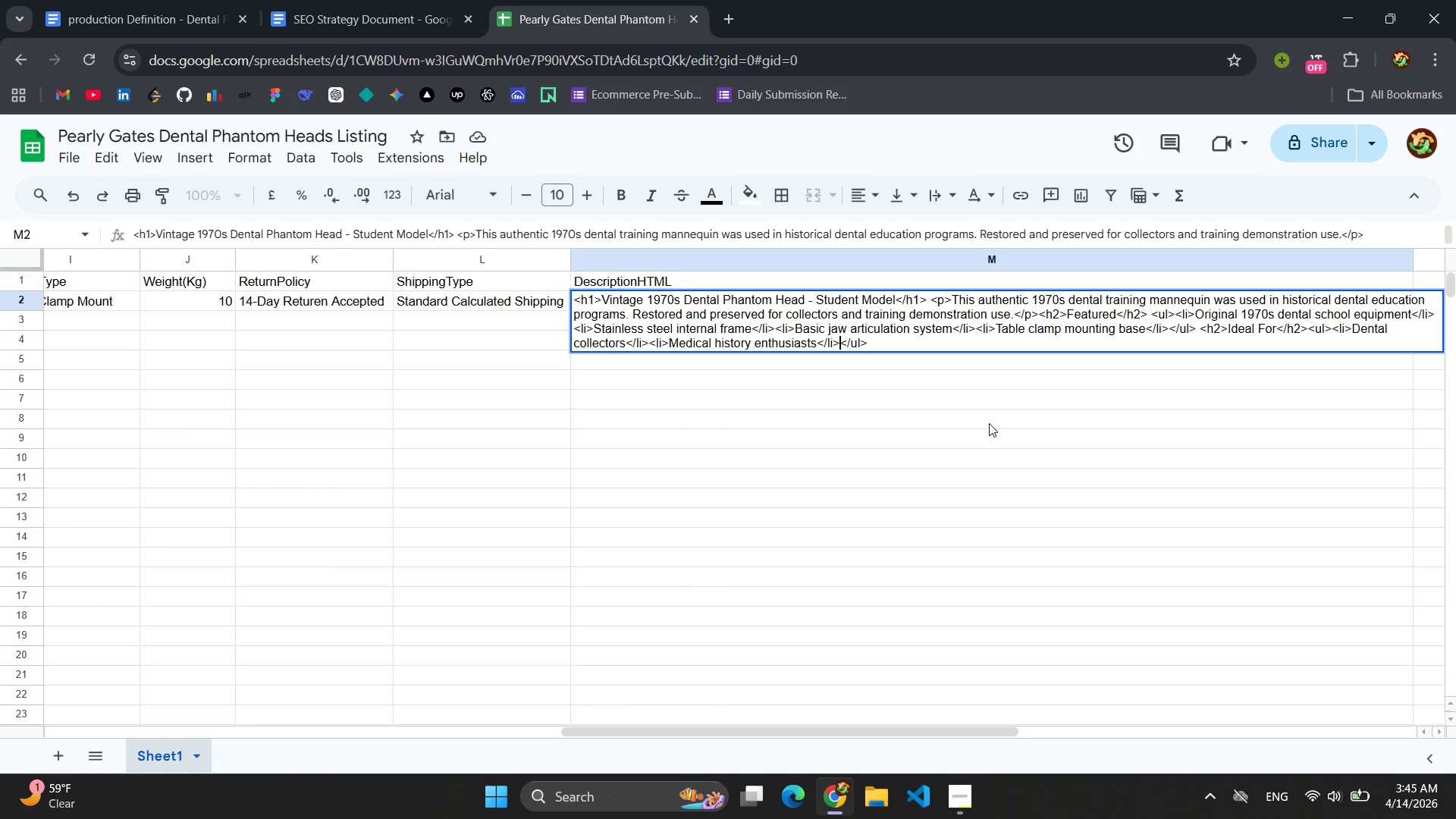 
key(ArrowRight)
 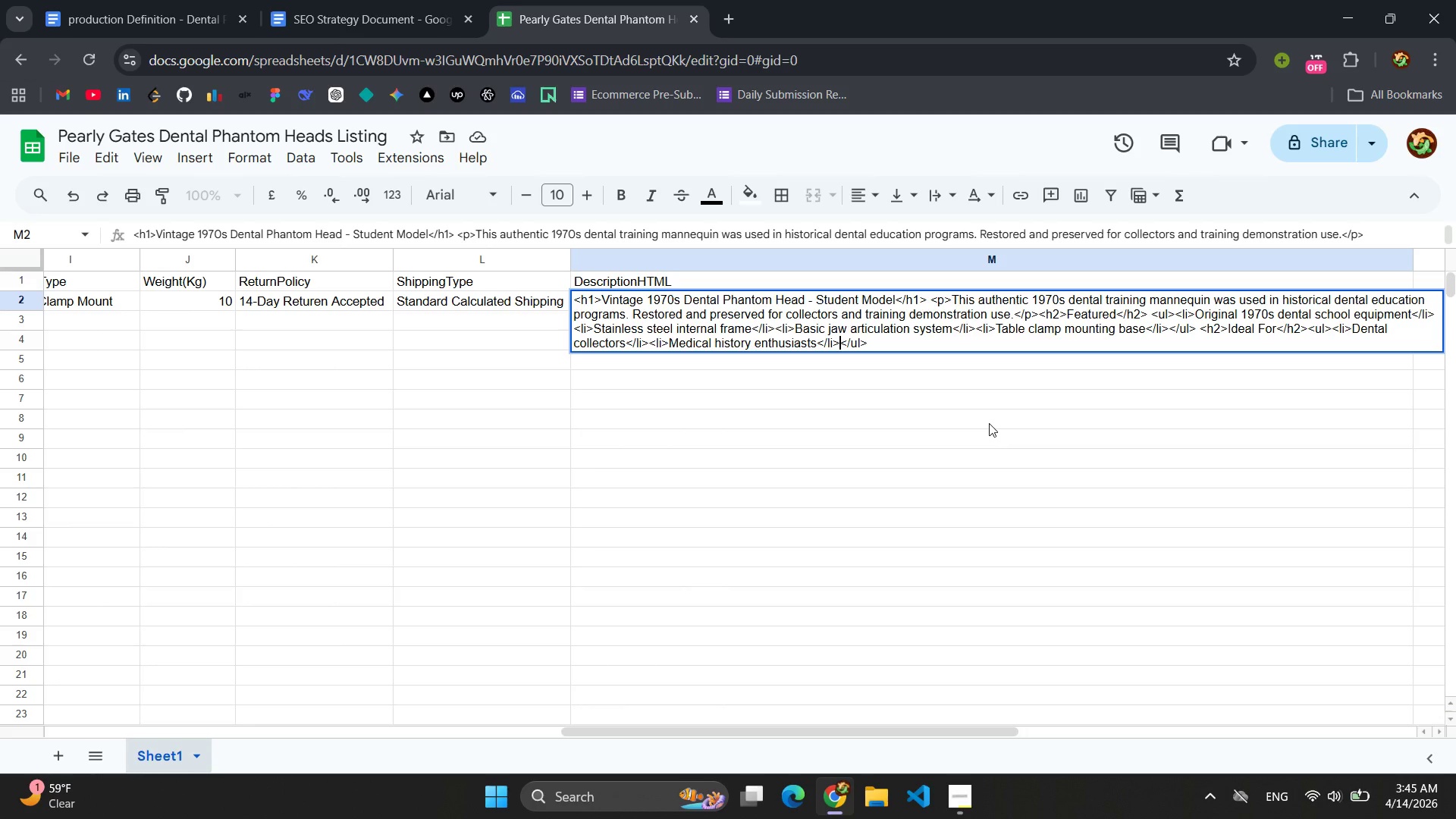 
type(<li></li>)
 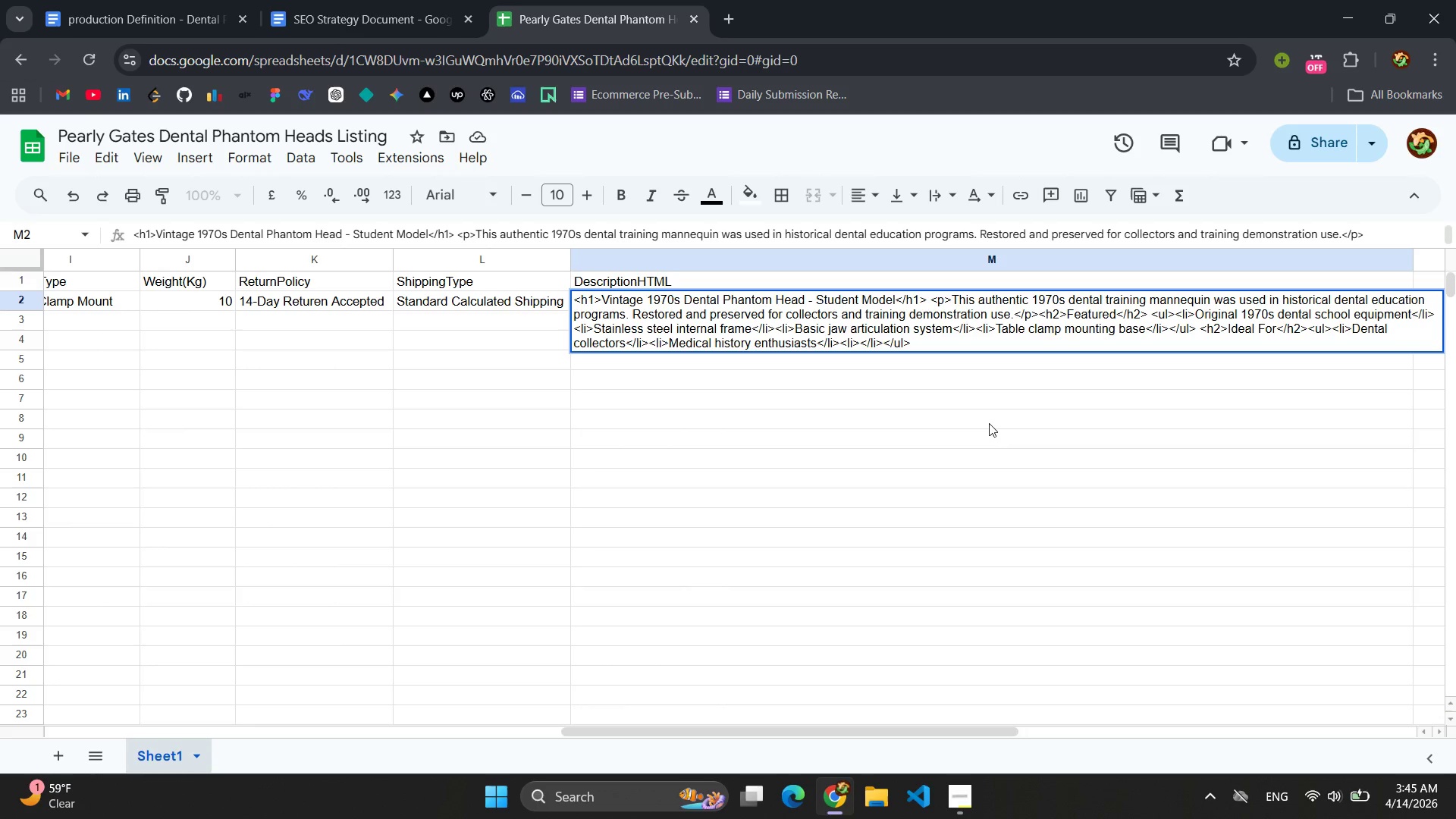 
key(ArrowLeft)
 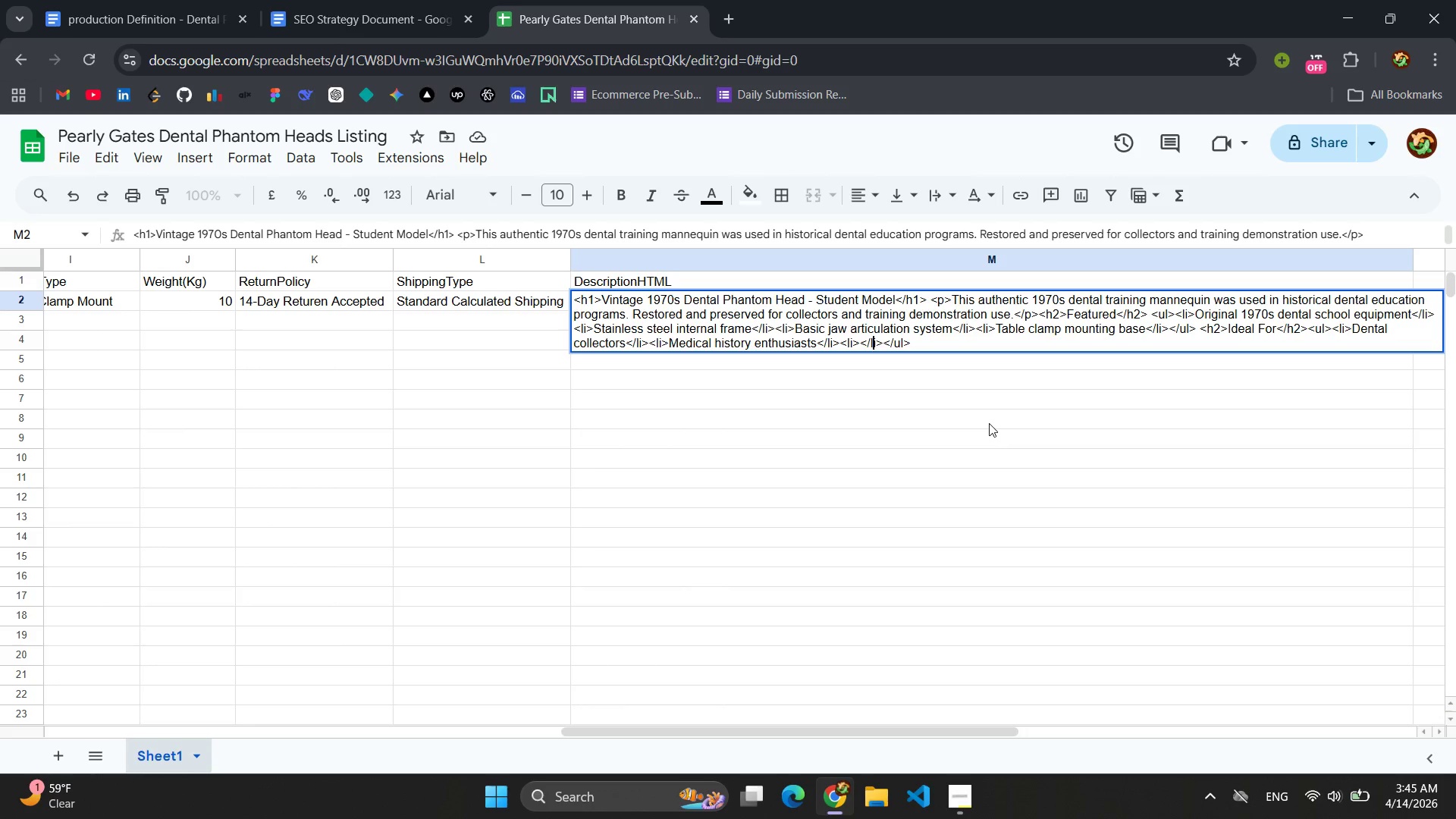 
key(ArrowLeft)
 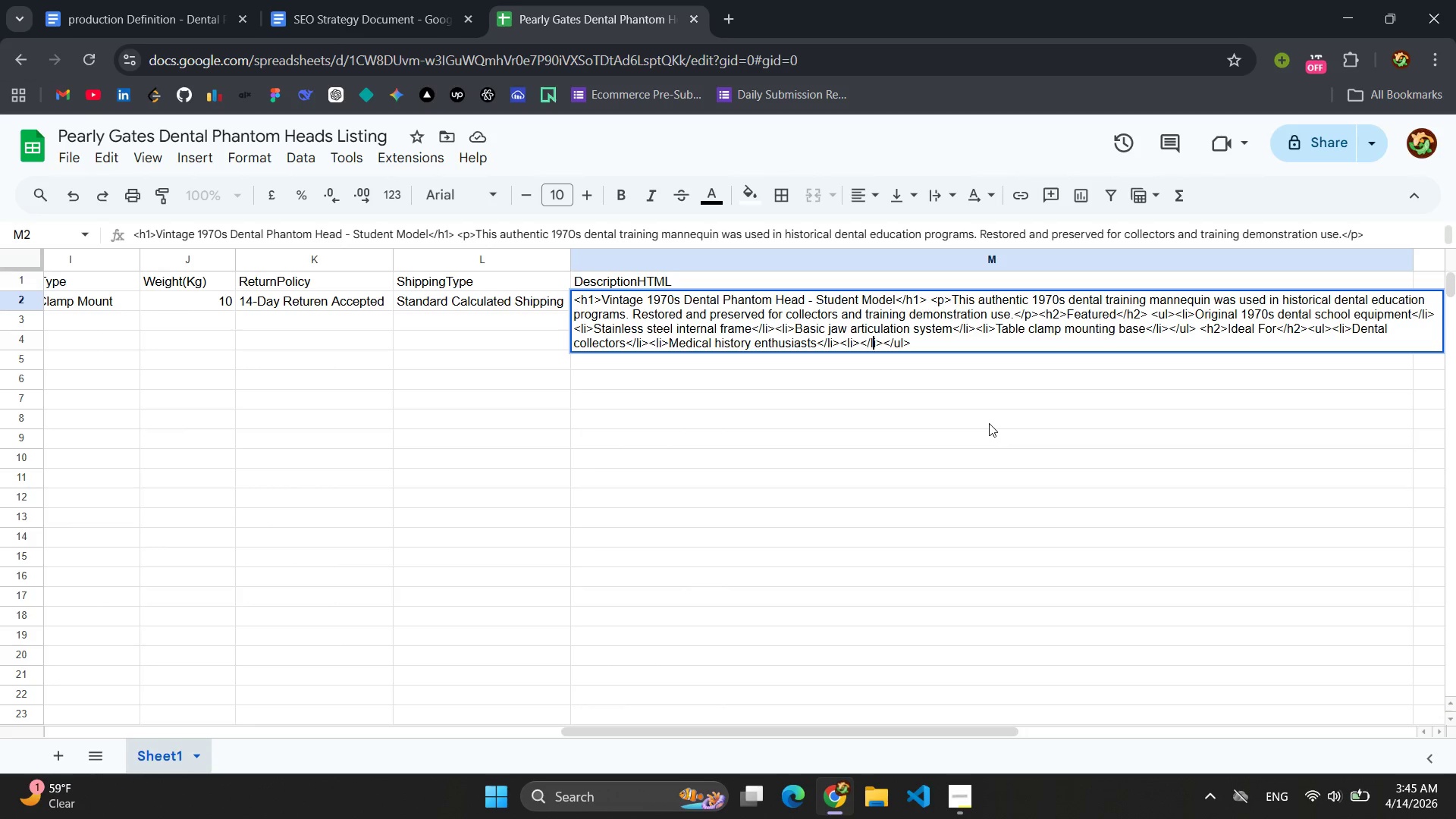 
key(ArrowLeft)
 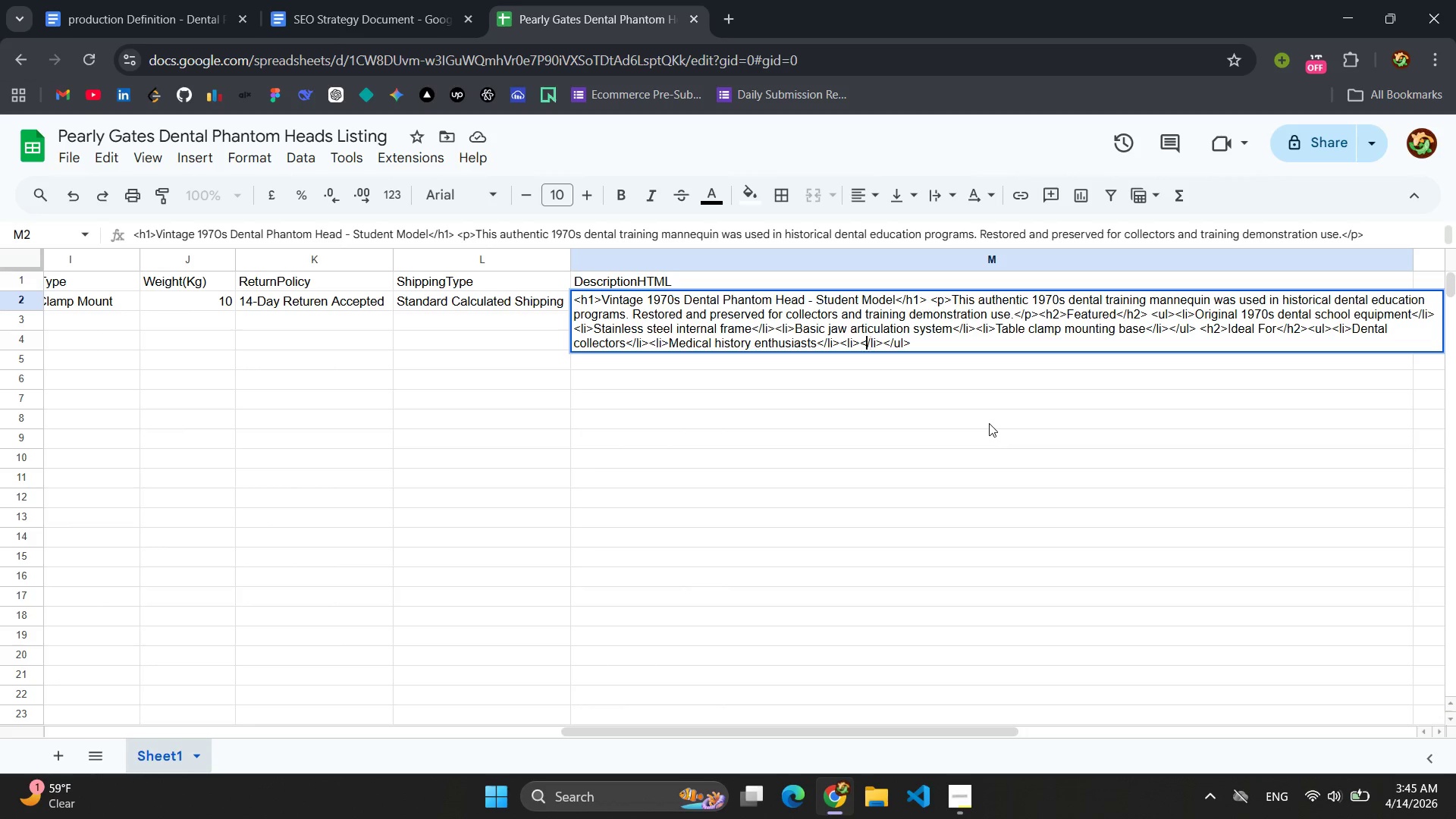 
key(ArrowLeft)
 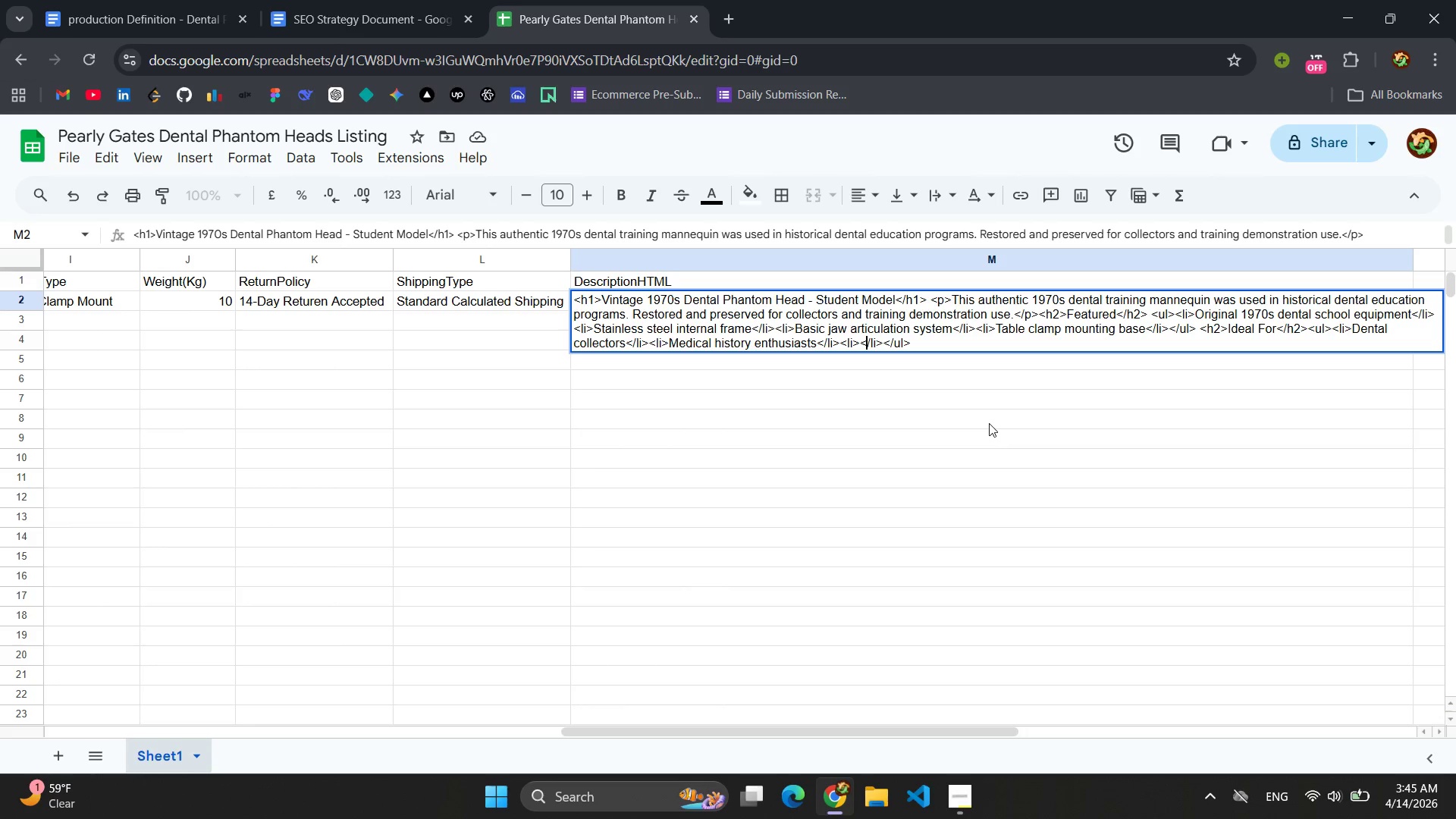 
key(ArrowLeft)
 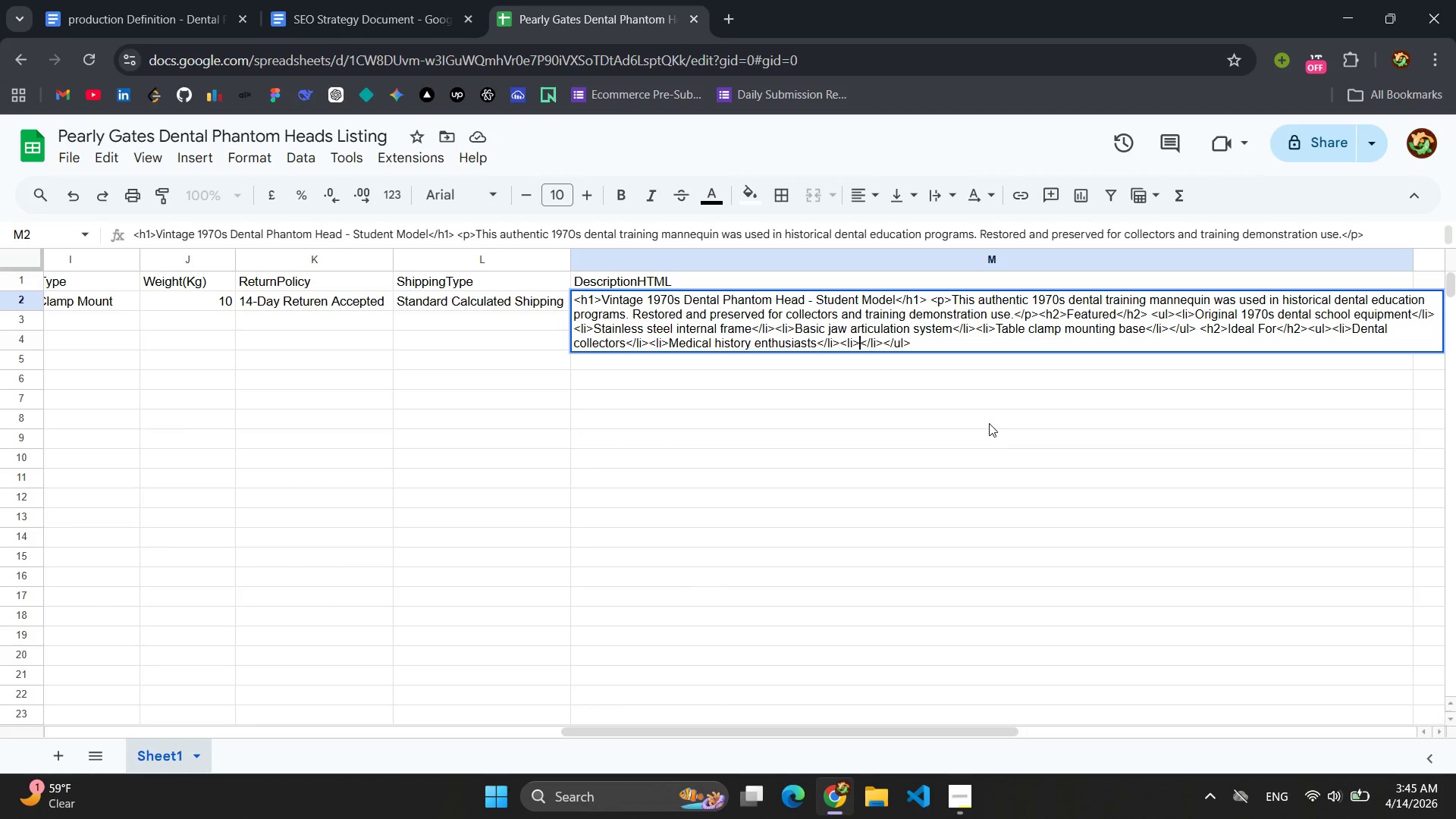 
type(Industrial decor designers )
key(Backspace)
 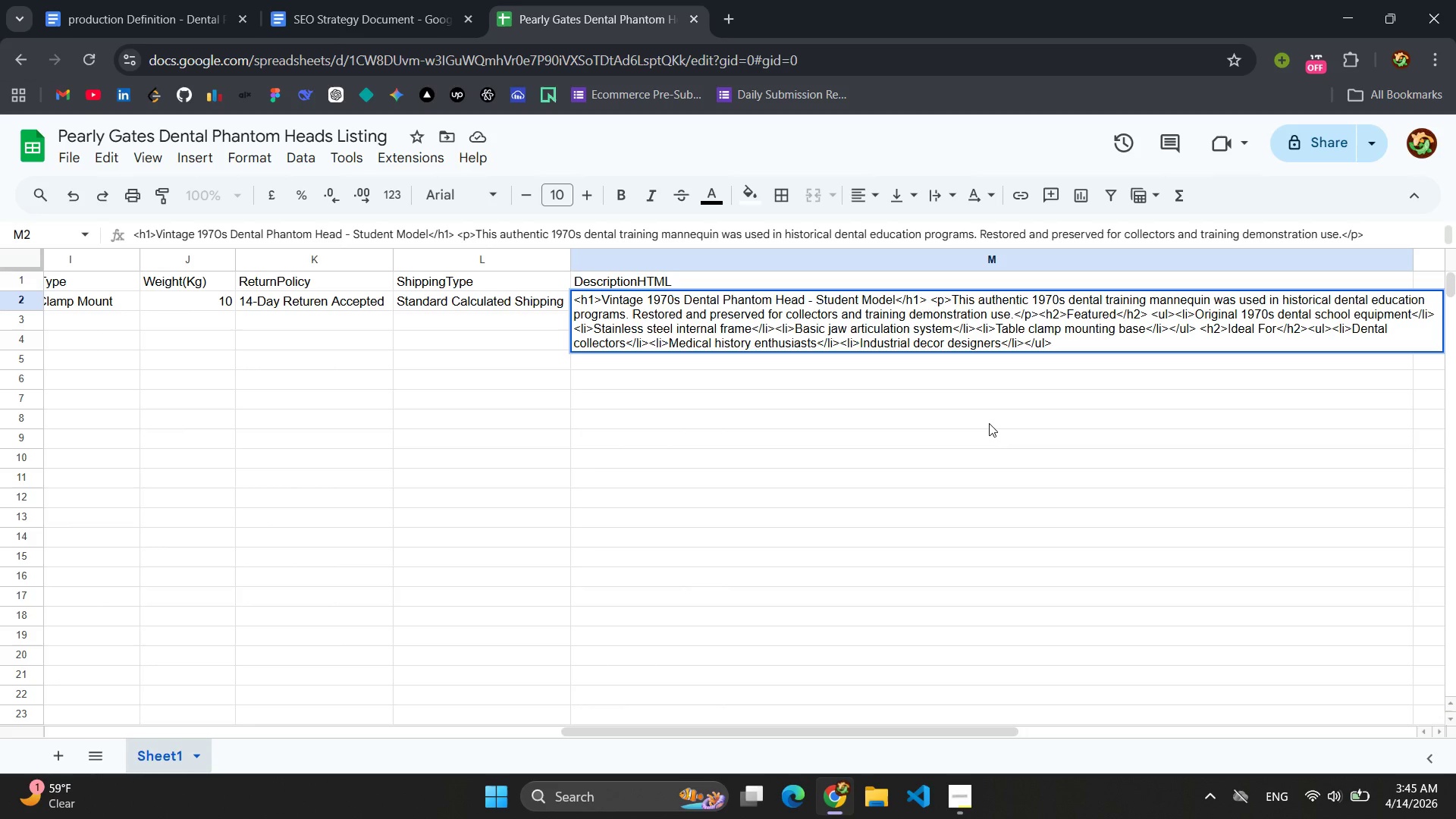 
wait(7.14)
 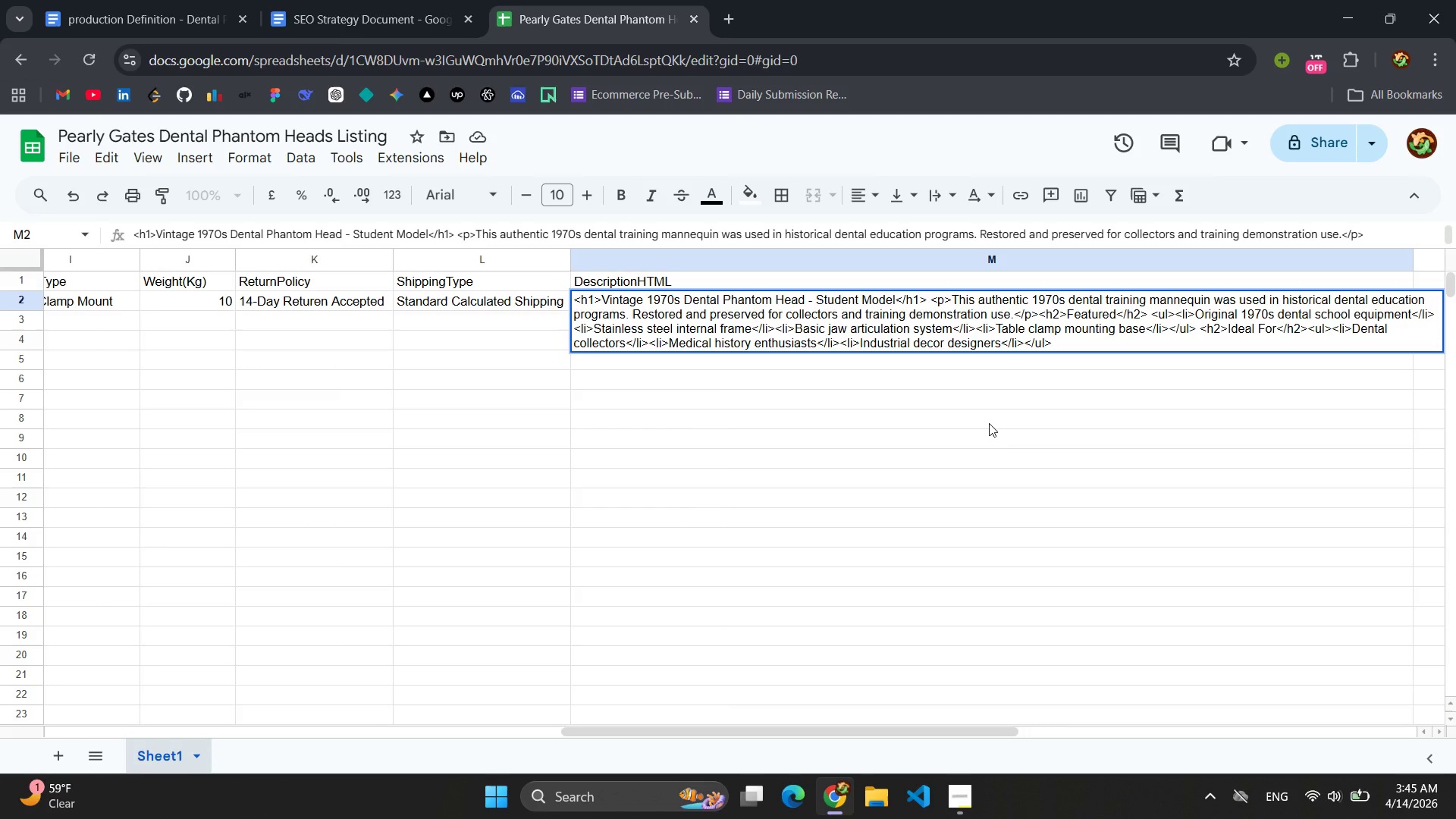 
left_click([989, 423])
 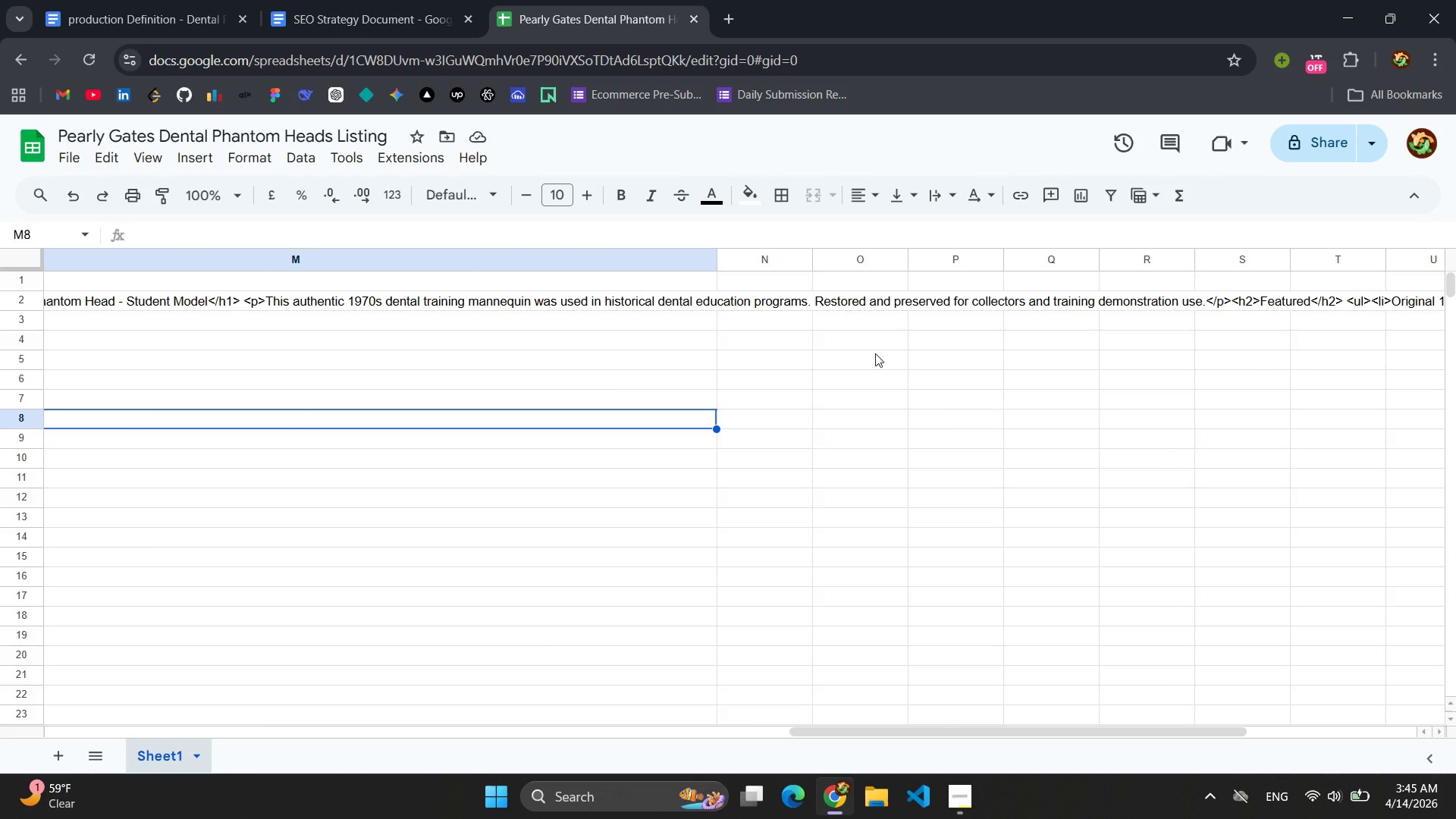 
wait(7.42)
 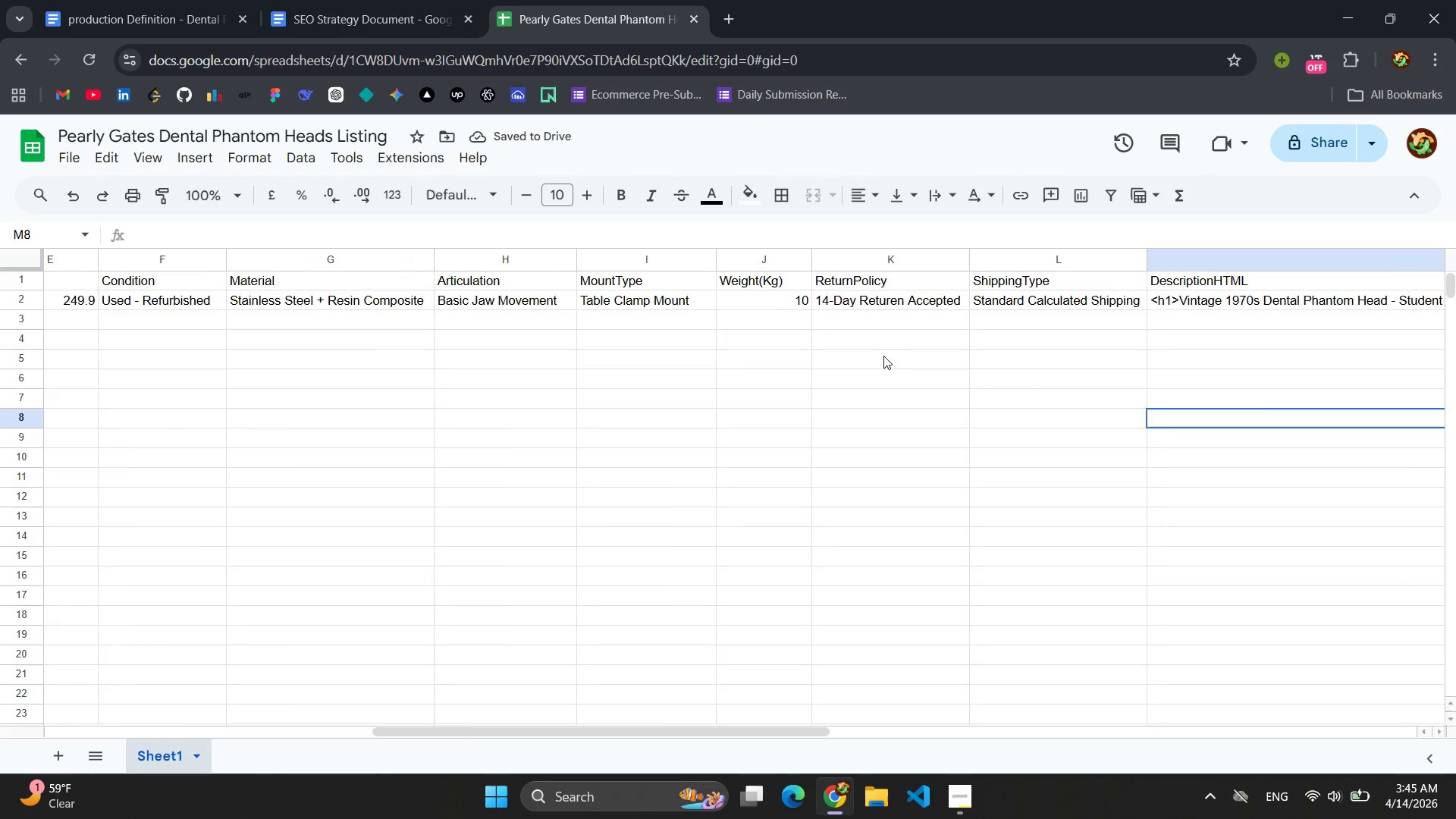 
left_click_drag(start_coordinate=[717, 255], to_coordinate=[1449, 230])
 